 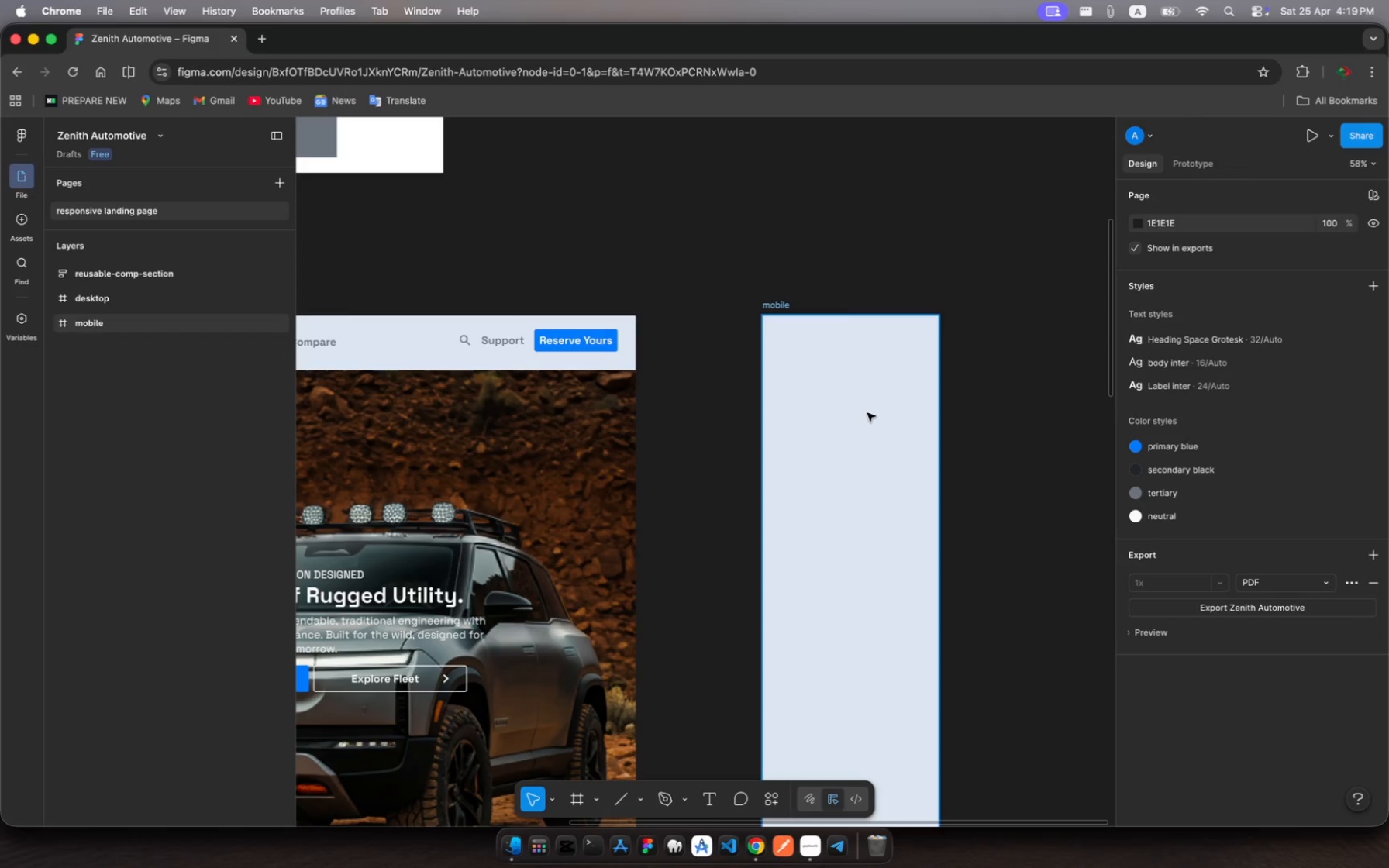 
scroll: coordinate [839, 358], scroll_direction: up, amount: 21.0
 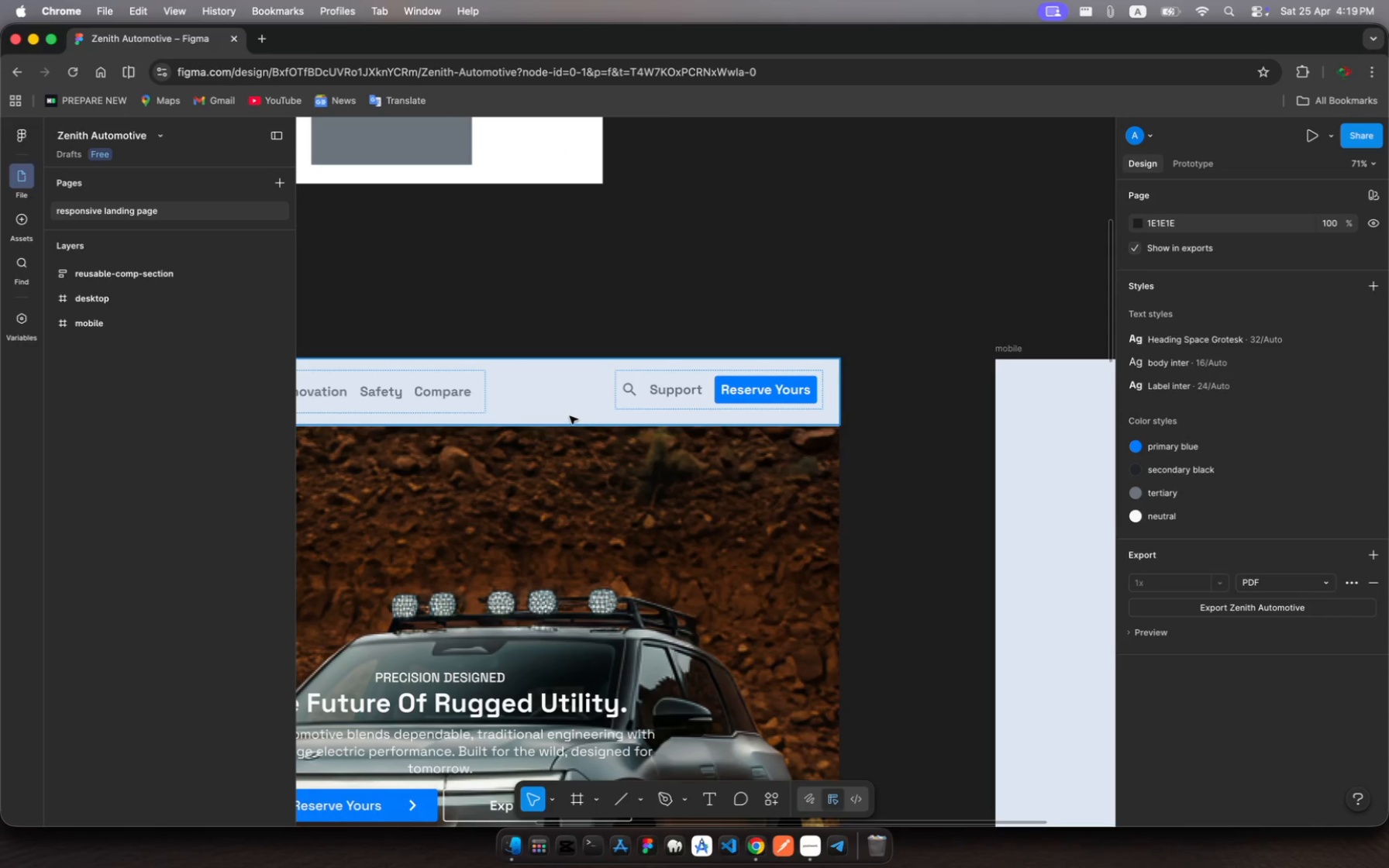 
left_click([570, 416])
 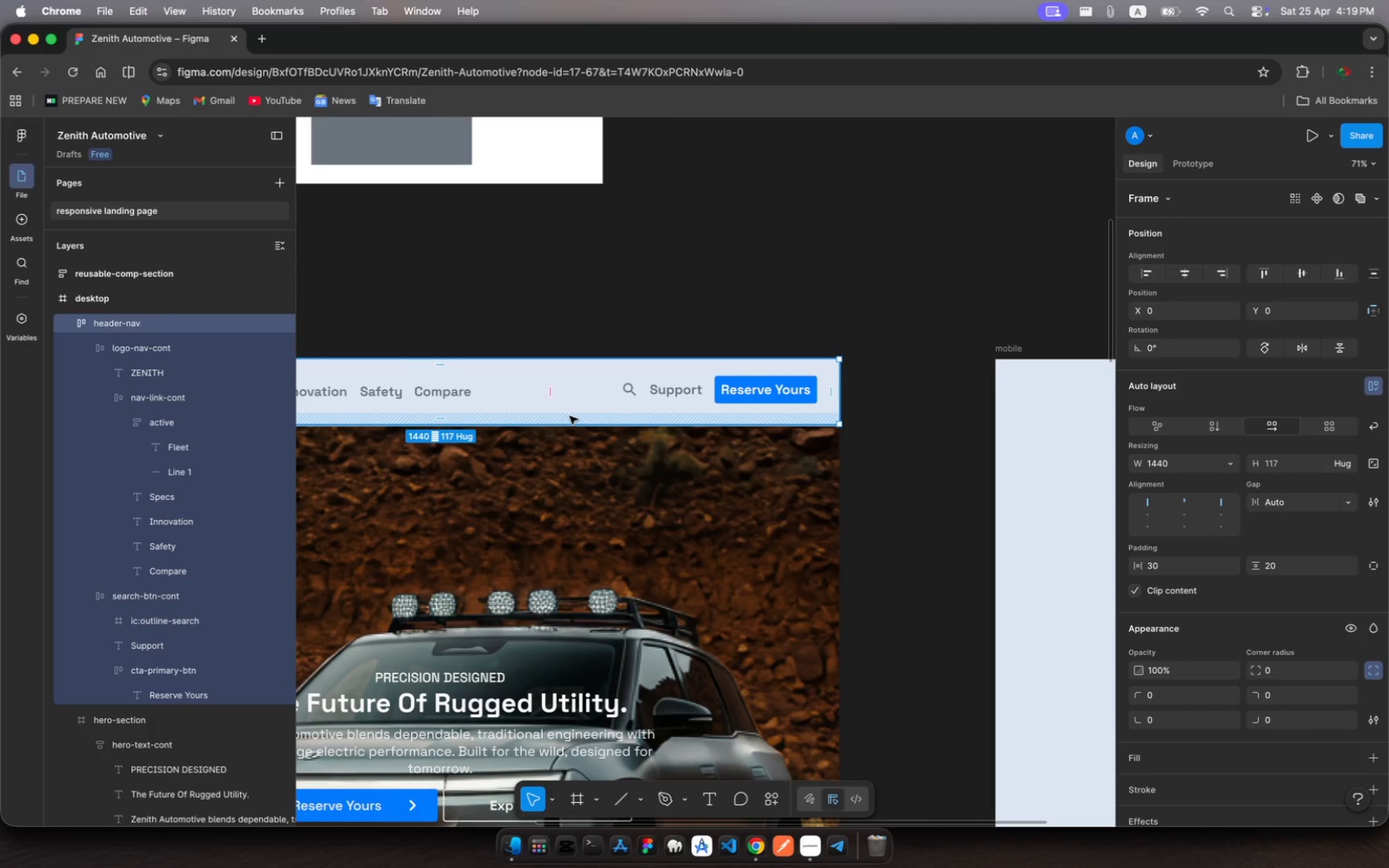 
key(Meta+C)
 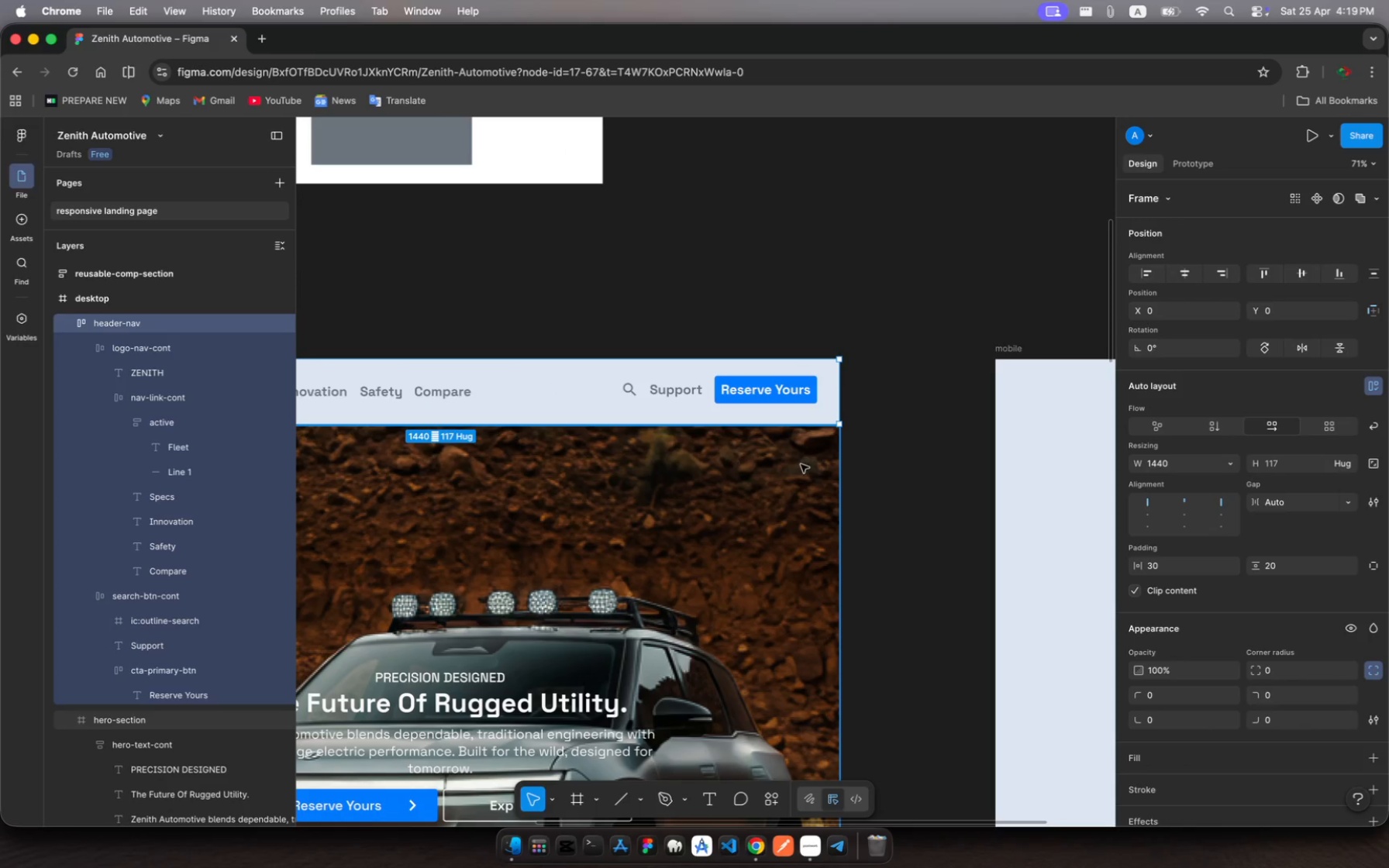 
scroll: coordinate [801, 464], scroll_direction: down, amount: 26.0
 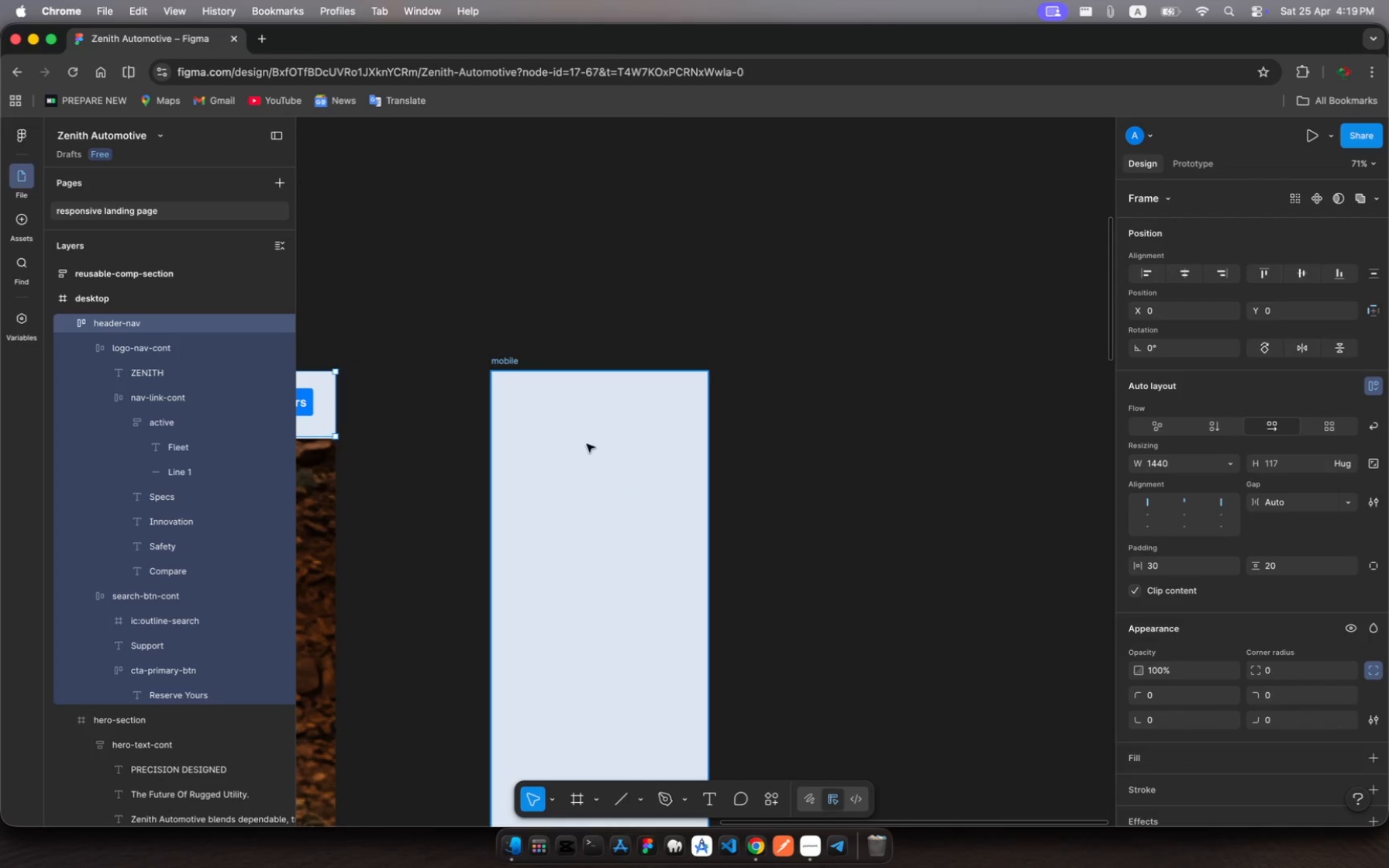 
left_click([589, 443])
 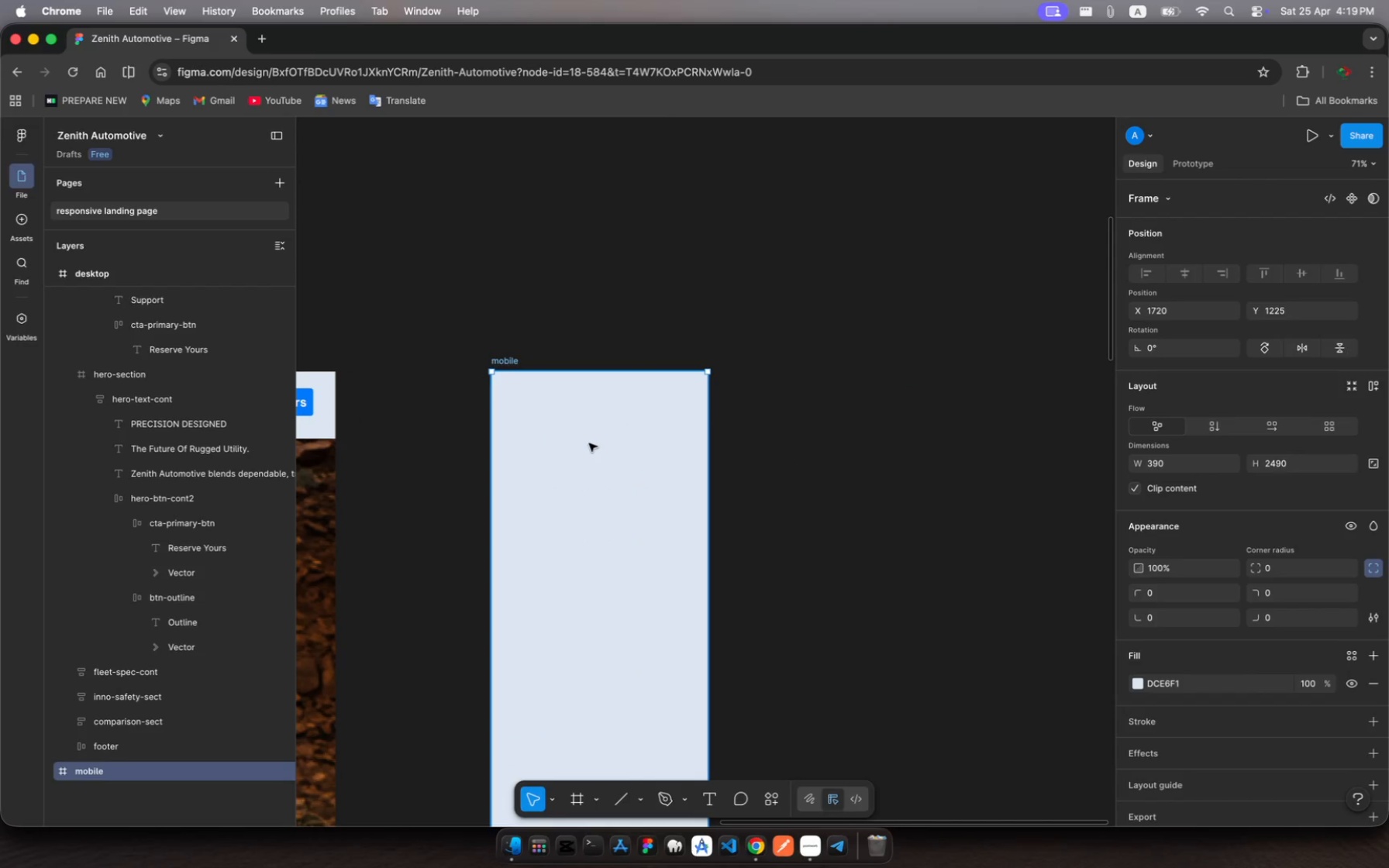 
key(Meta+V)
 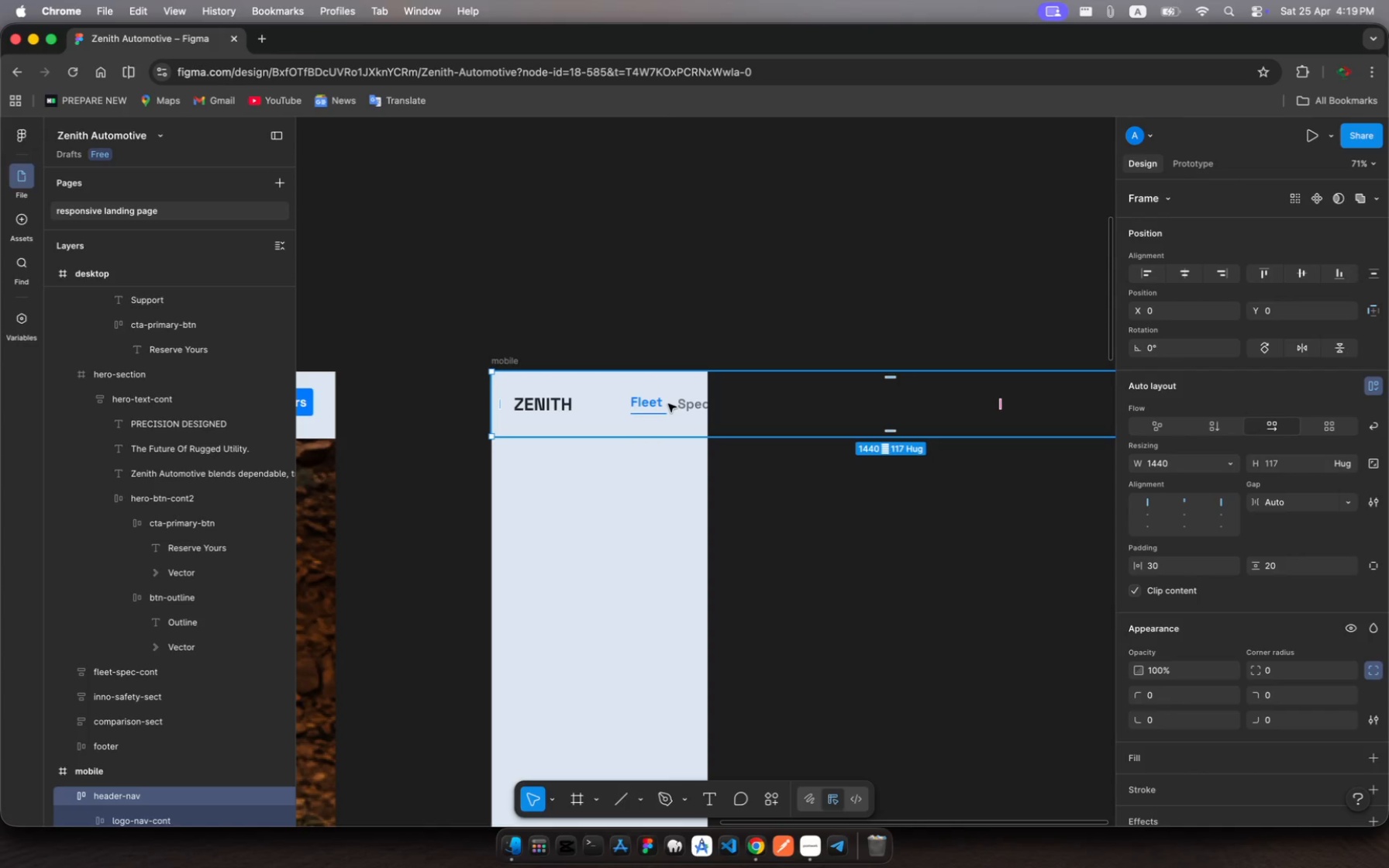 
scroll: coordinate [118, 604], scroll_direction: down, amount: 13.0
 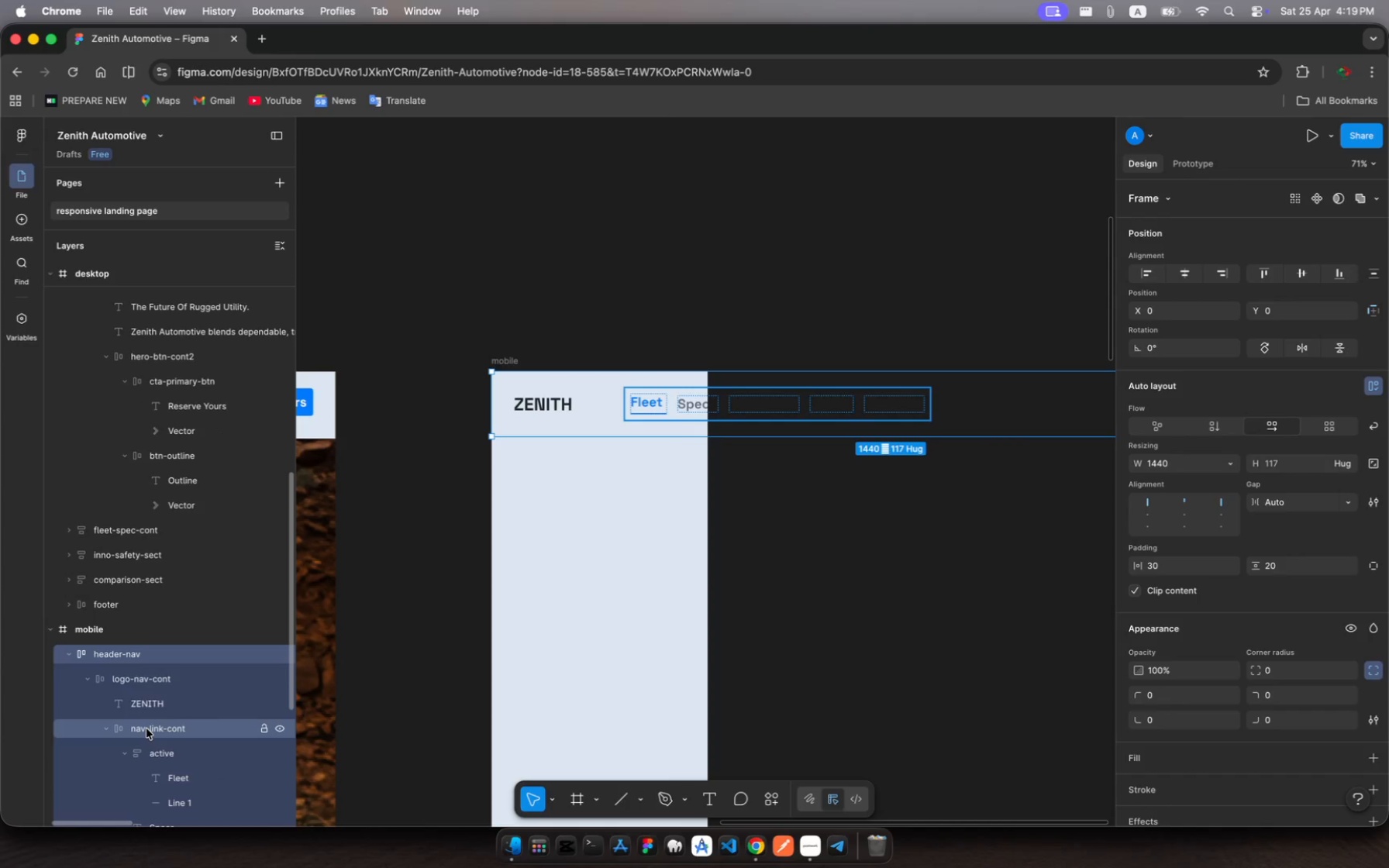 
left_click([146, 728])
 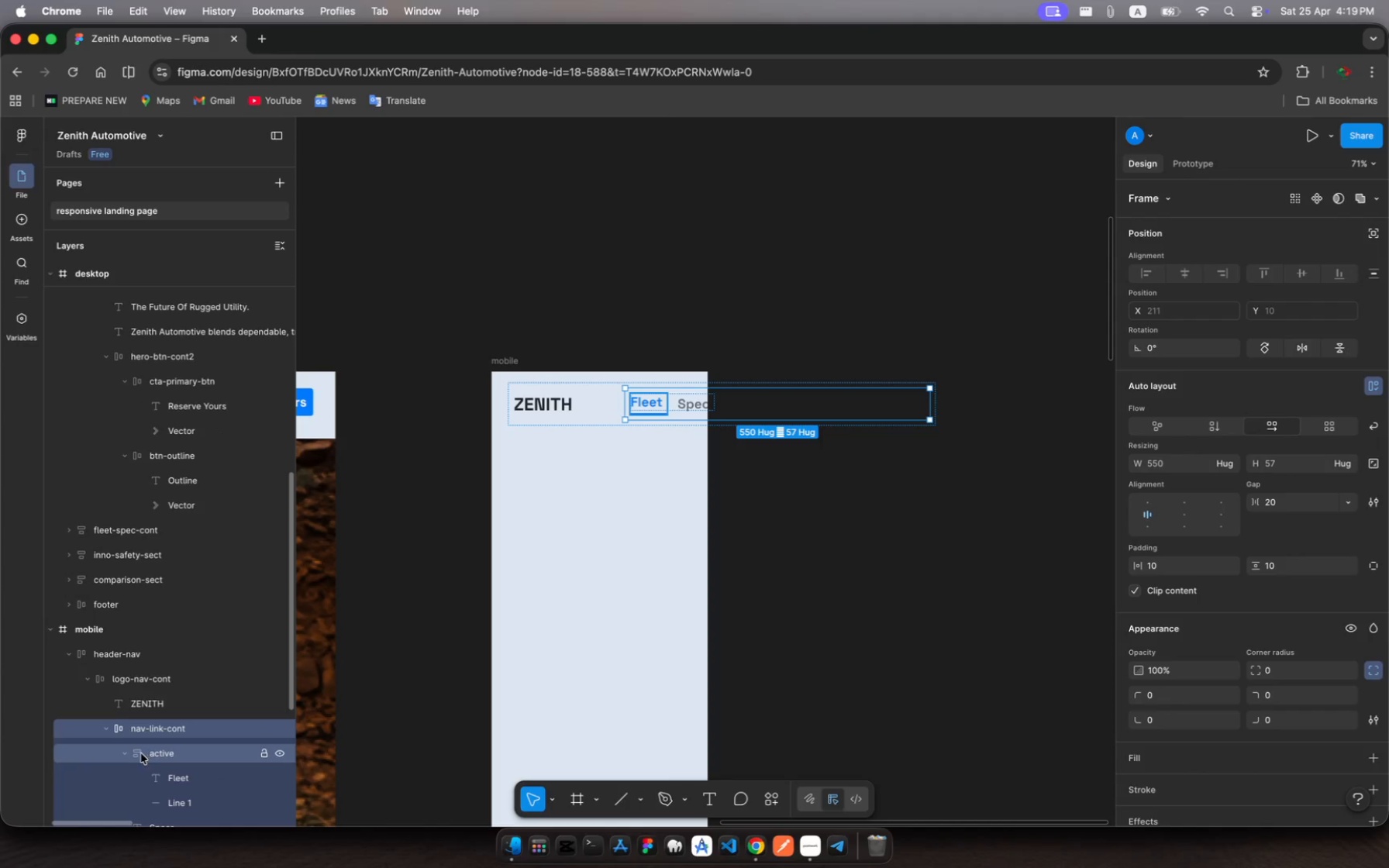 
left_click([127, 754])
 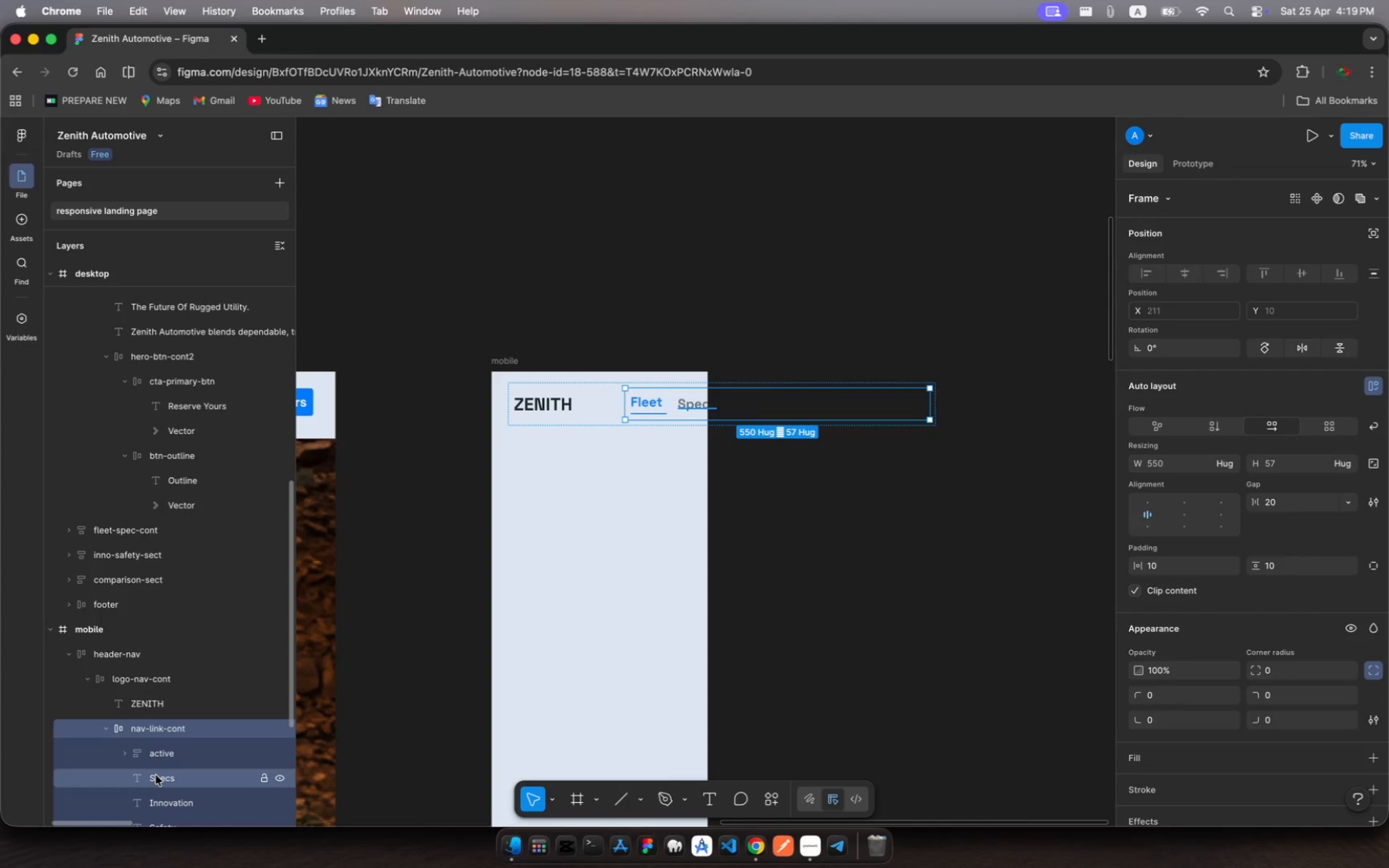 
left_click([156, 775])
 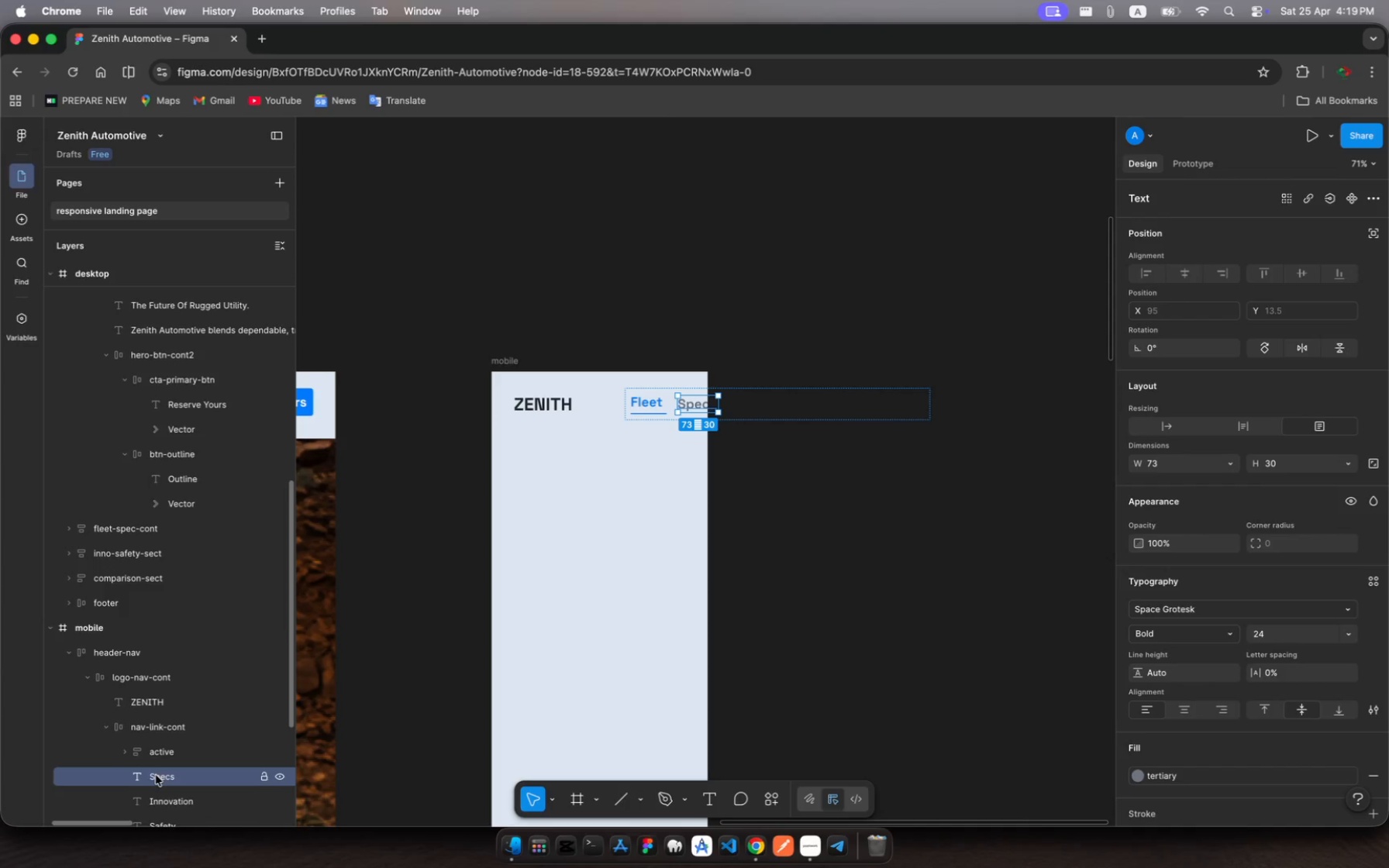 
scroll: coordinate [156, 775], scroll_direction: down, amount: 23.0
 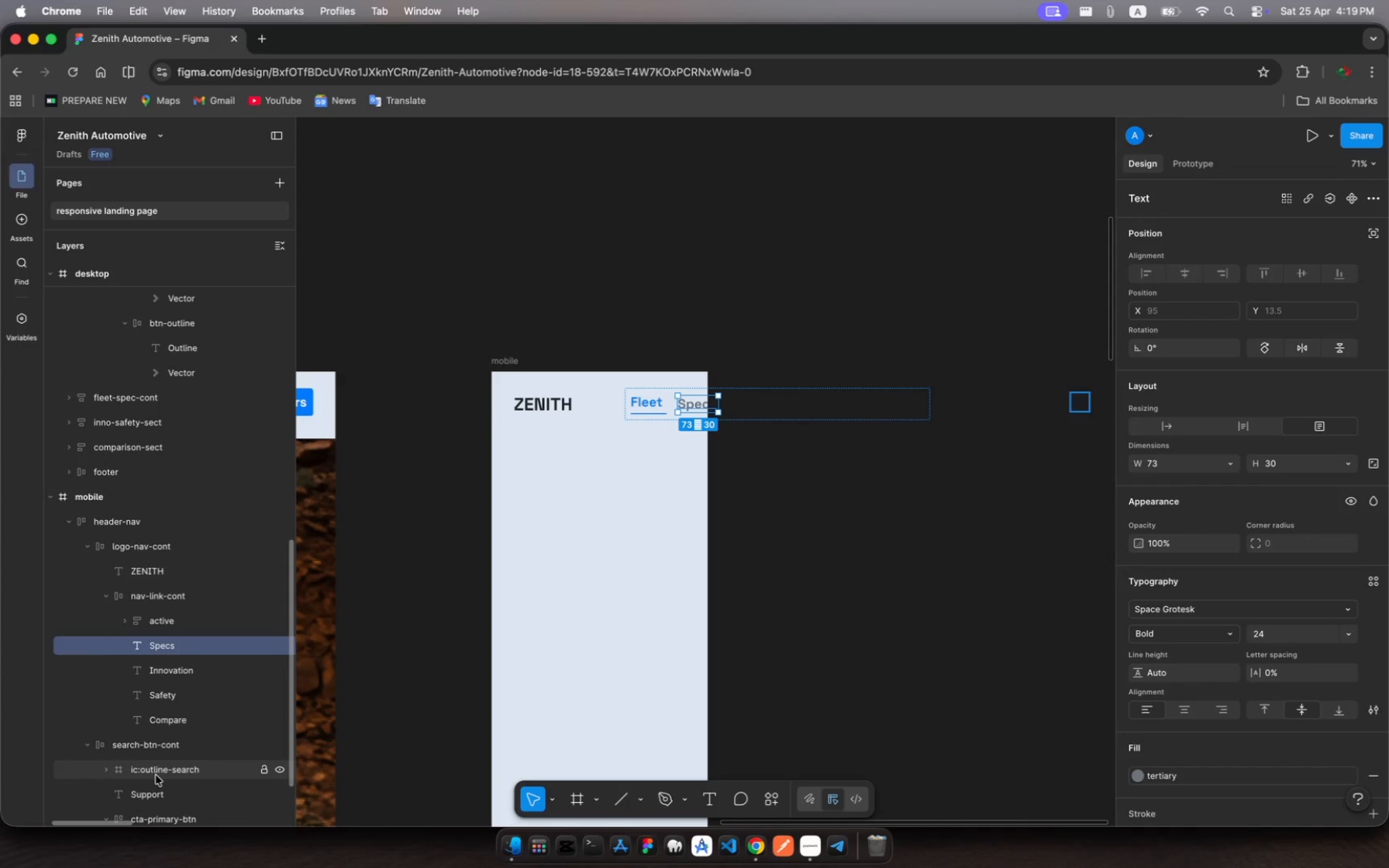 
hold_key(key=ShiftRight, duration=1.98)
left_click([161, 719])
 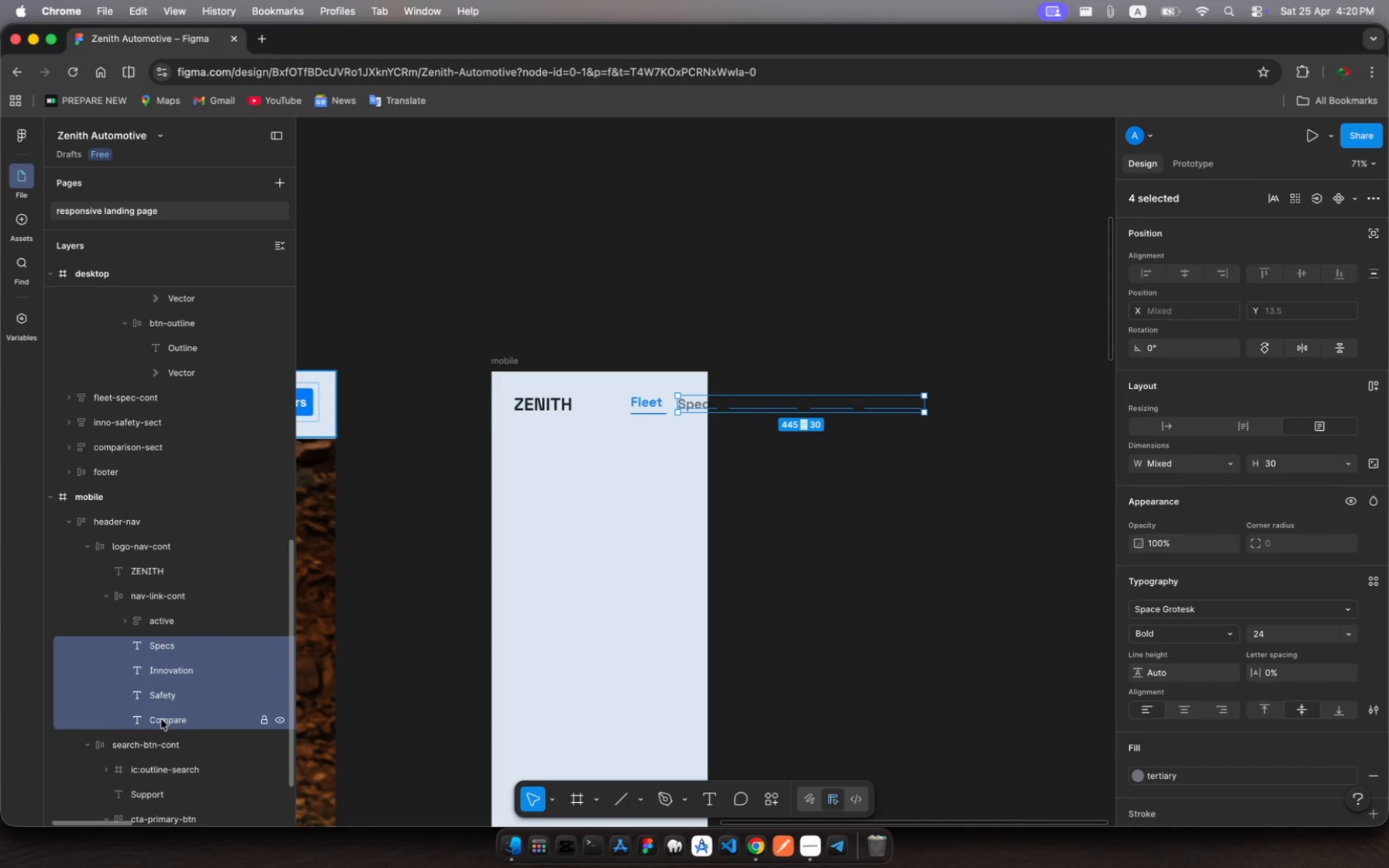 
key(Backspace)
 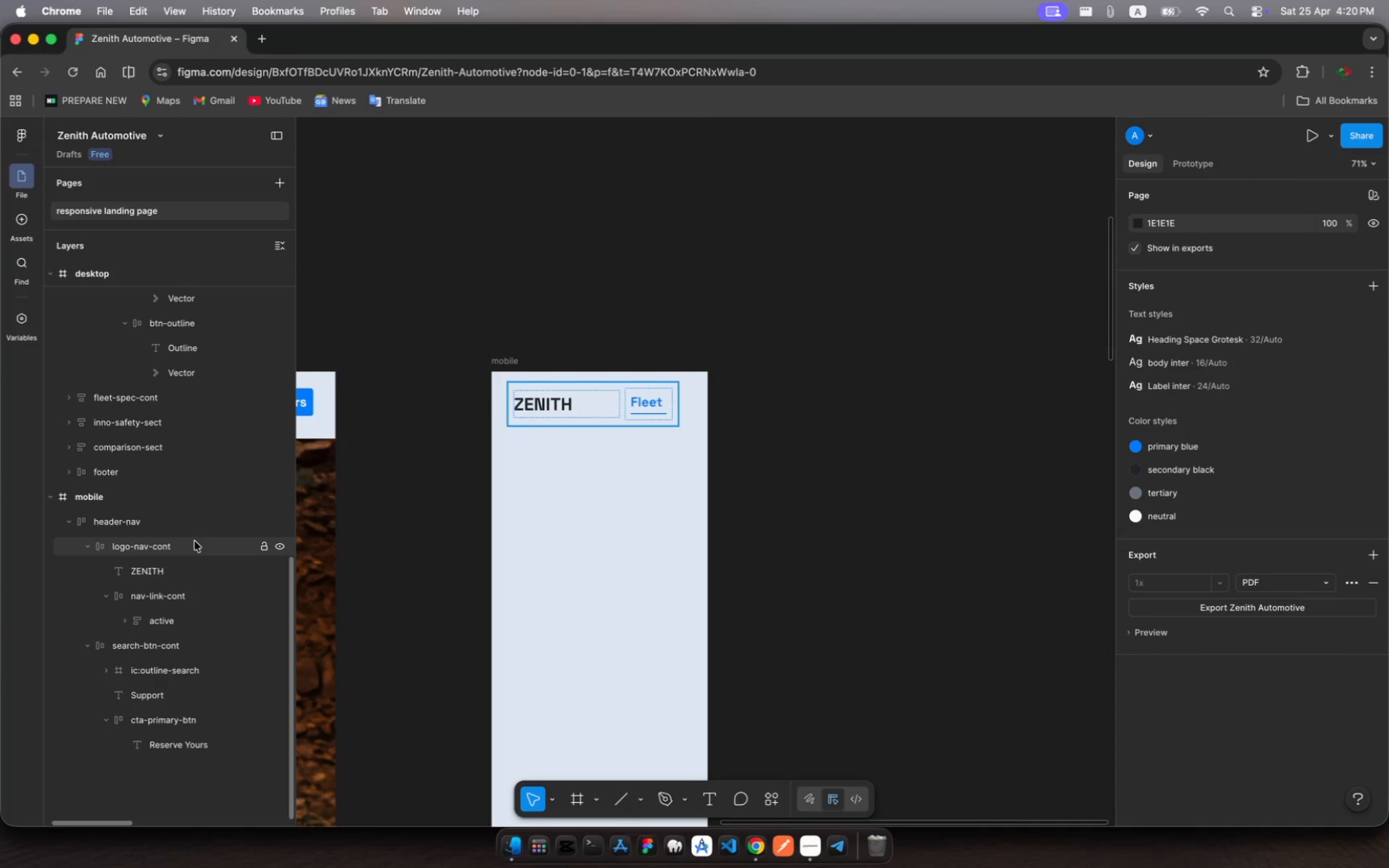 
wait(5.3)
 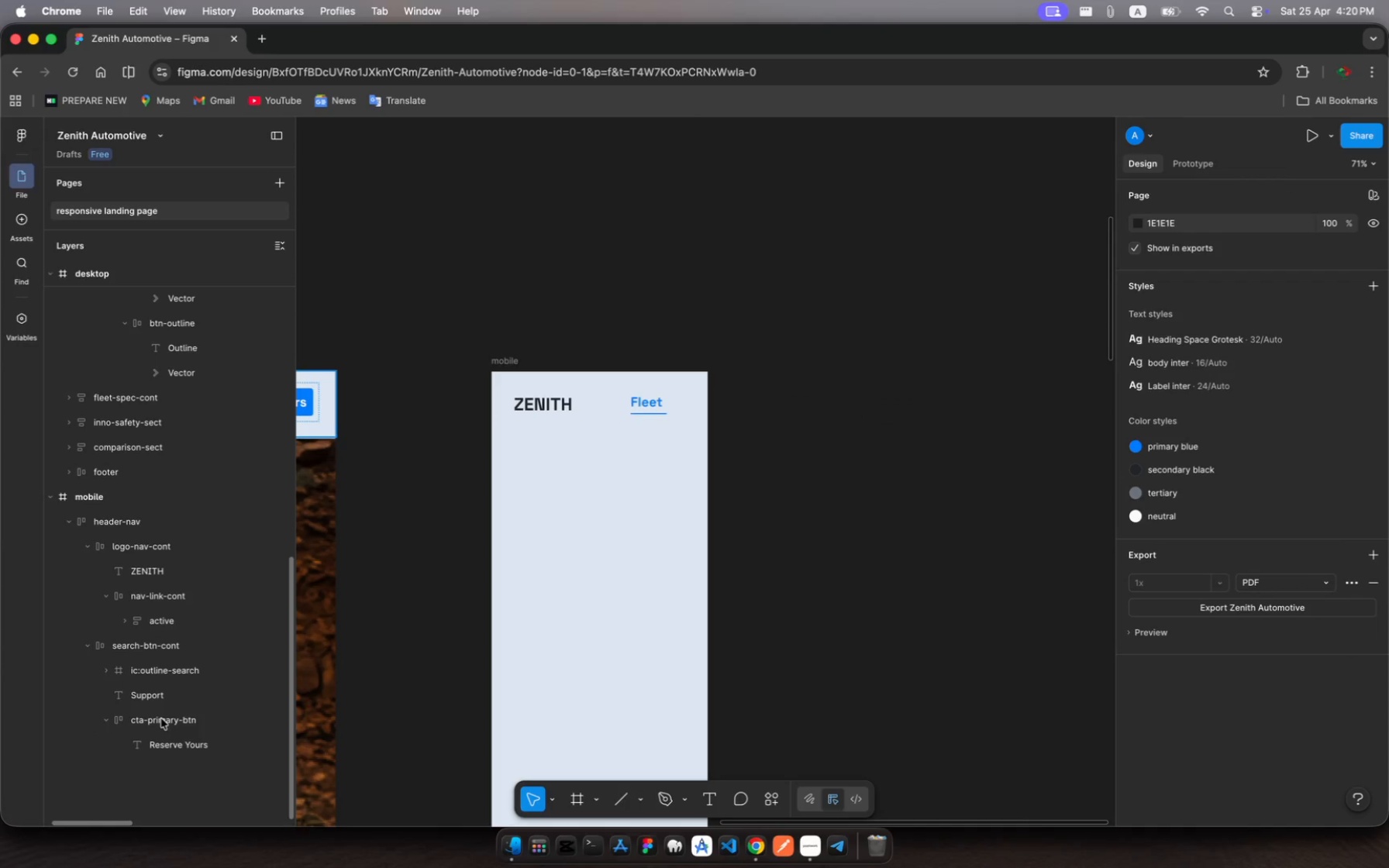 
left_click([195, 541])
 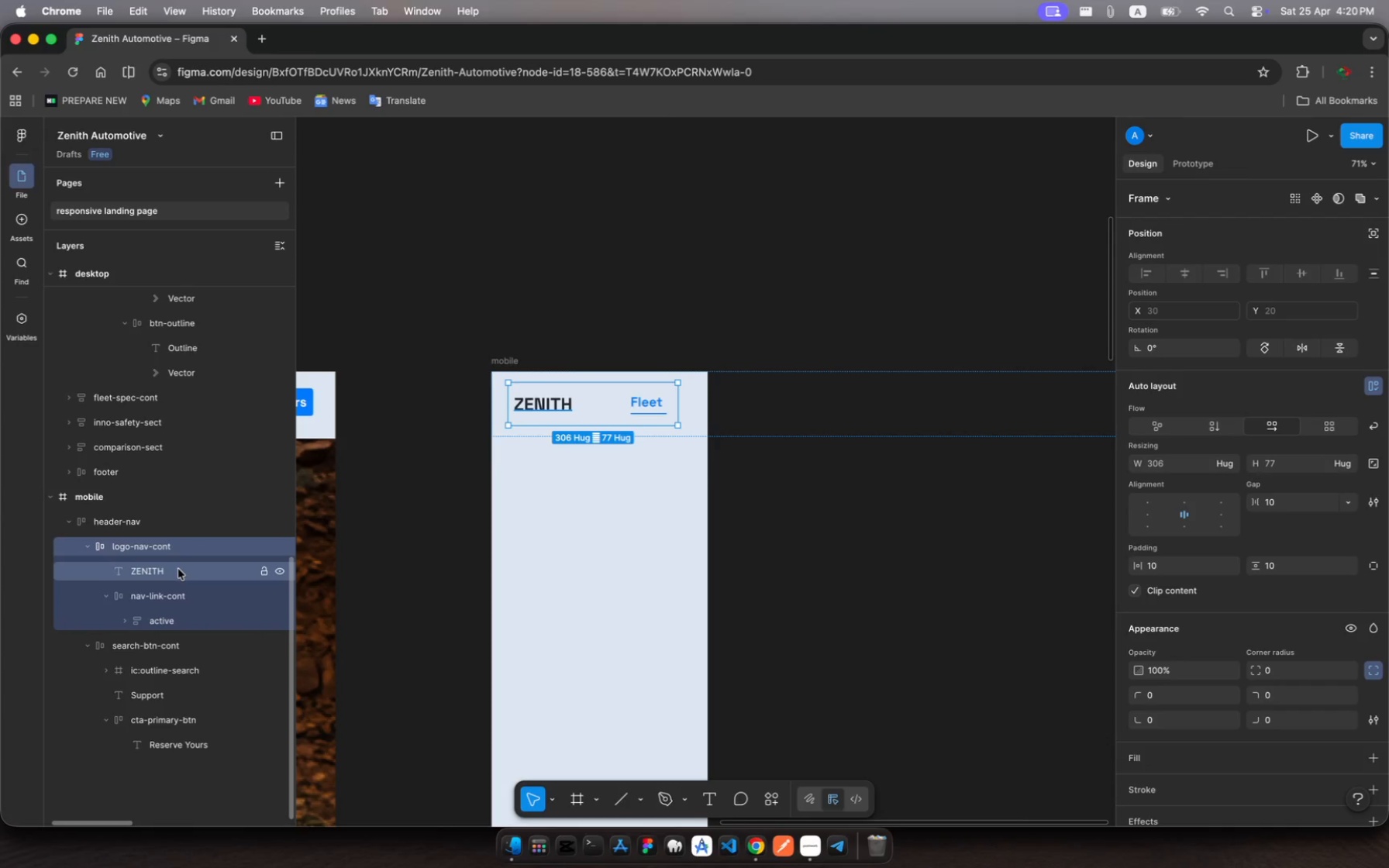 
left_click([178, 570])
 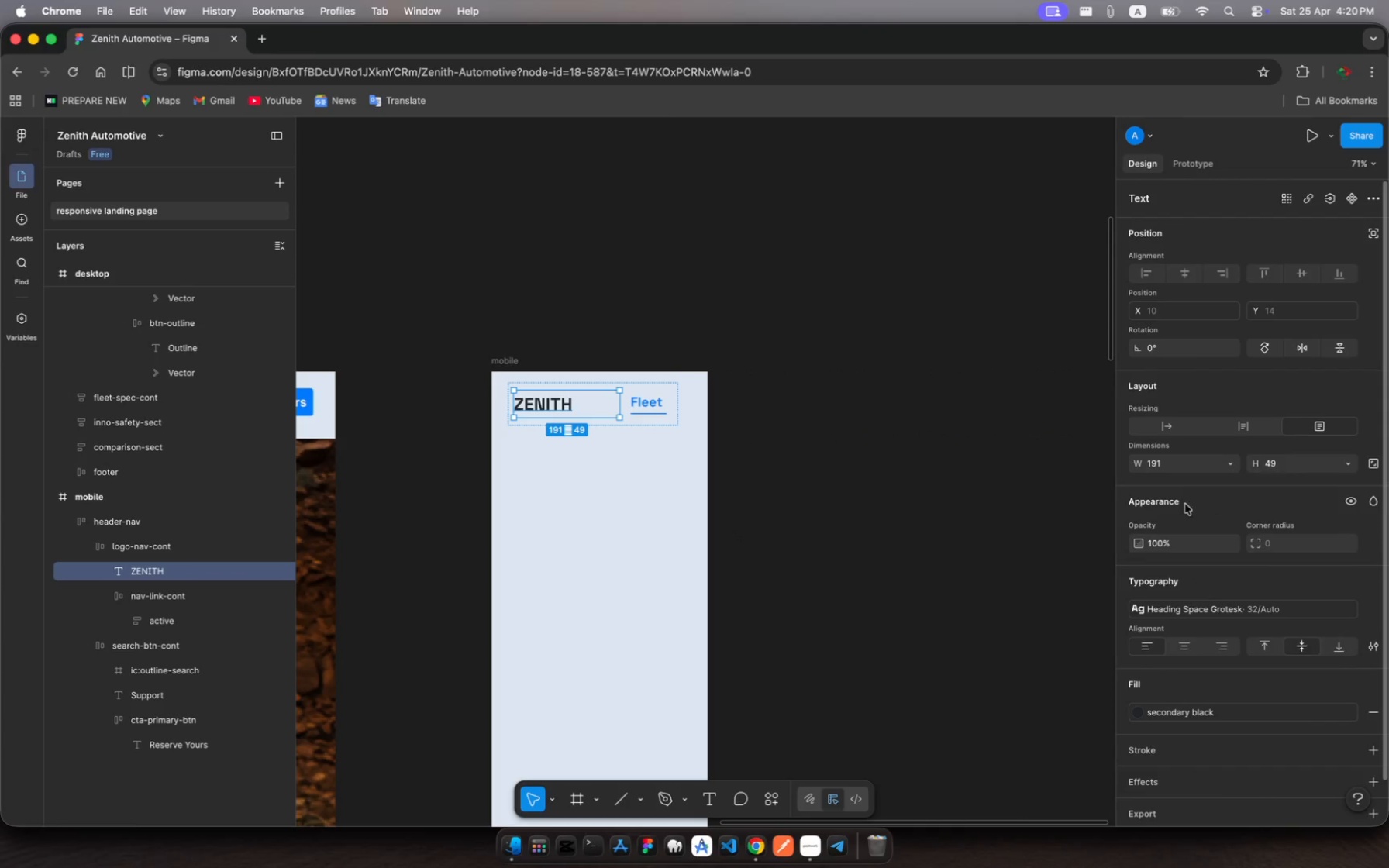 
scroll: coordinate [1169, 464], scroll_direction: down, amount: 10.0
 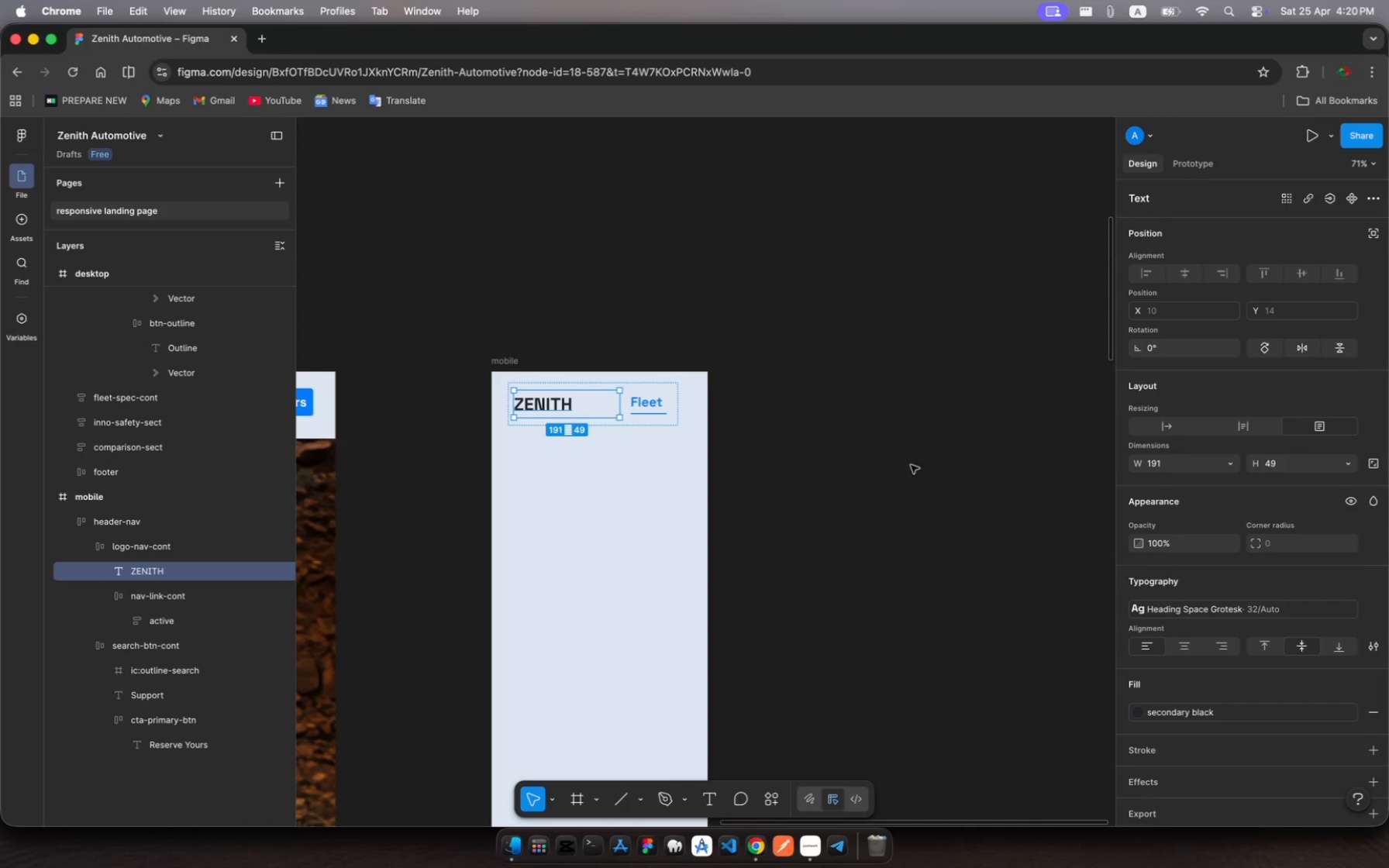 
double_click([552, 415])
 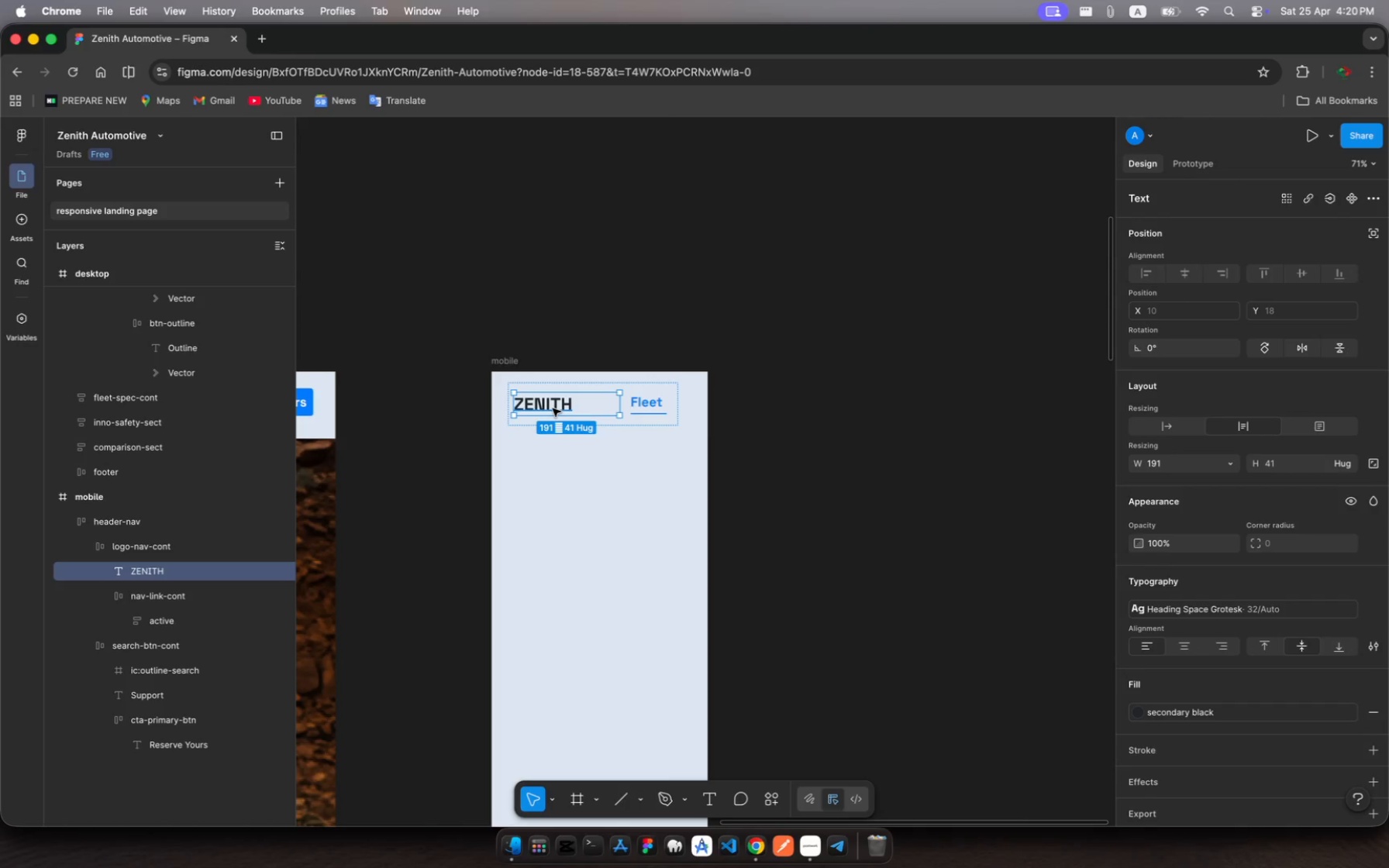 
left_click([553, 407])
 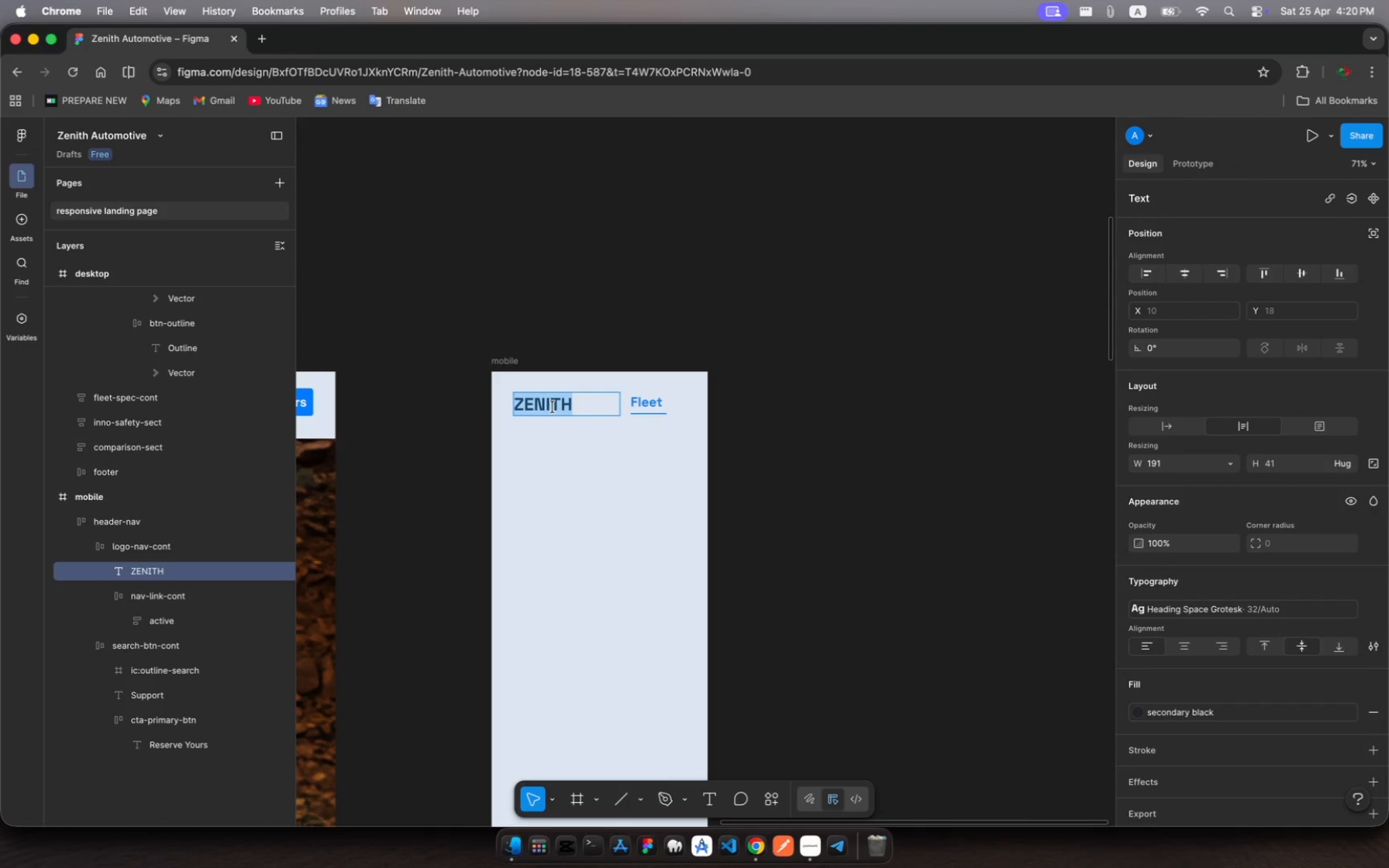 
left_click([553, 407])
 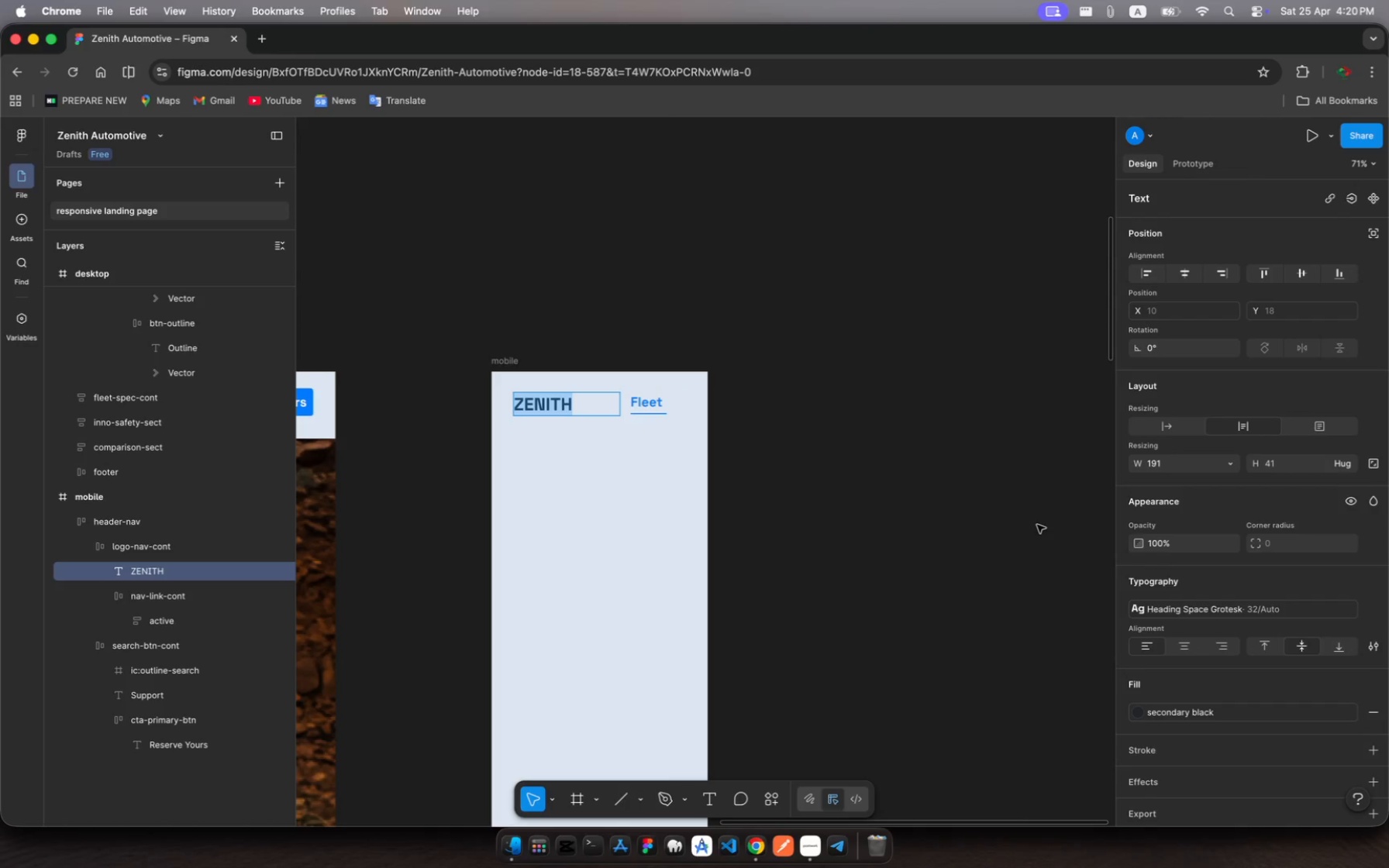 
scroll: coordinate [1237, 600], scroll_direction: down, amount: 10.0
 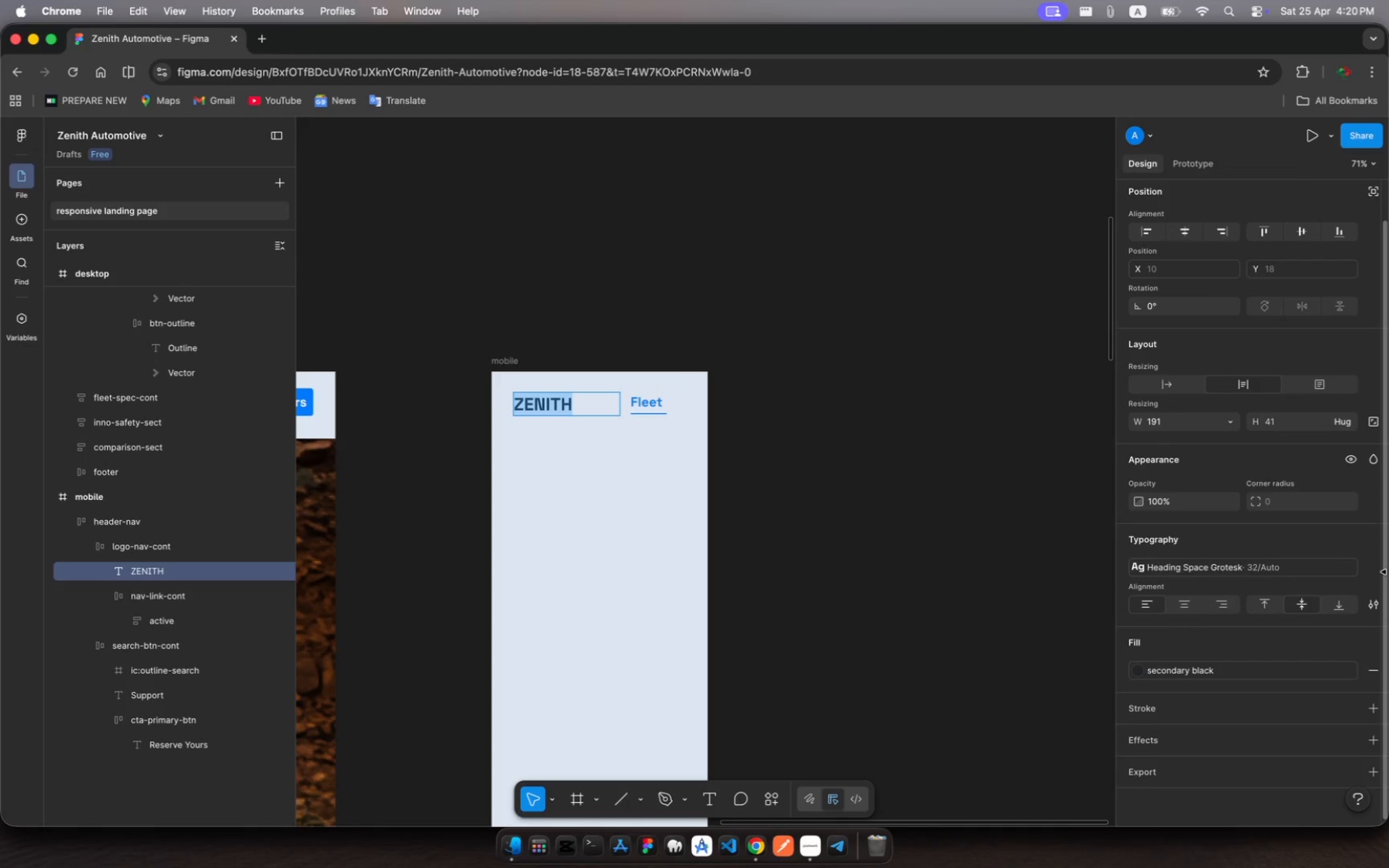 
left_click([1376, 566])
 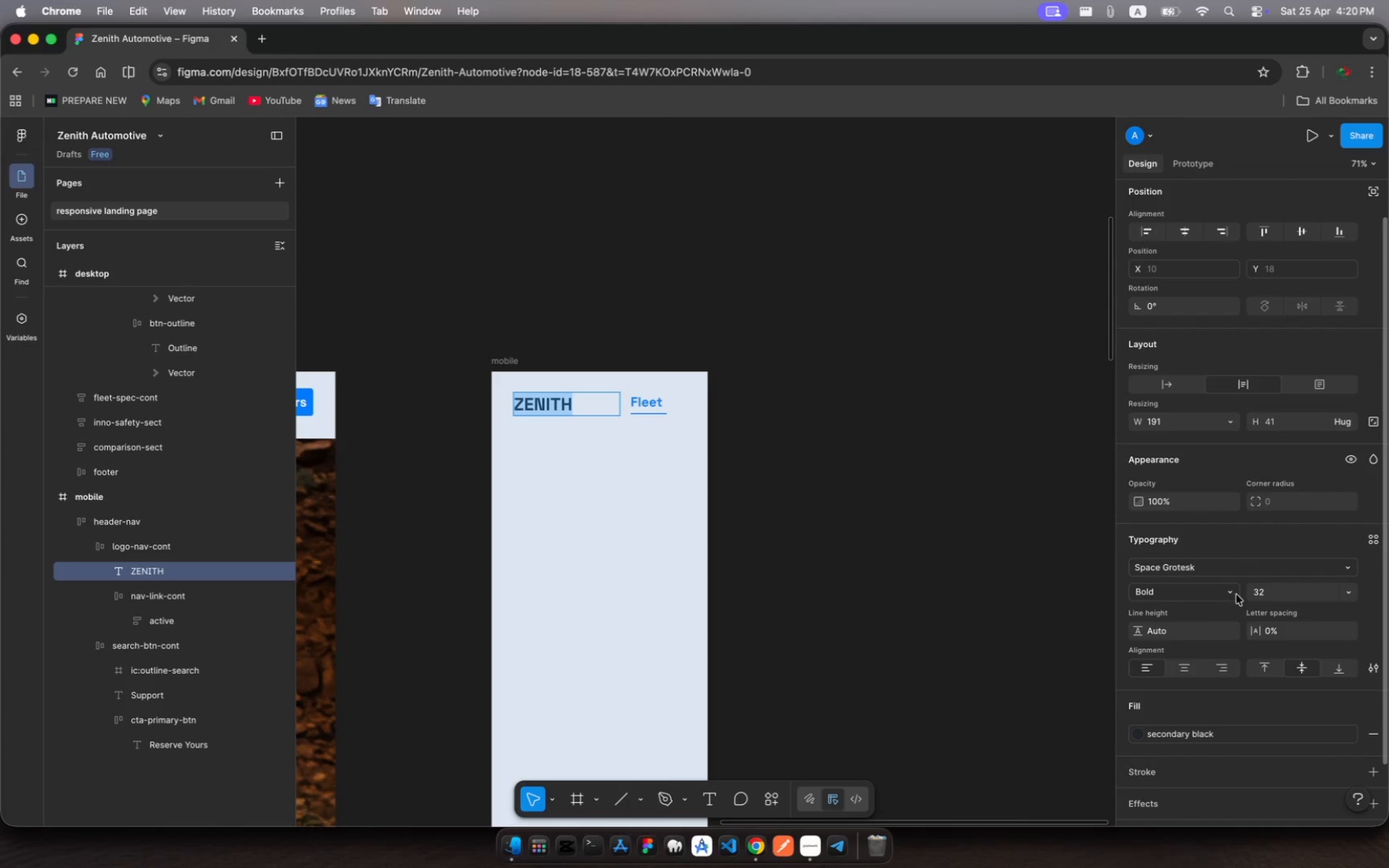 
left_click([1257, 591])
 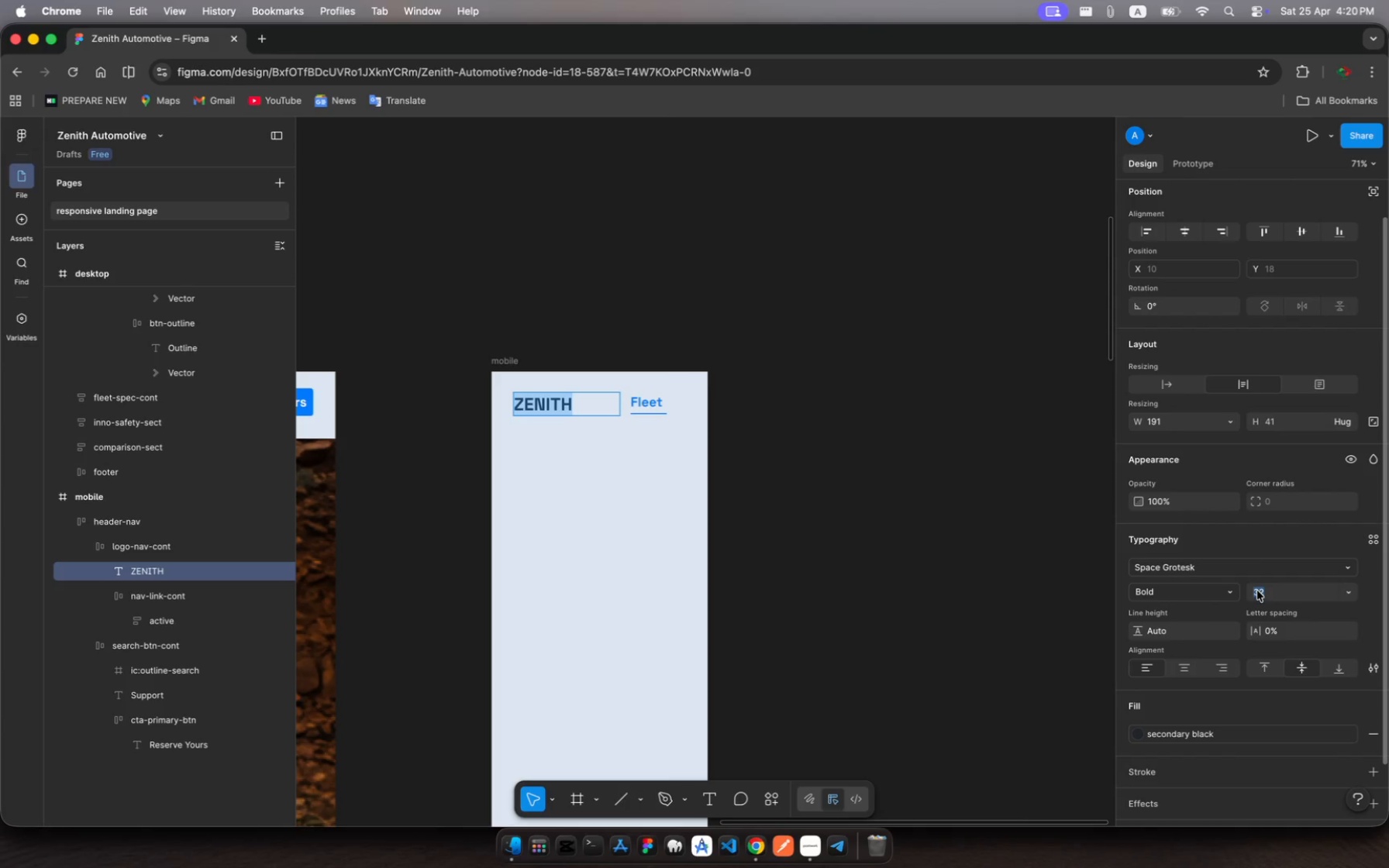 
type(24)
 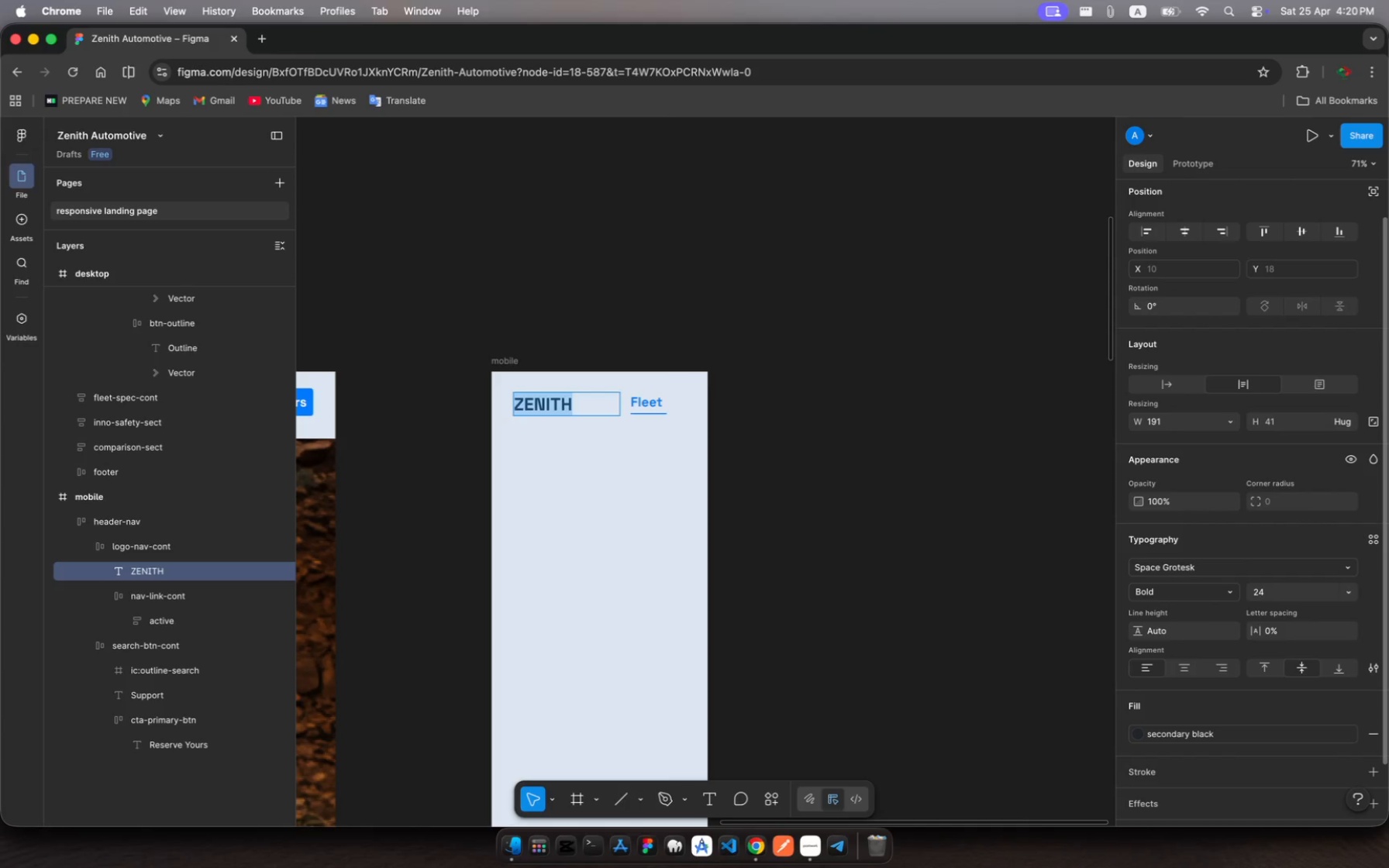 
key(Enter)
 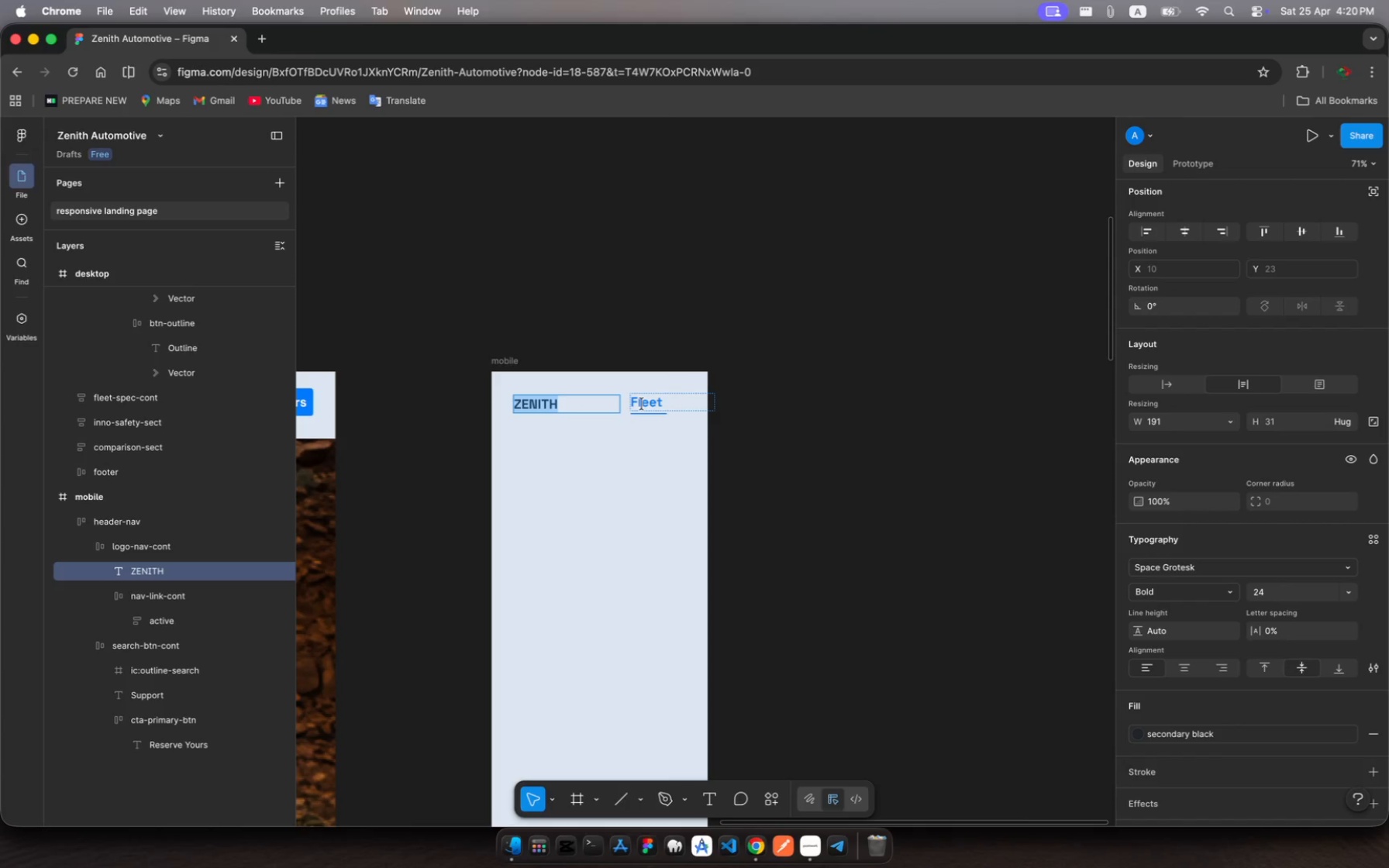 
wait(6.84)
 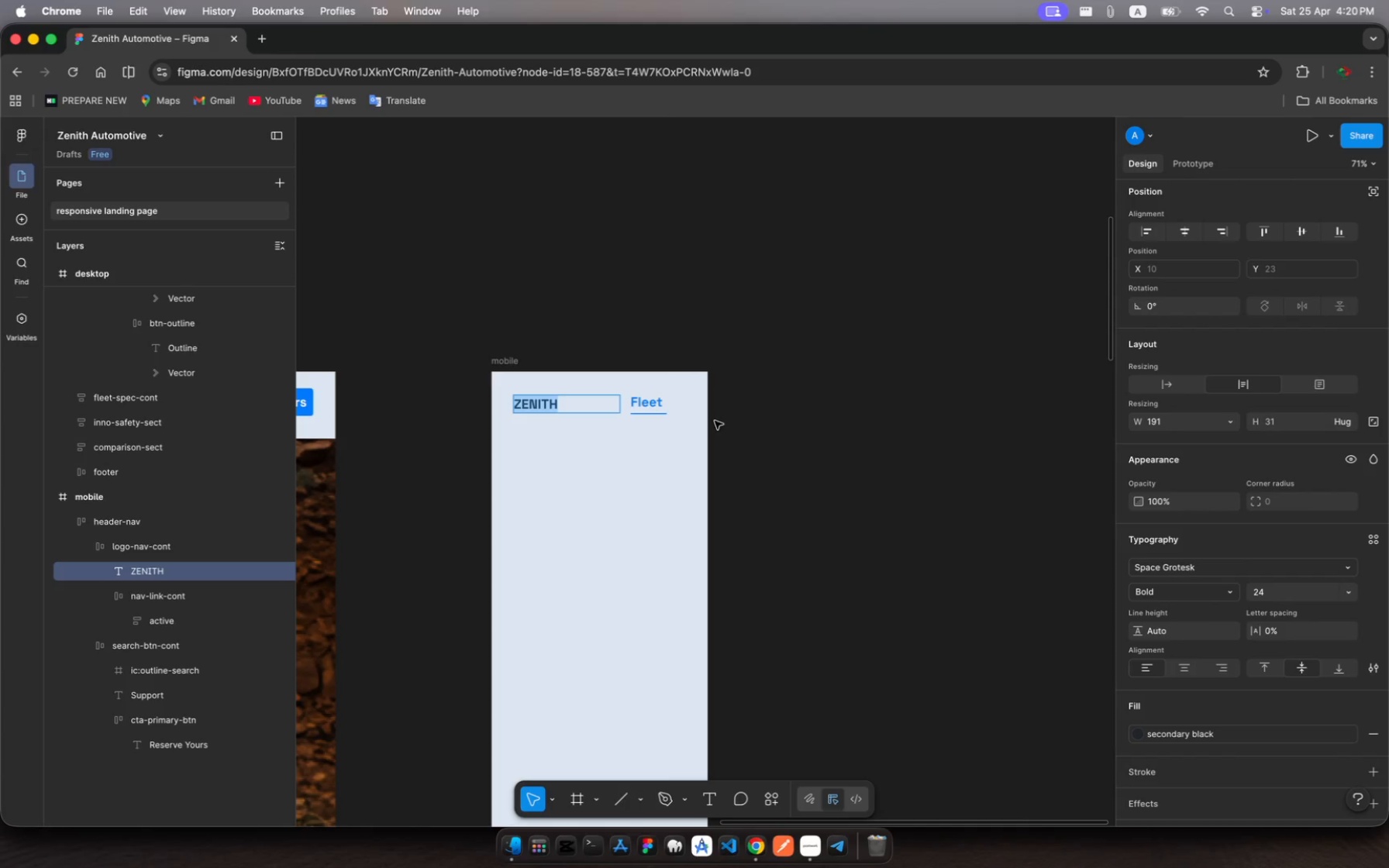 
left_click([642, 404])
 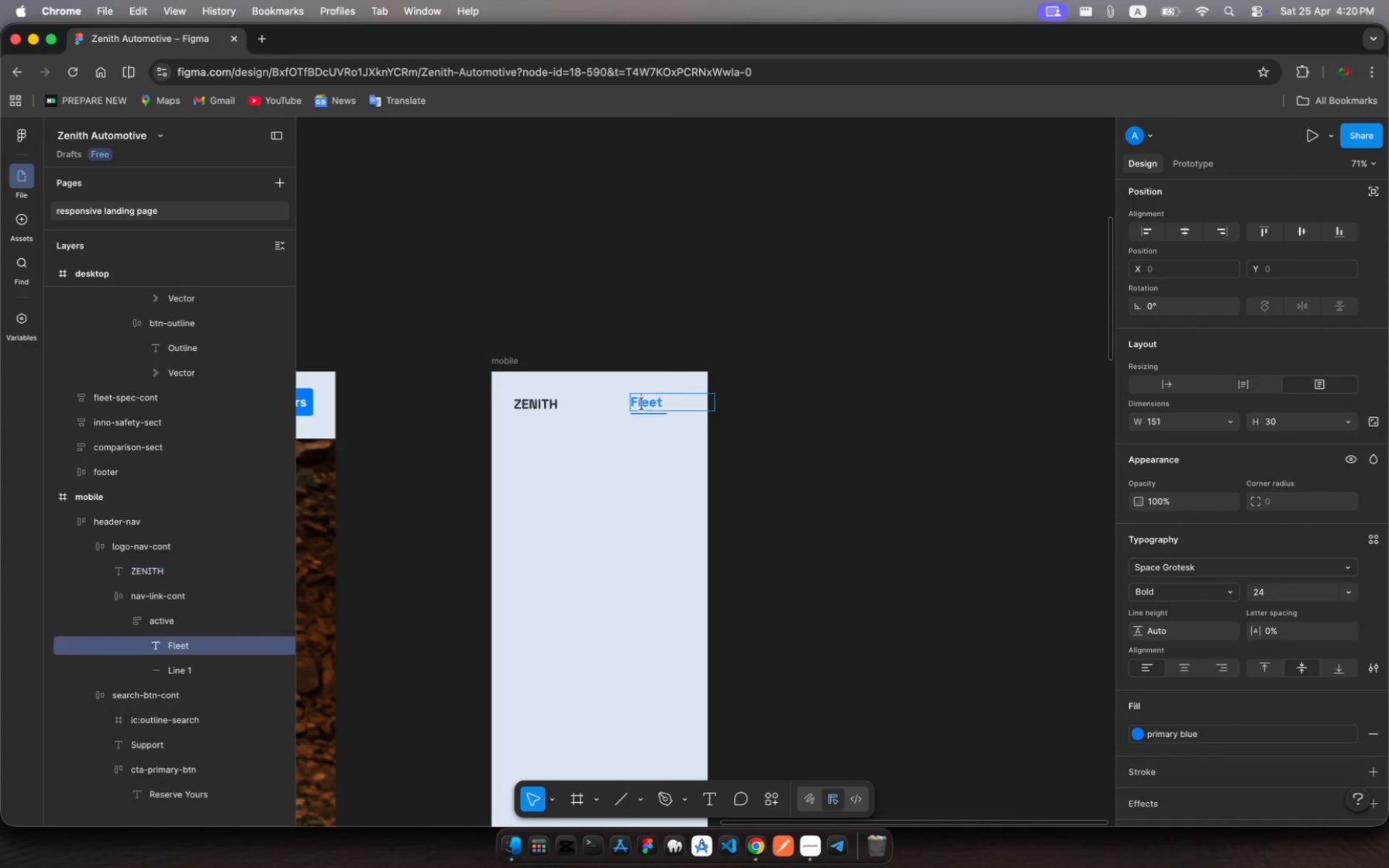 
left_click([642, 404])
 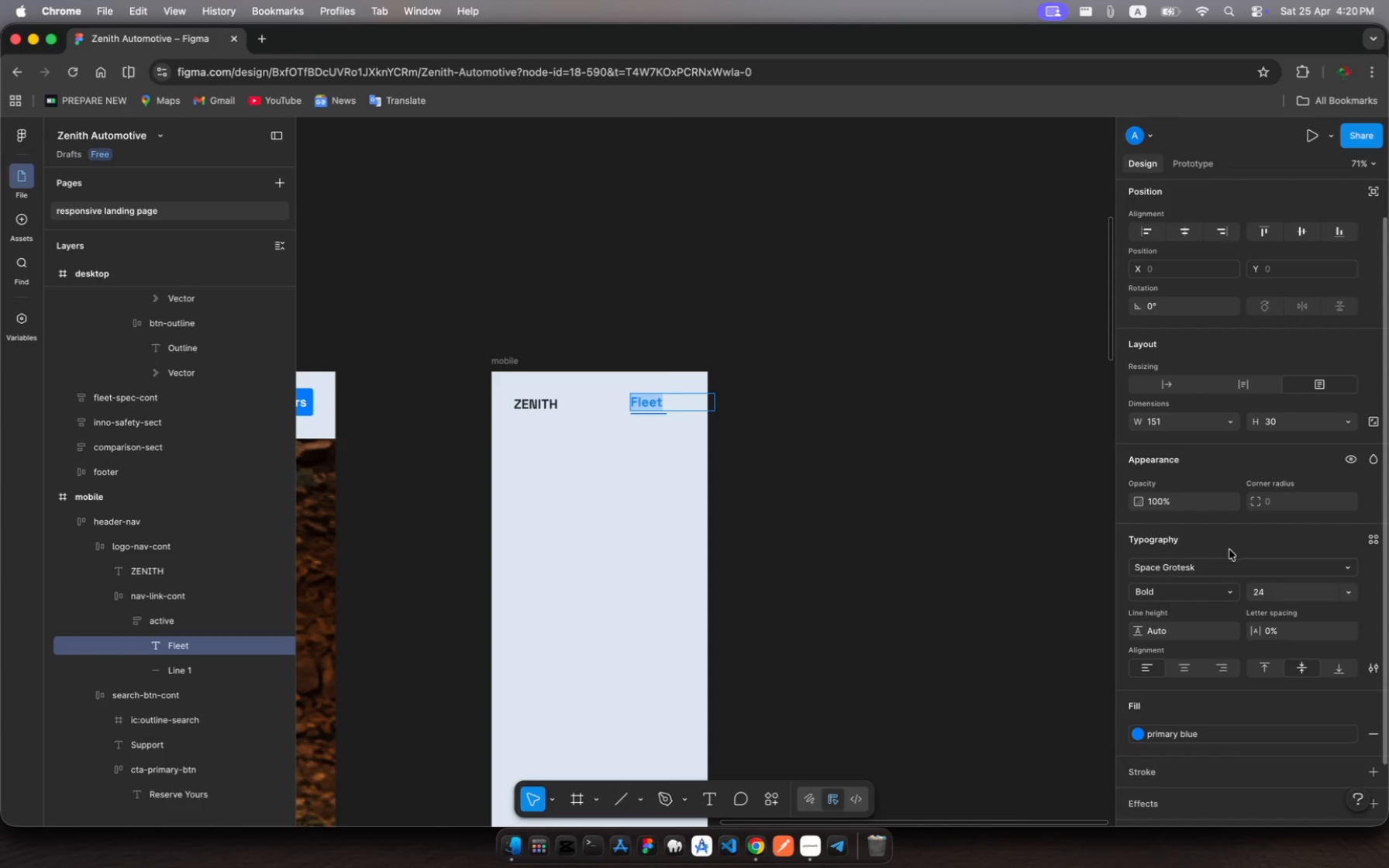 
left_click([1262, 592])
 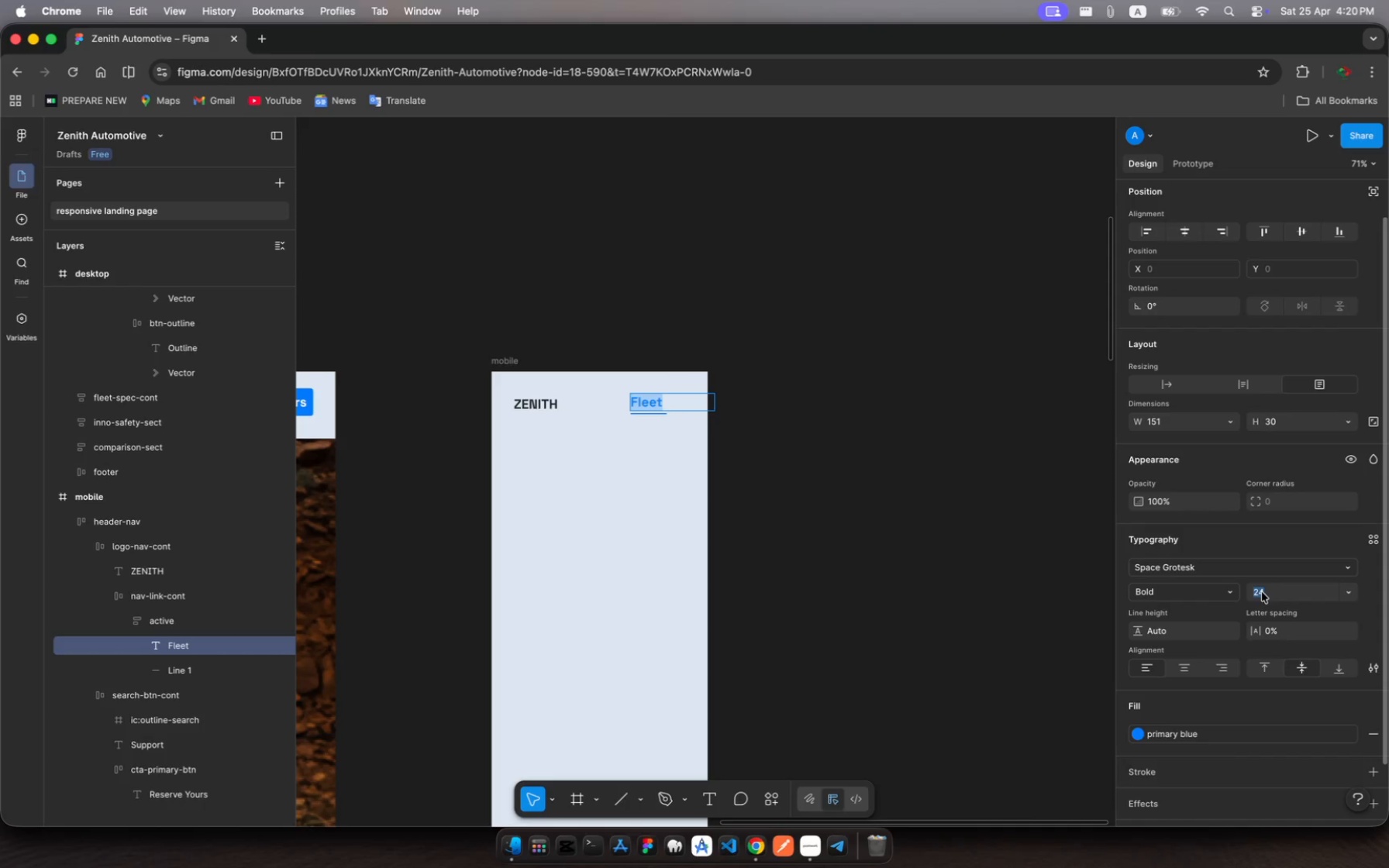 
type(16)
 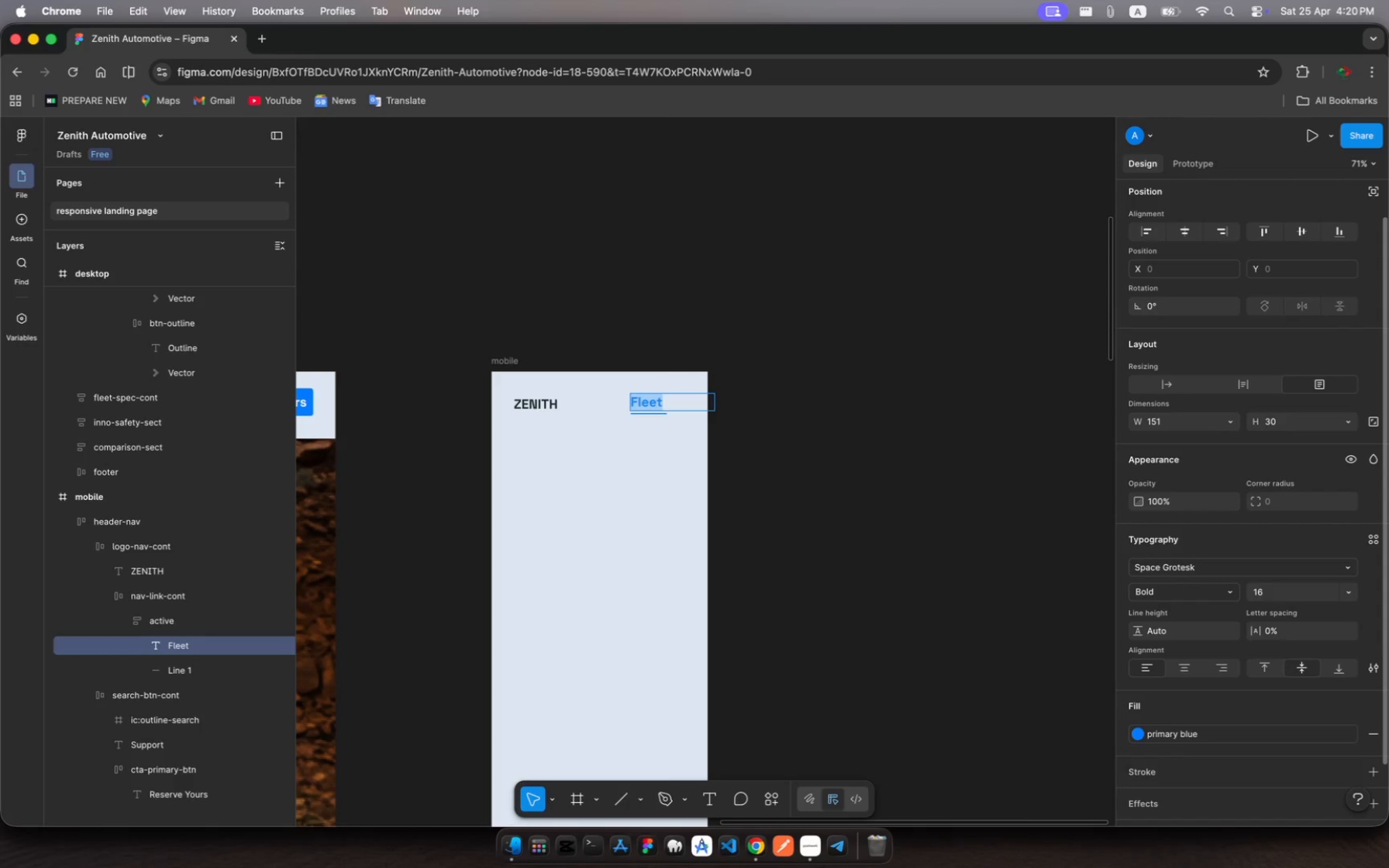 
key(Enter)
 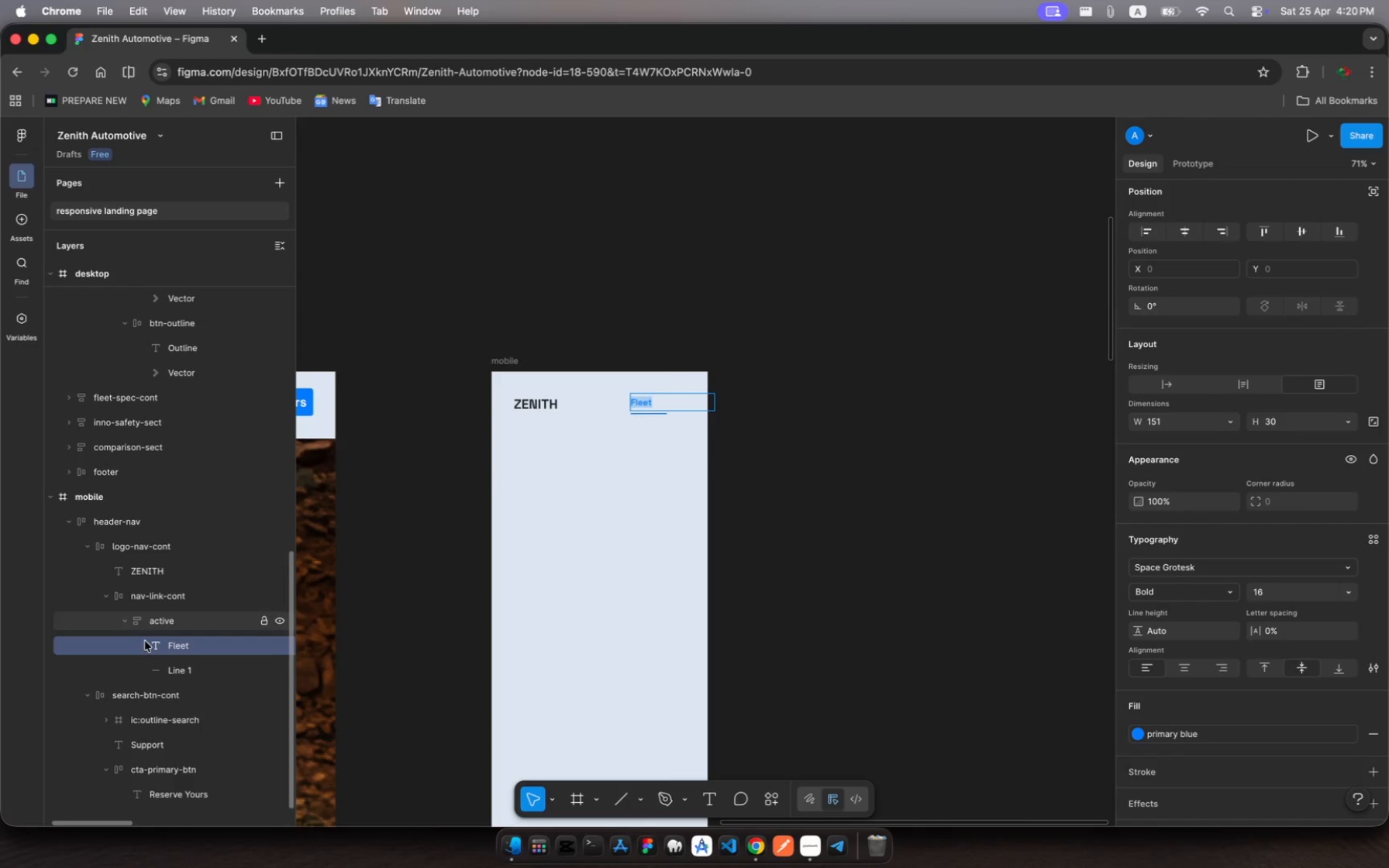 
left_click([167, 674])
 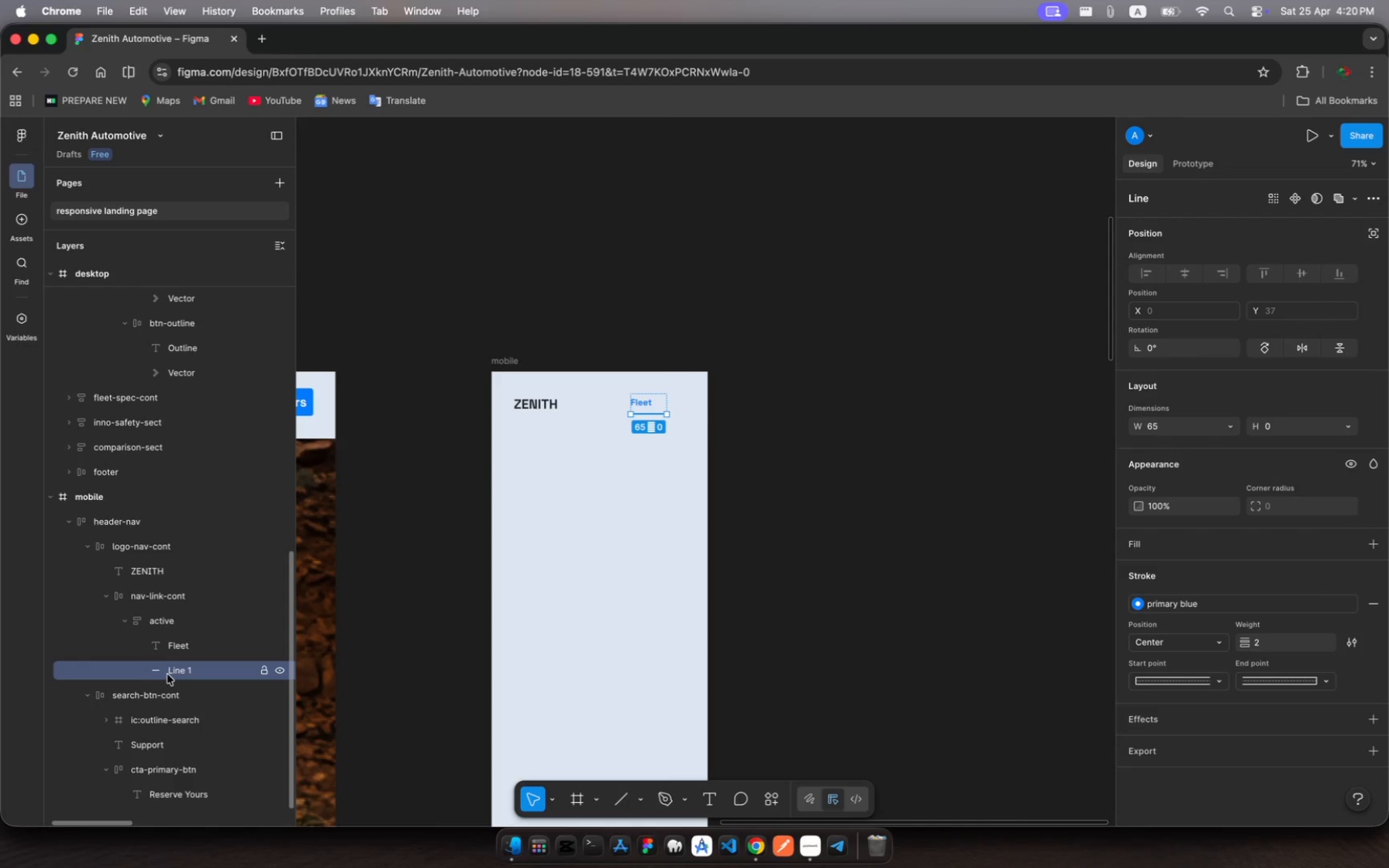 
key(Backspace)
 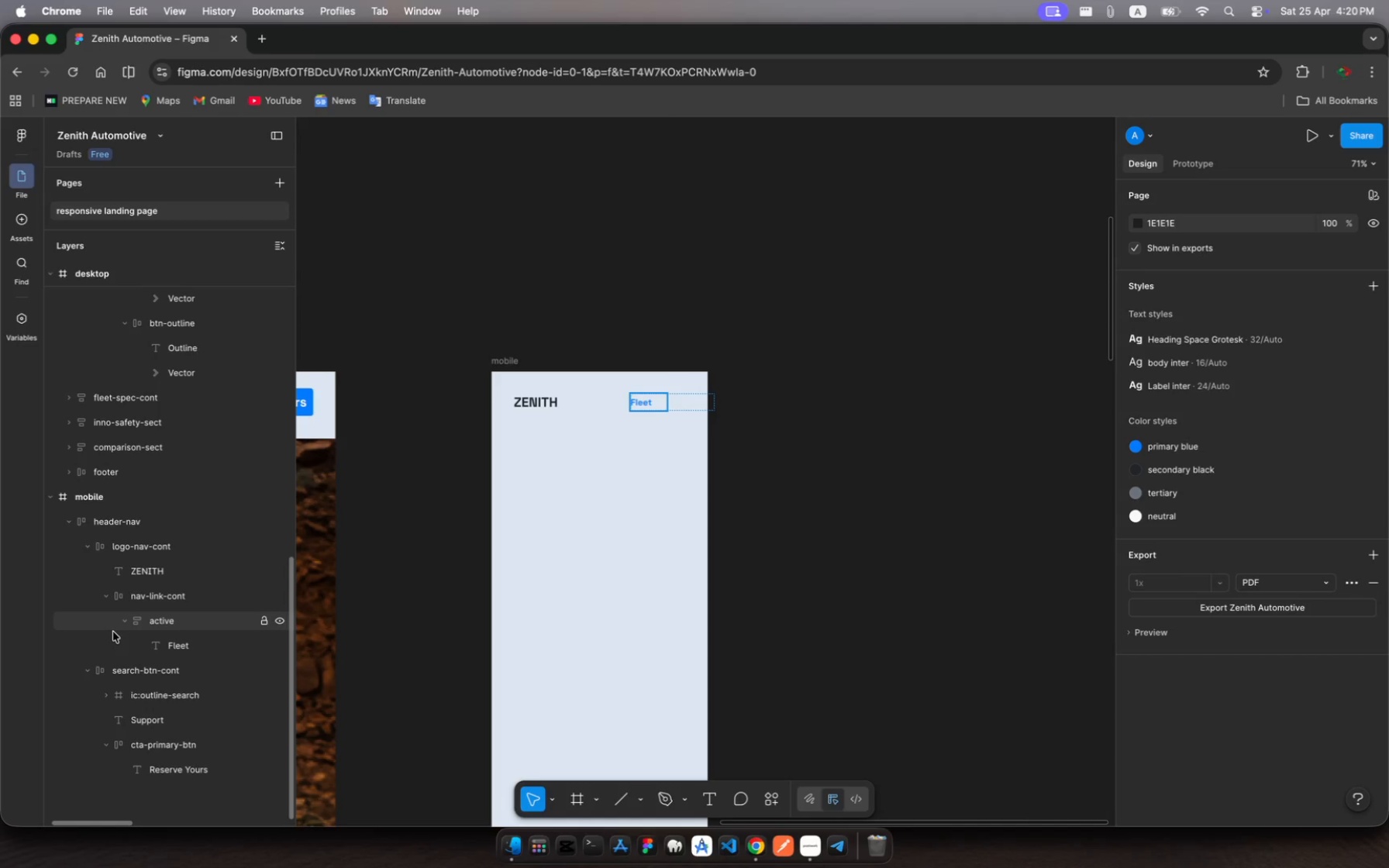 
wait(7.08)
 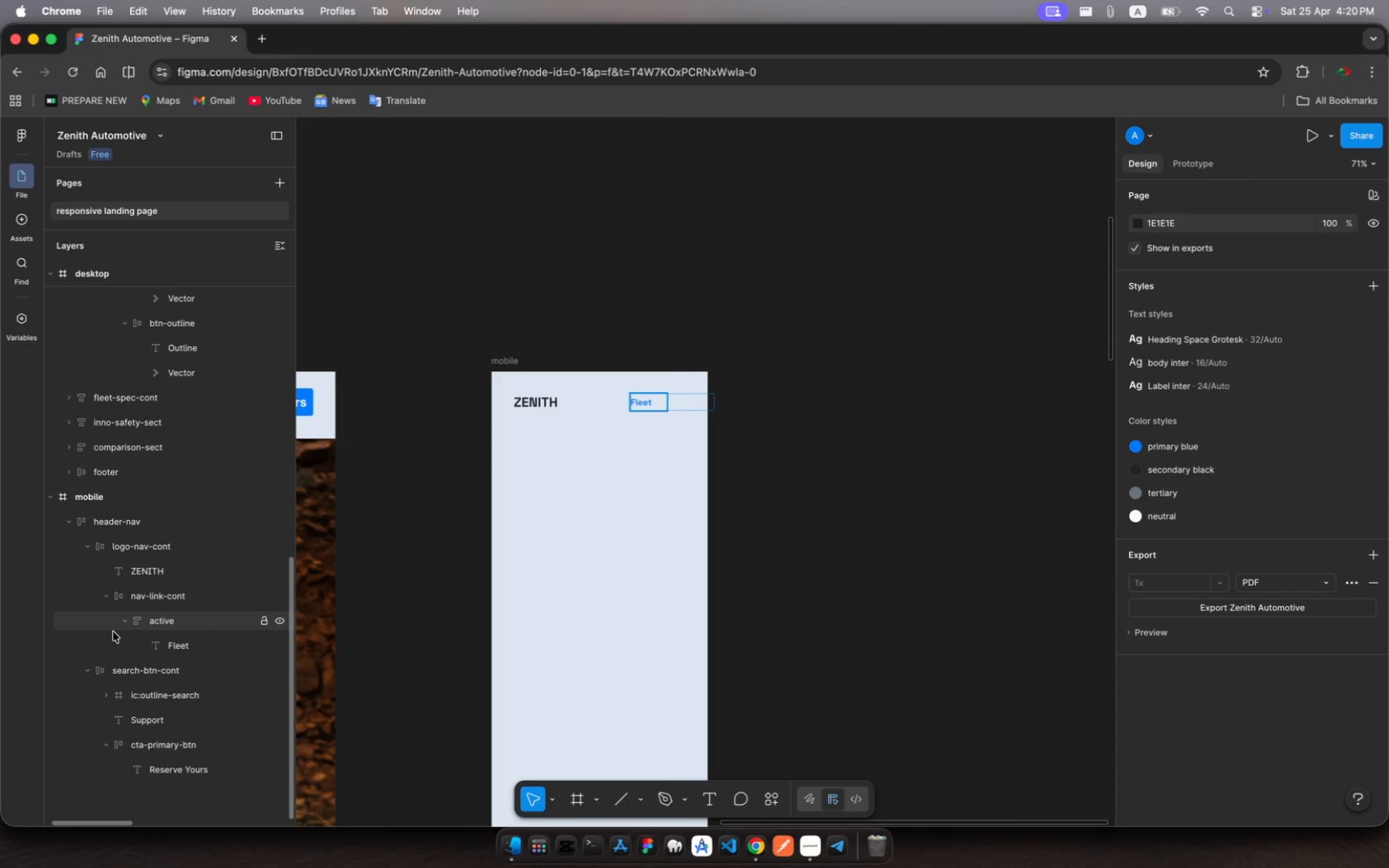 
left_click([132, 594])
 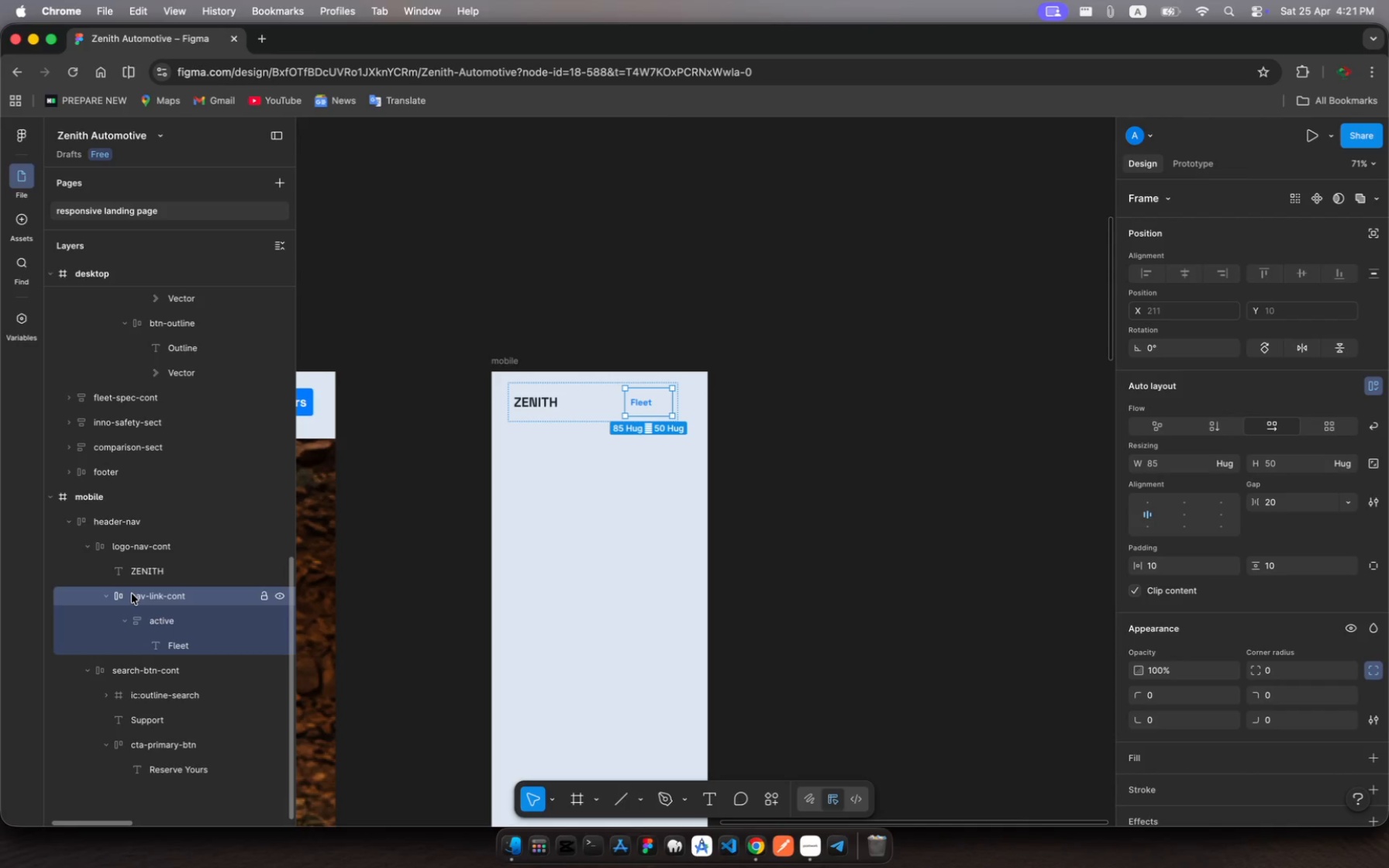 
wait(10.6)
 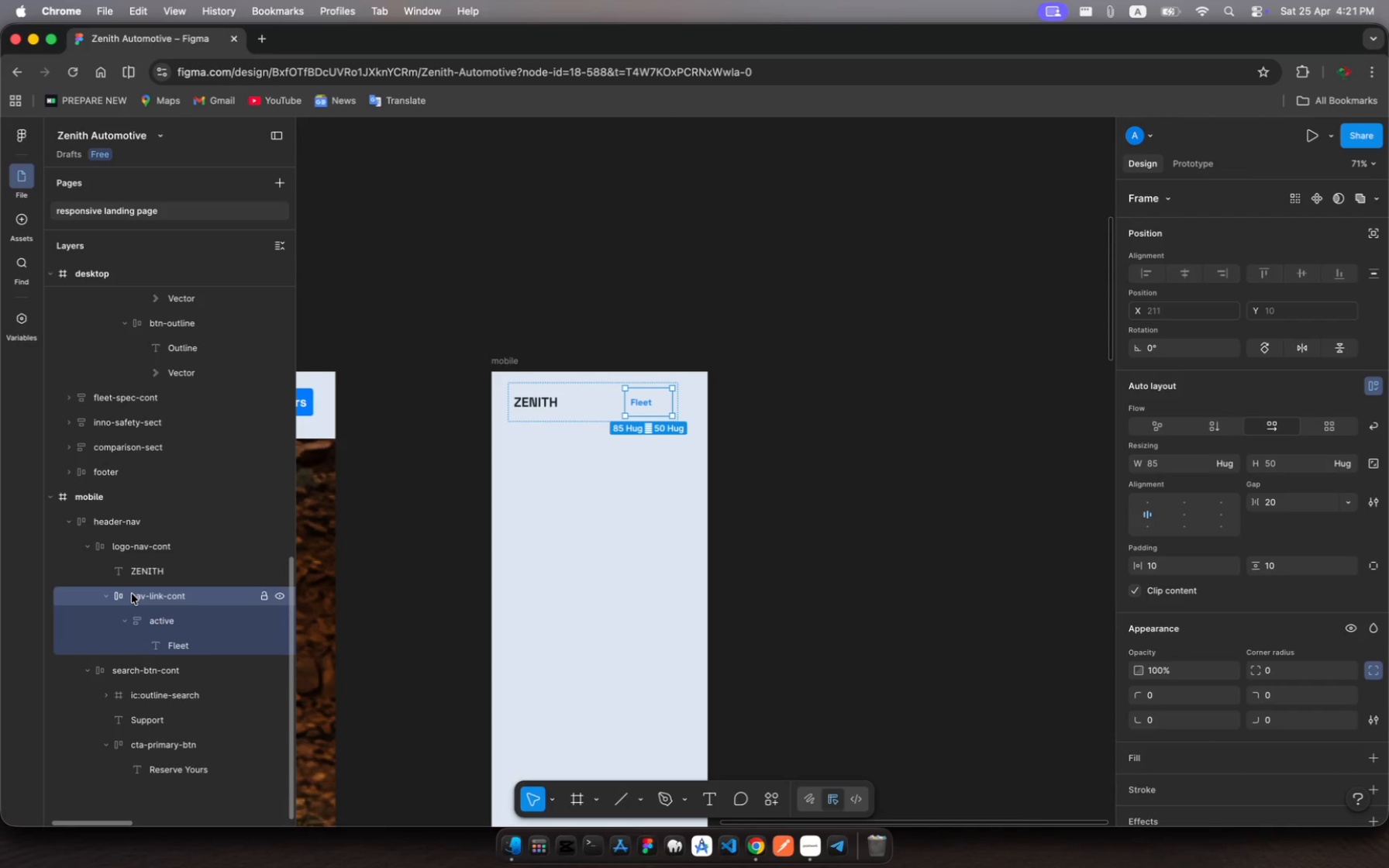 
left_click_drag(start_coordinate=[670, 403], to_coordinate=[661, 405])
 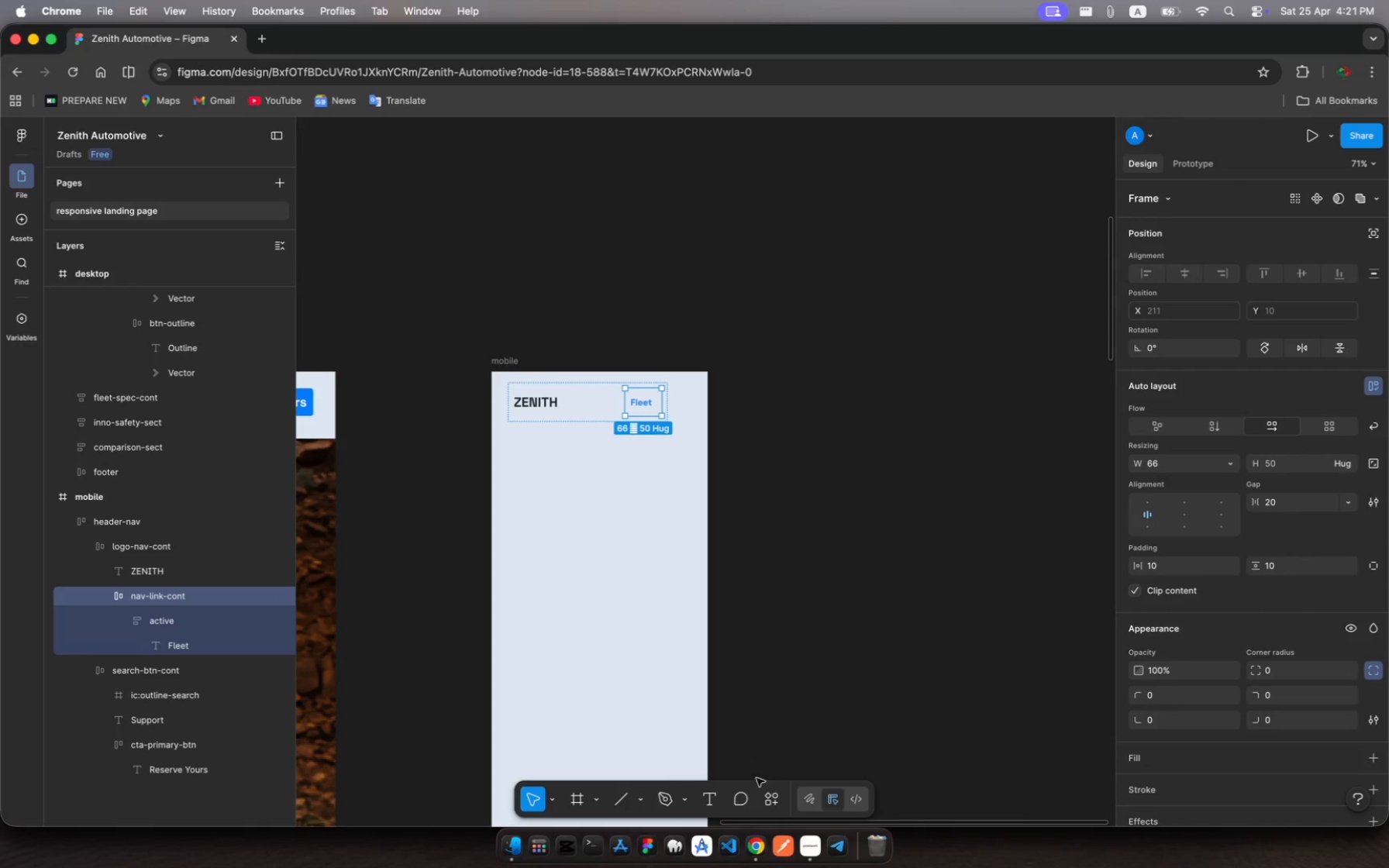 
left_click([773, 804])
 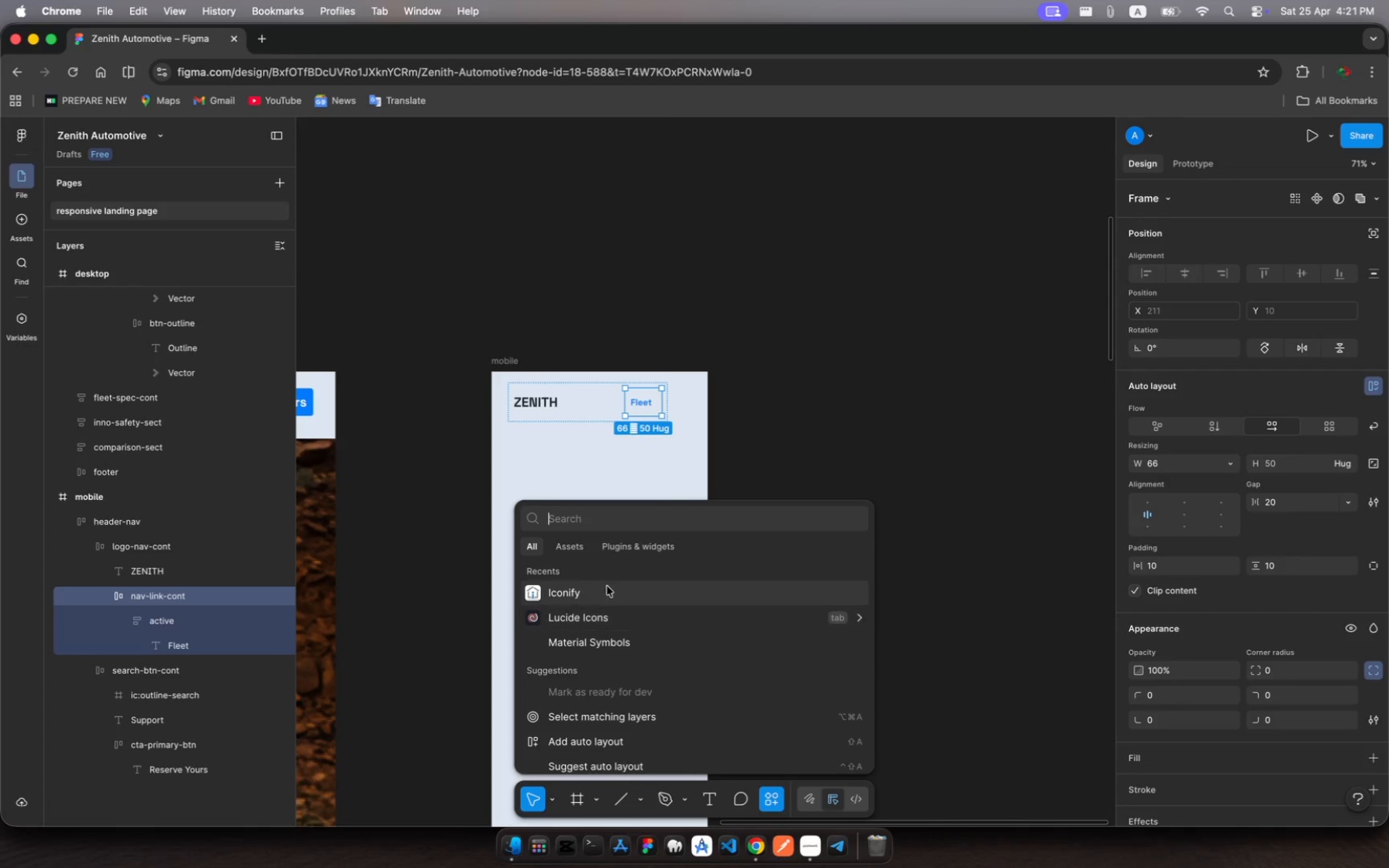 
left_click([605, 583])
 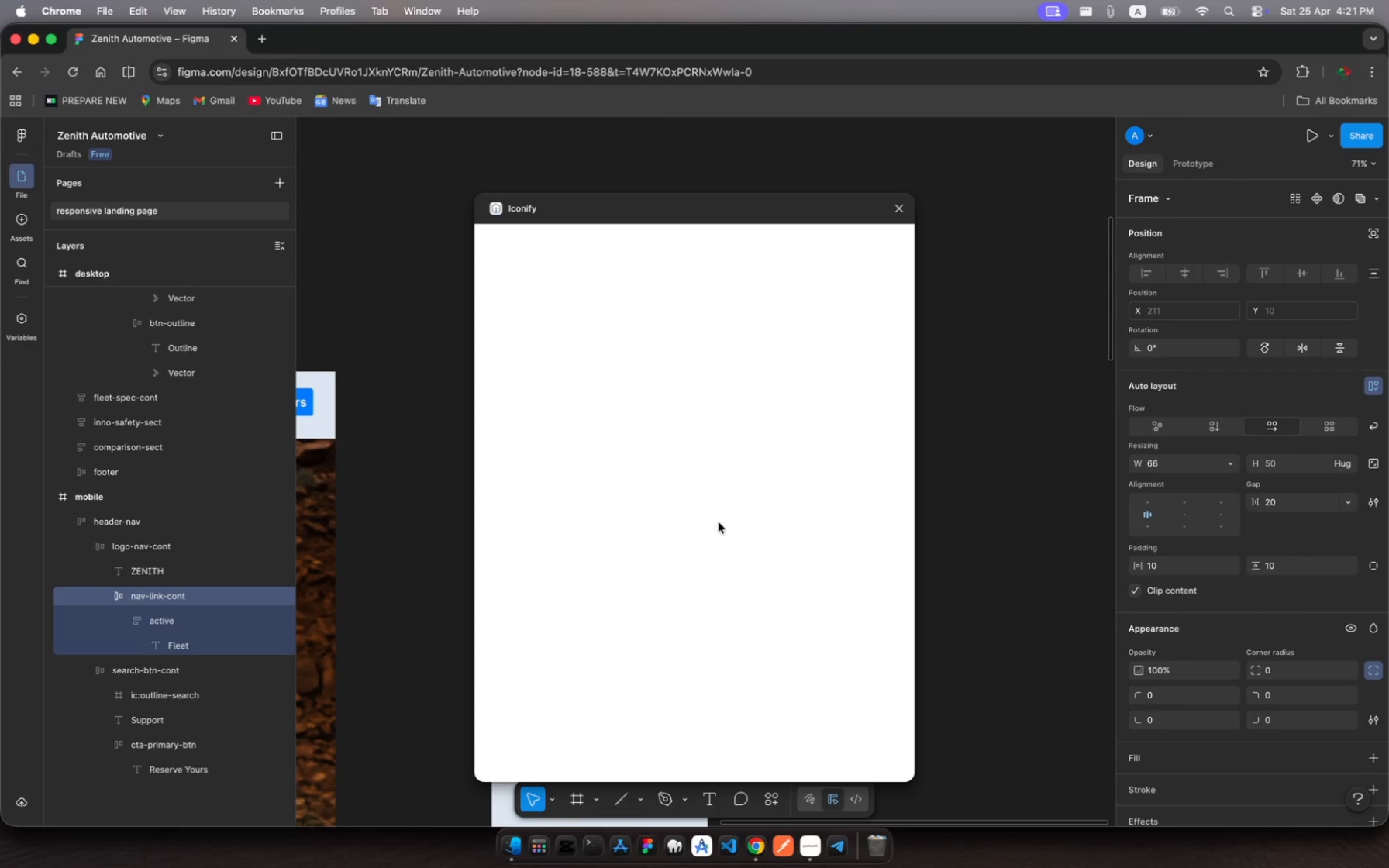 
wait(9.24)
 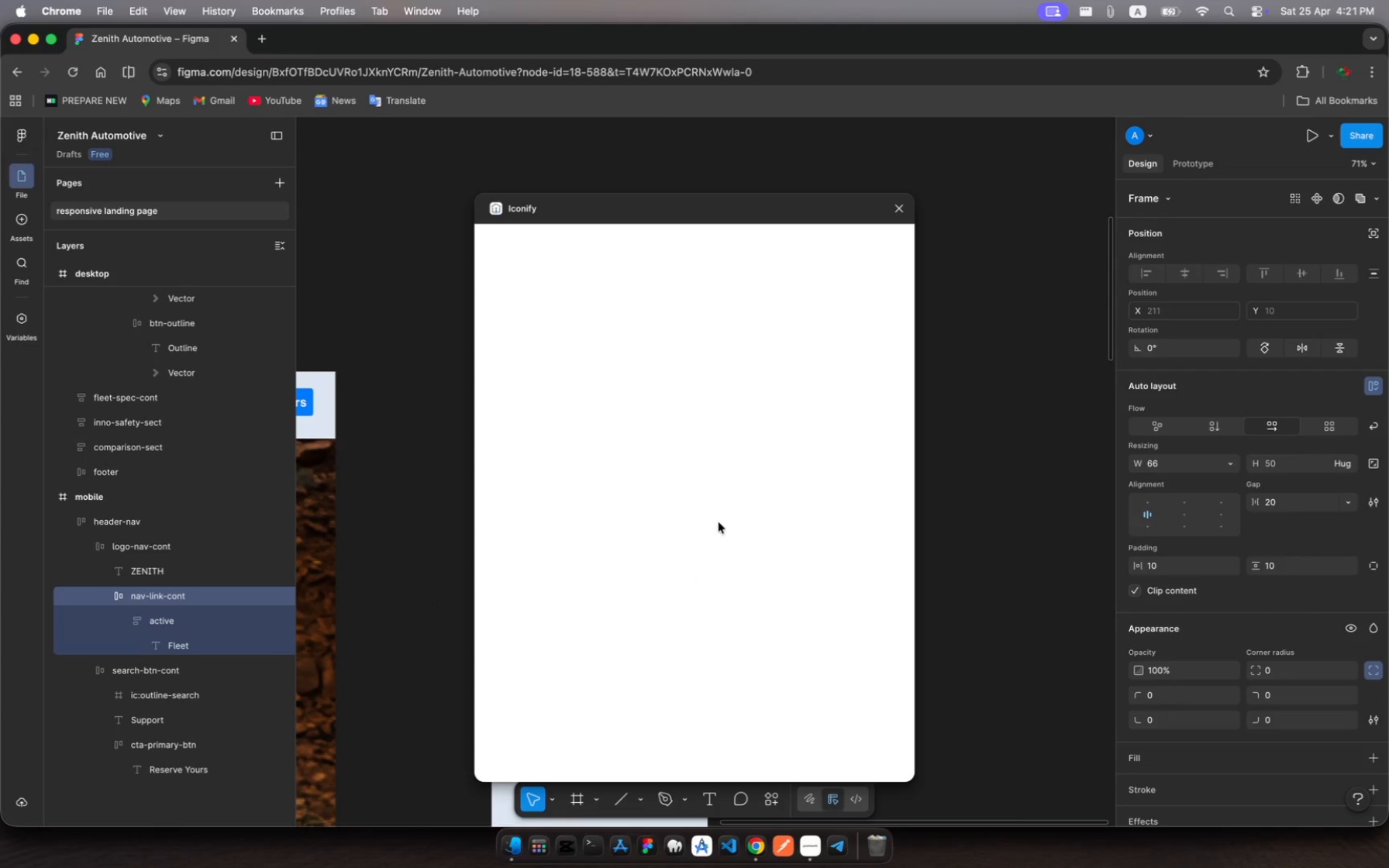 
left_click([768, 804])
 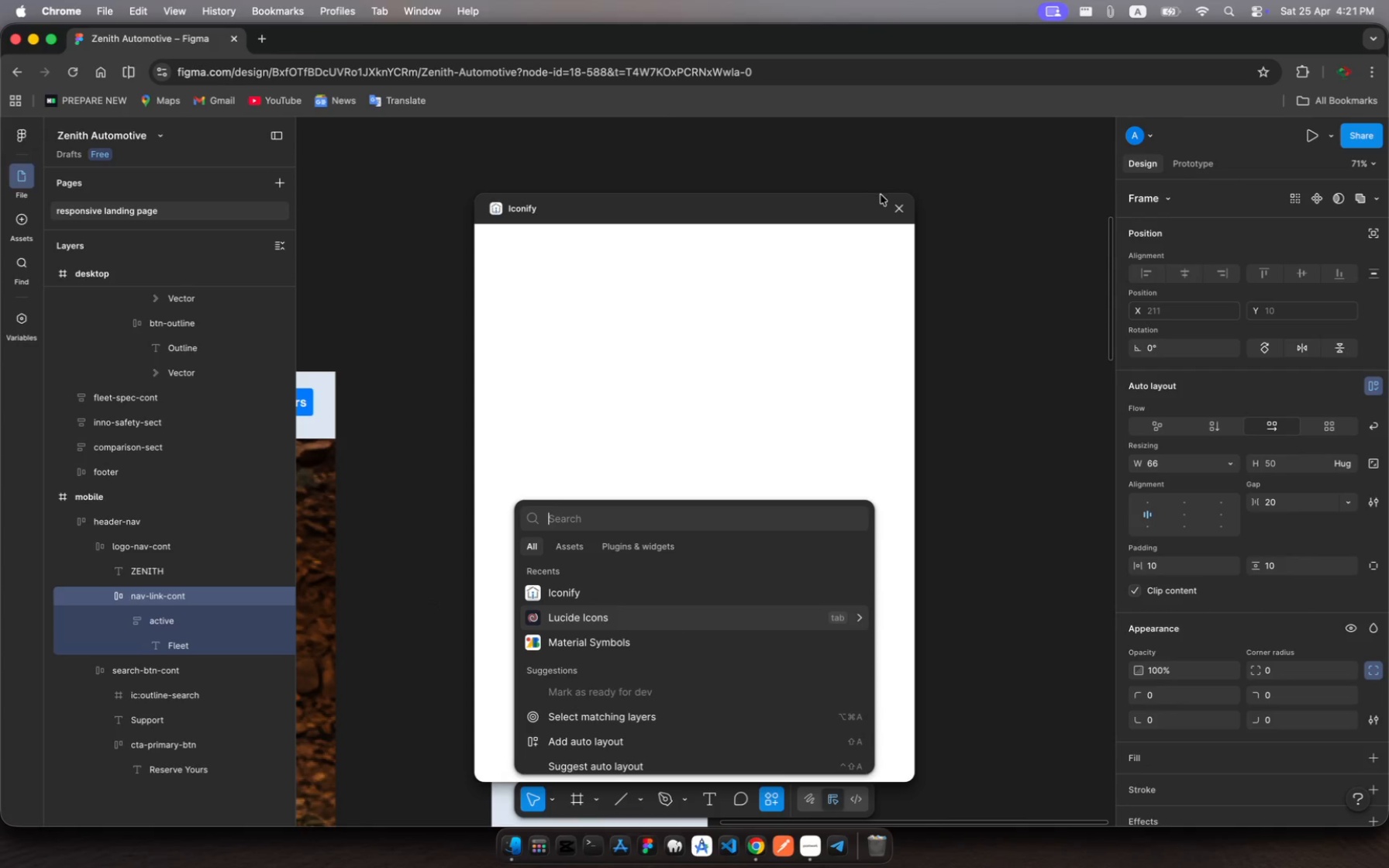 
left_click([898, 206])
 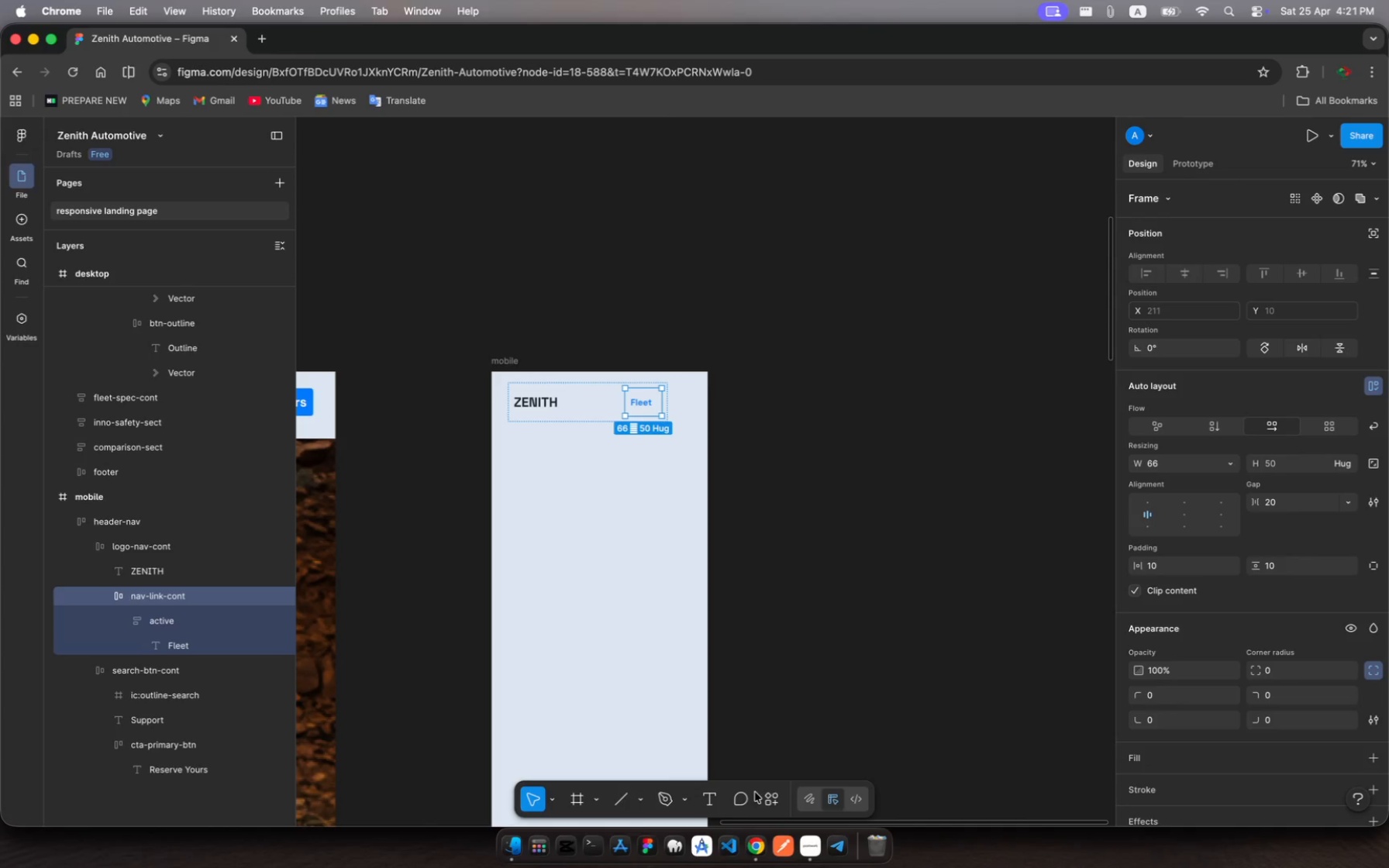 
left_click([773, 798])
 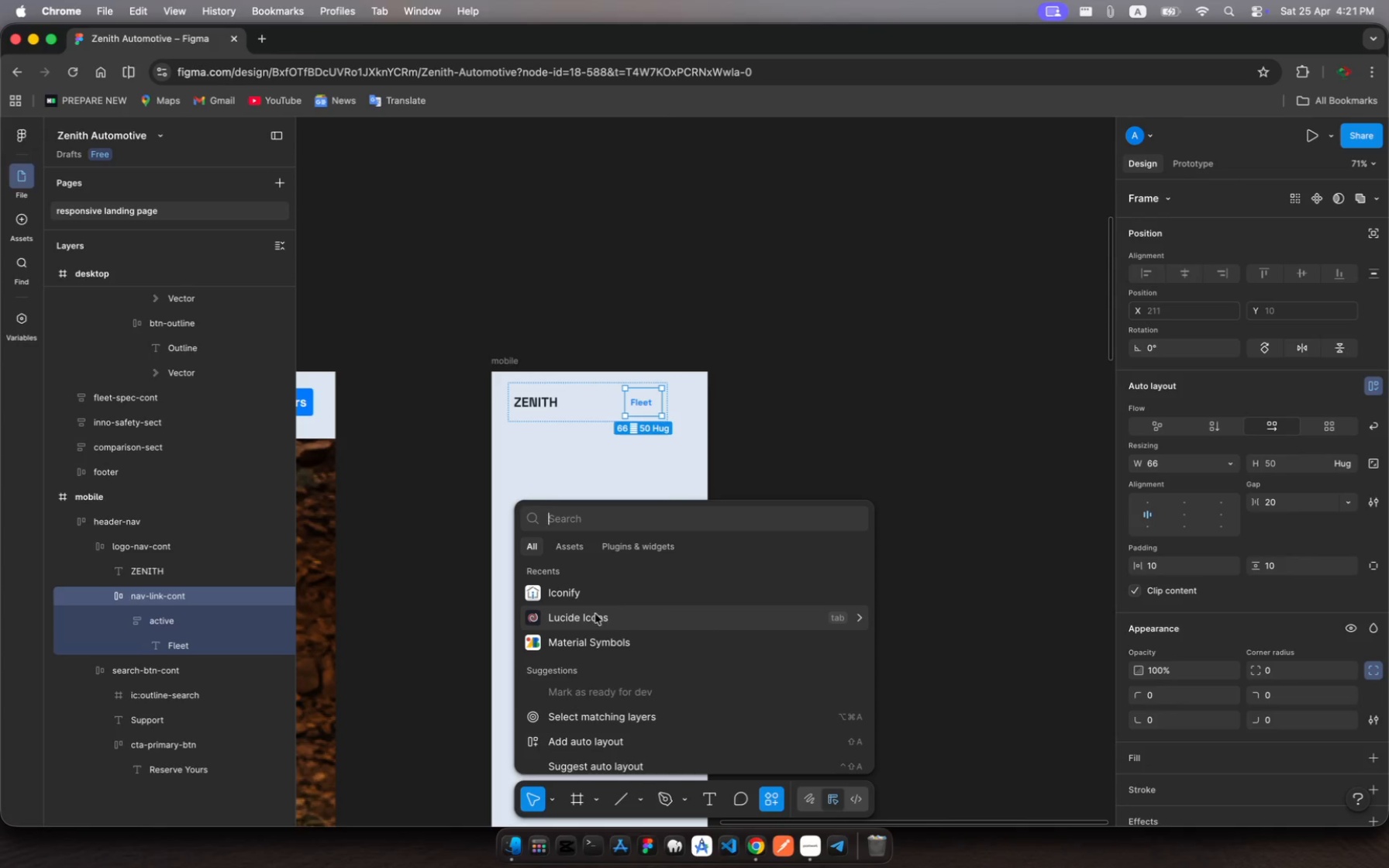 
left_click([598, 612])
 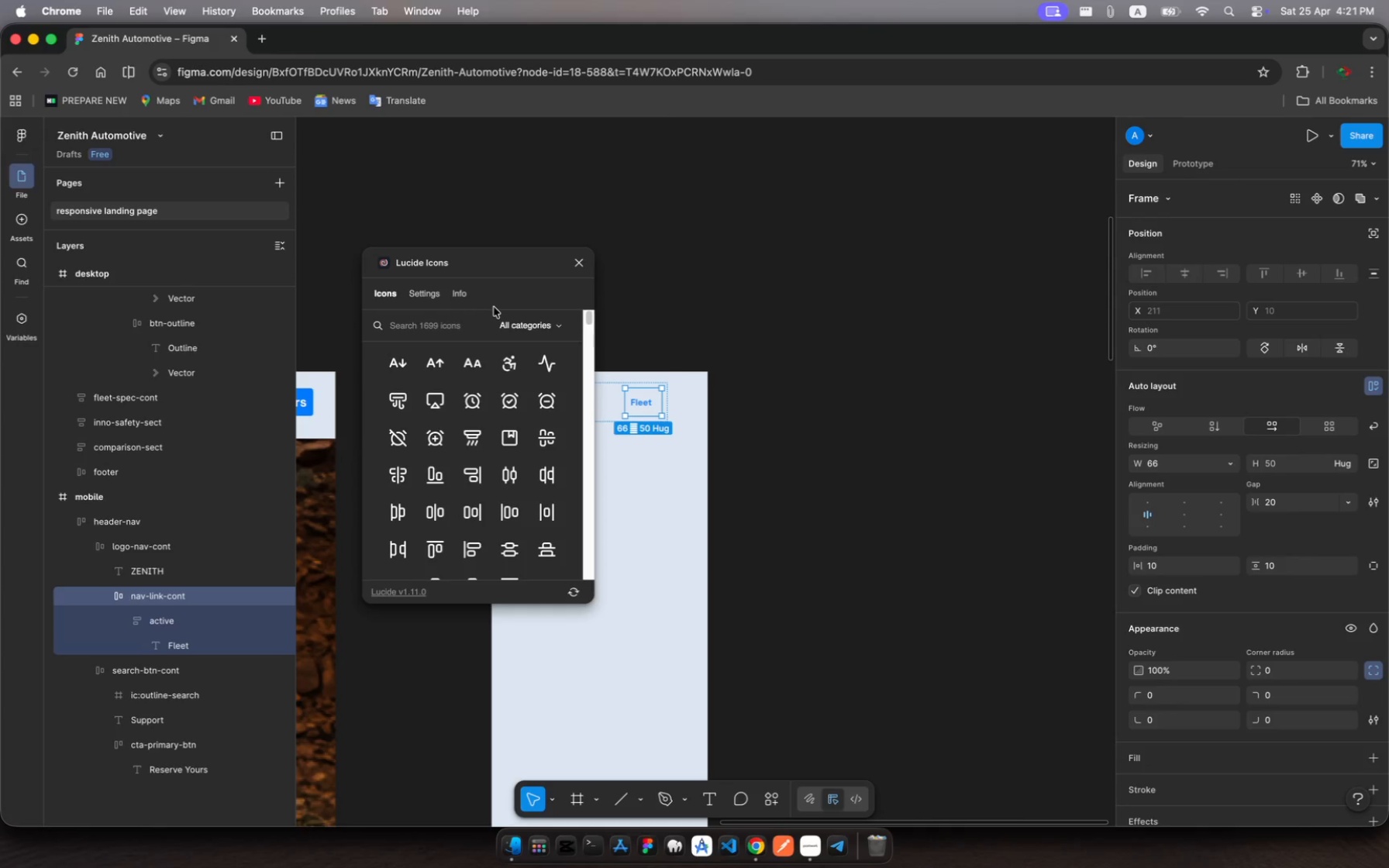 
left_click([432, 322])
 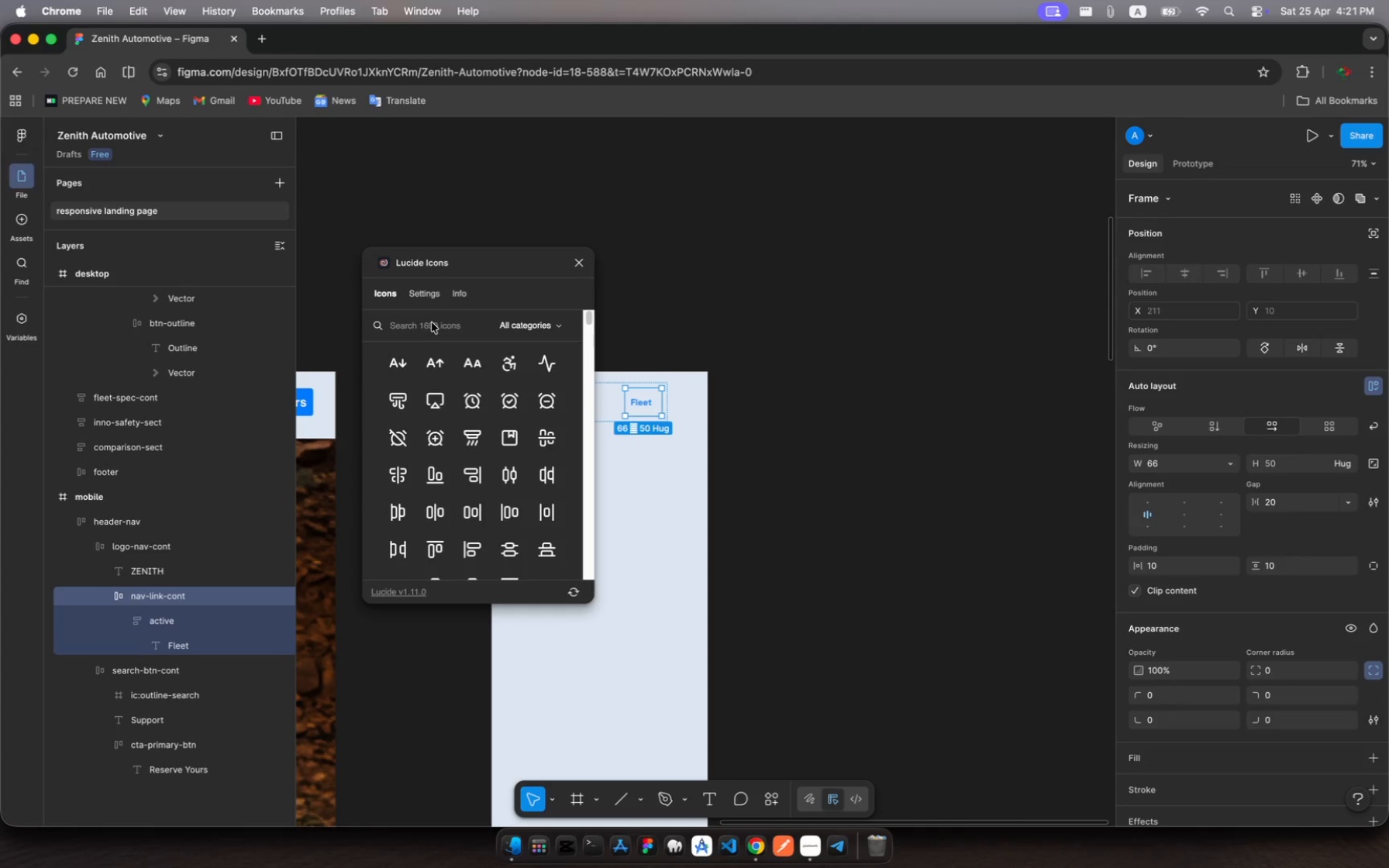 
type(menu)
 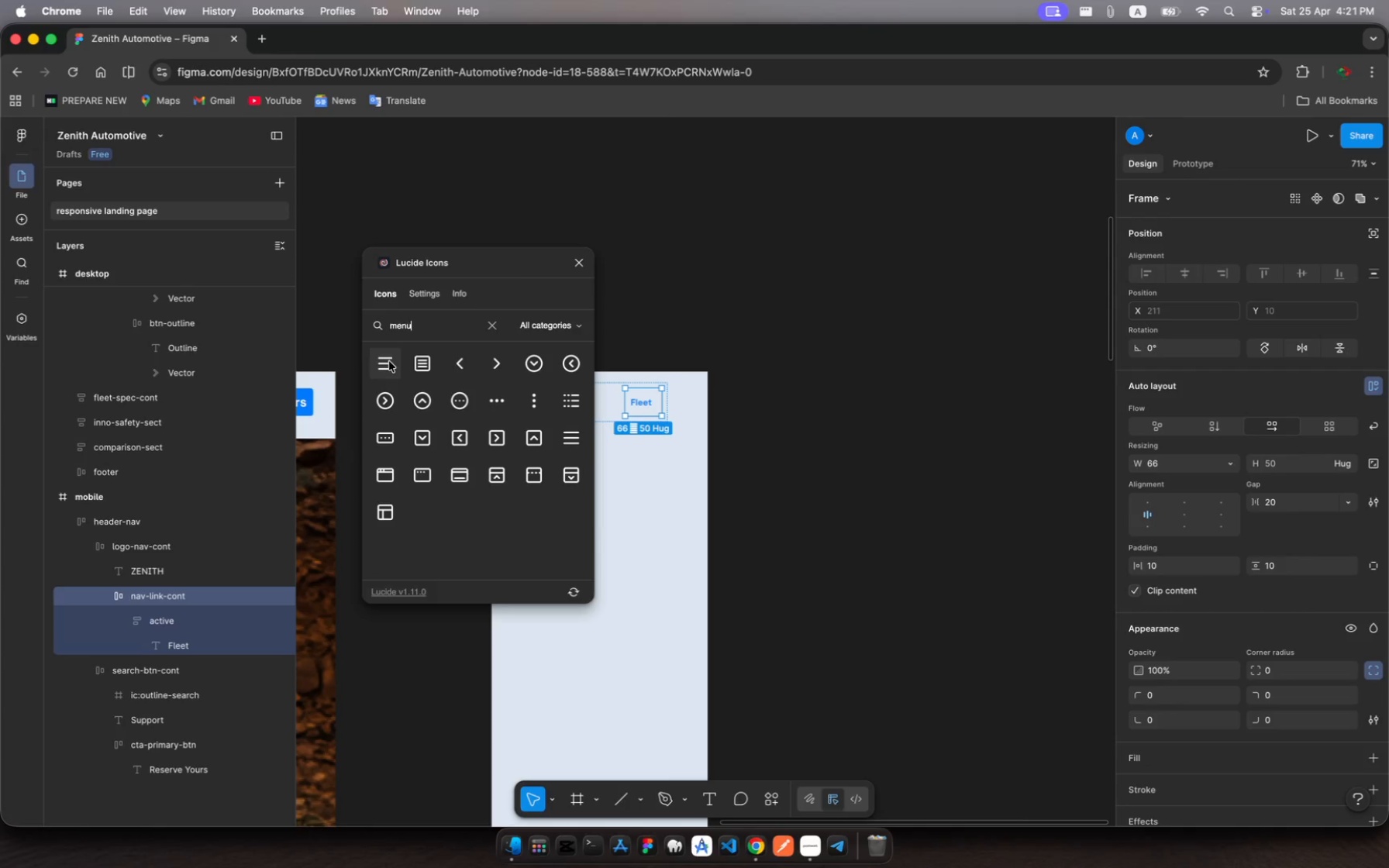 
left_click([385, 365])
 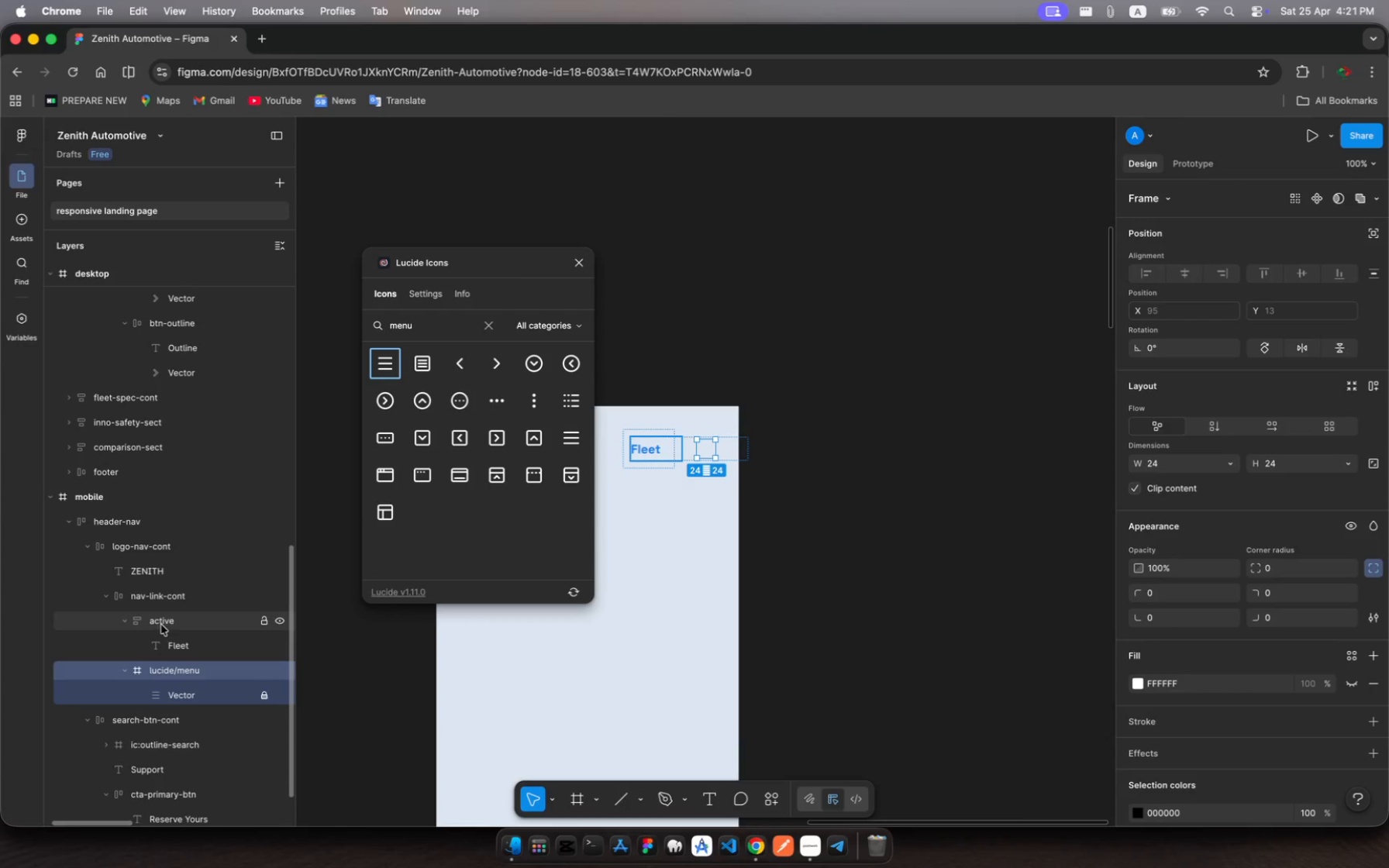 
left_click_drag(start_coordinate=[140, 673], to_coordinate=[167, 625])
 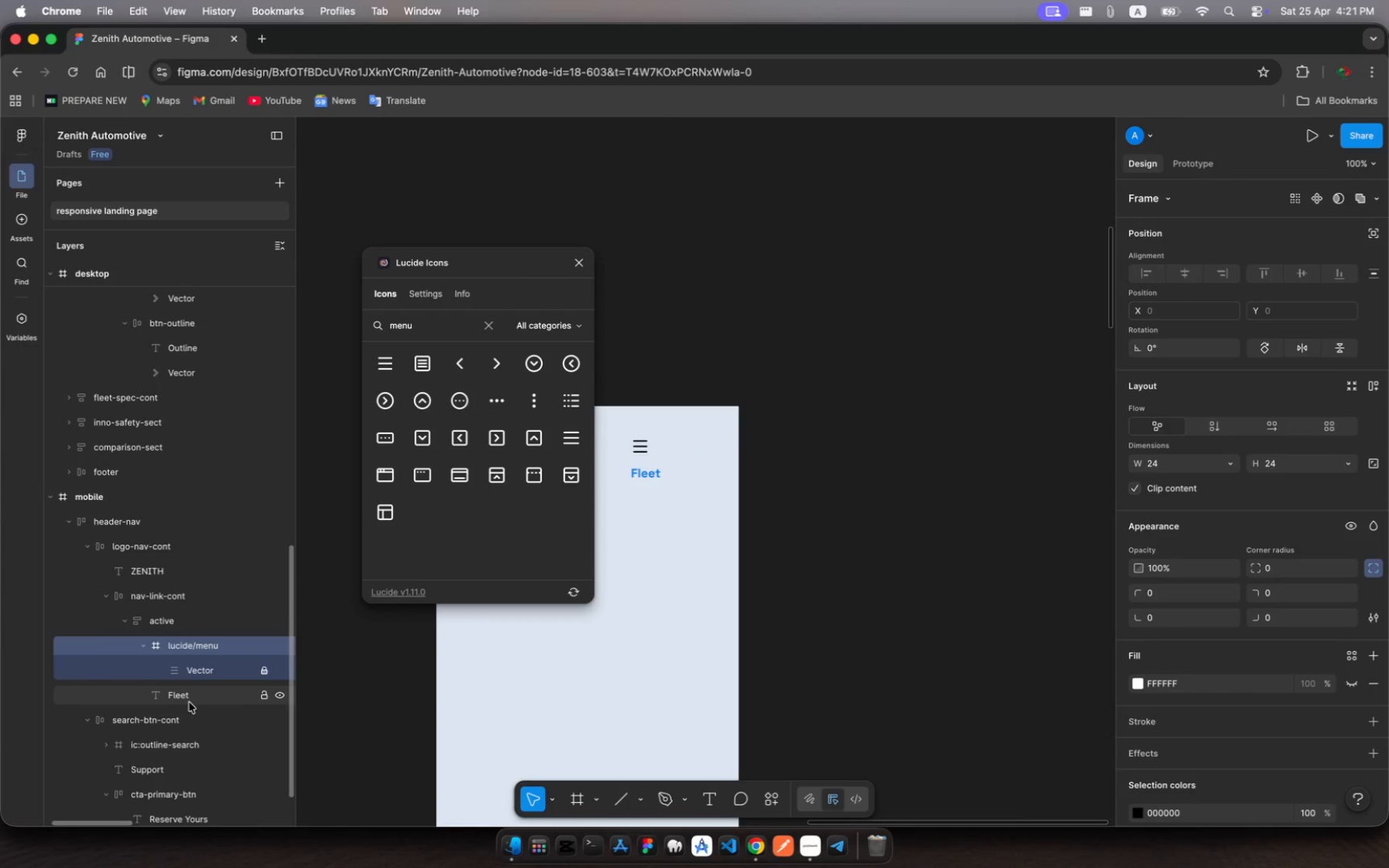 
left_click([189, 702])
 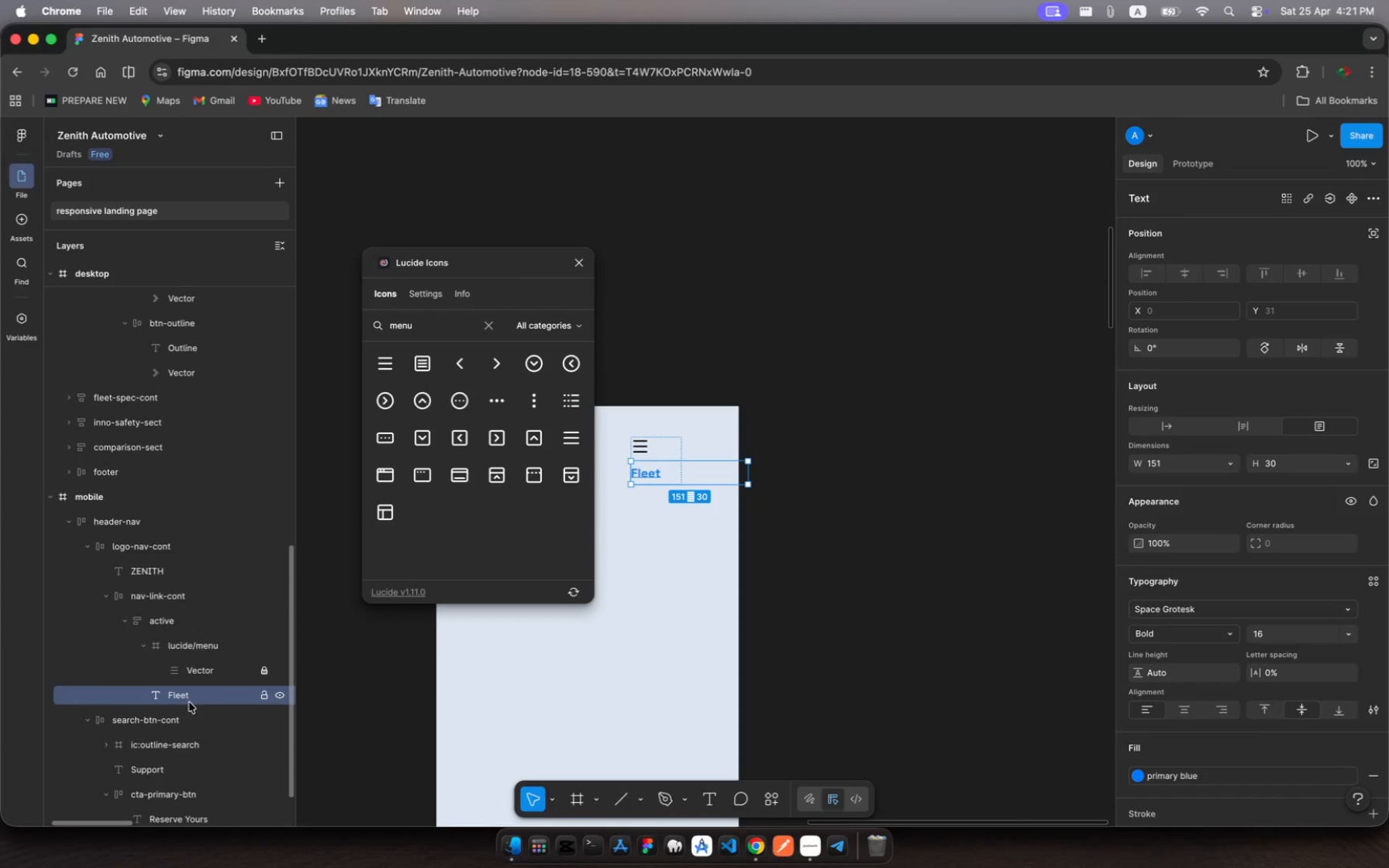 
key(Backspace)
 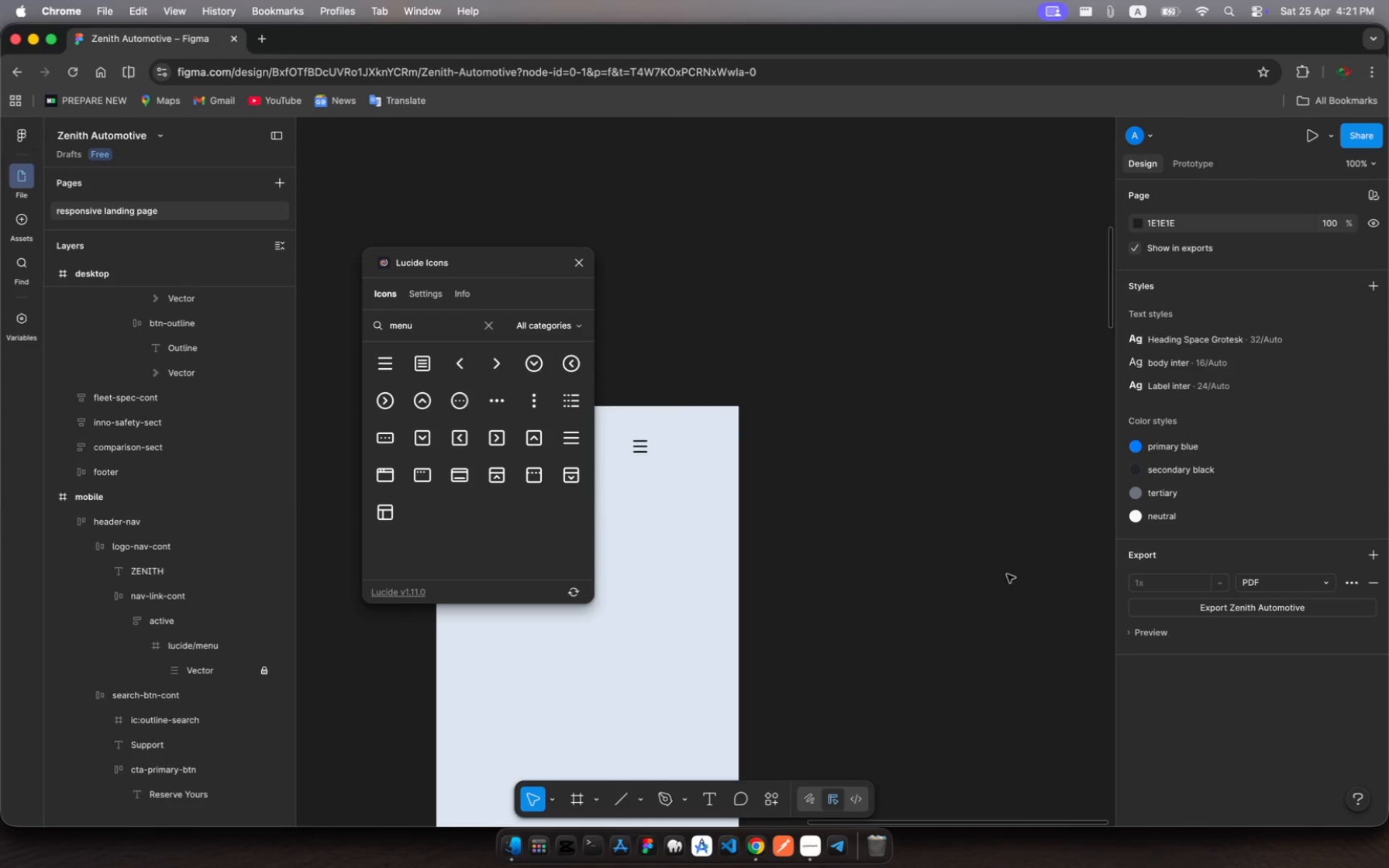 
wait(8.54)
 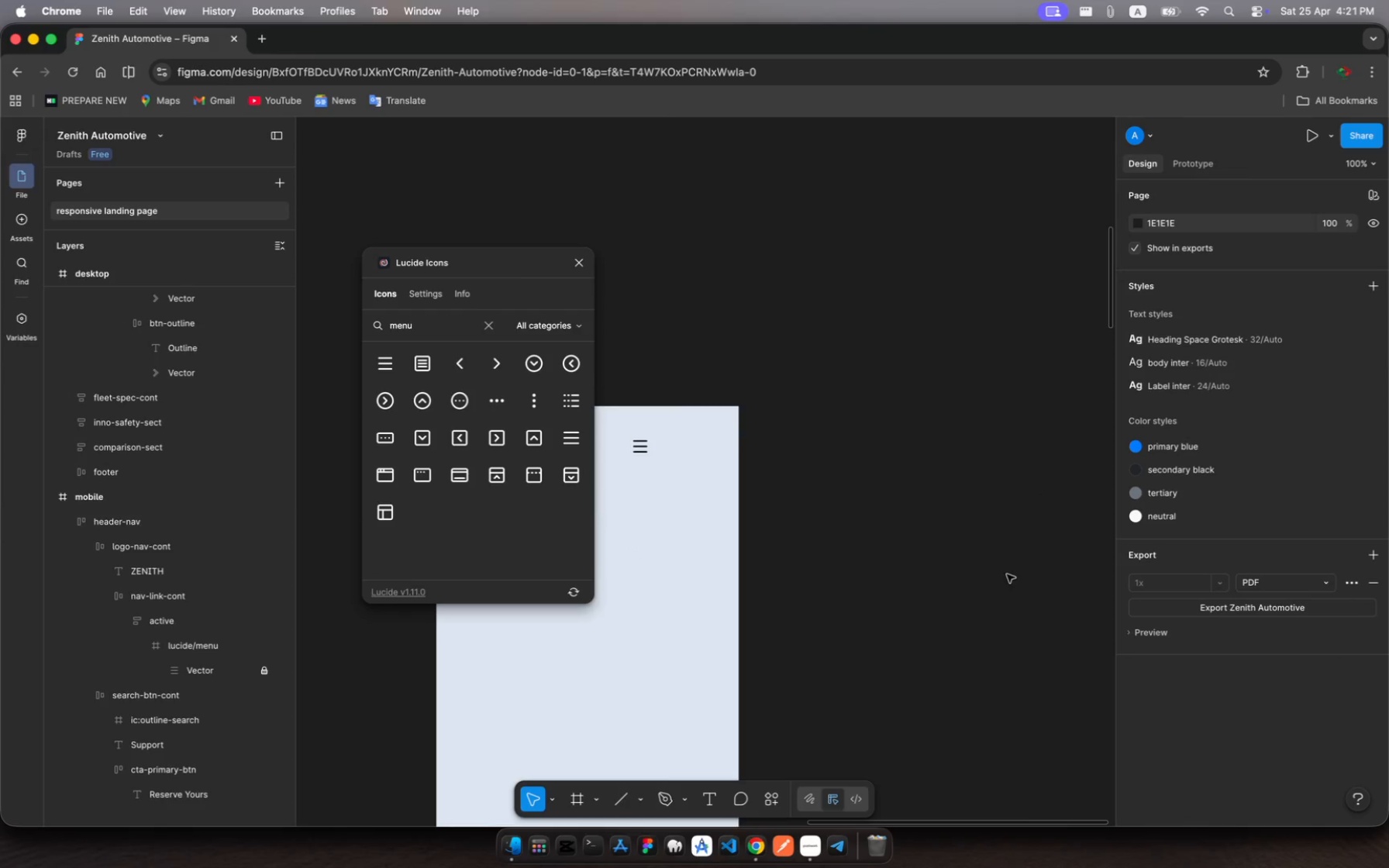 
left_click([201, 675])
 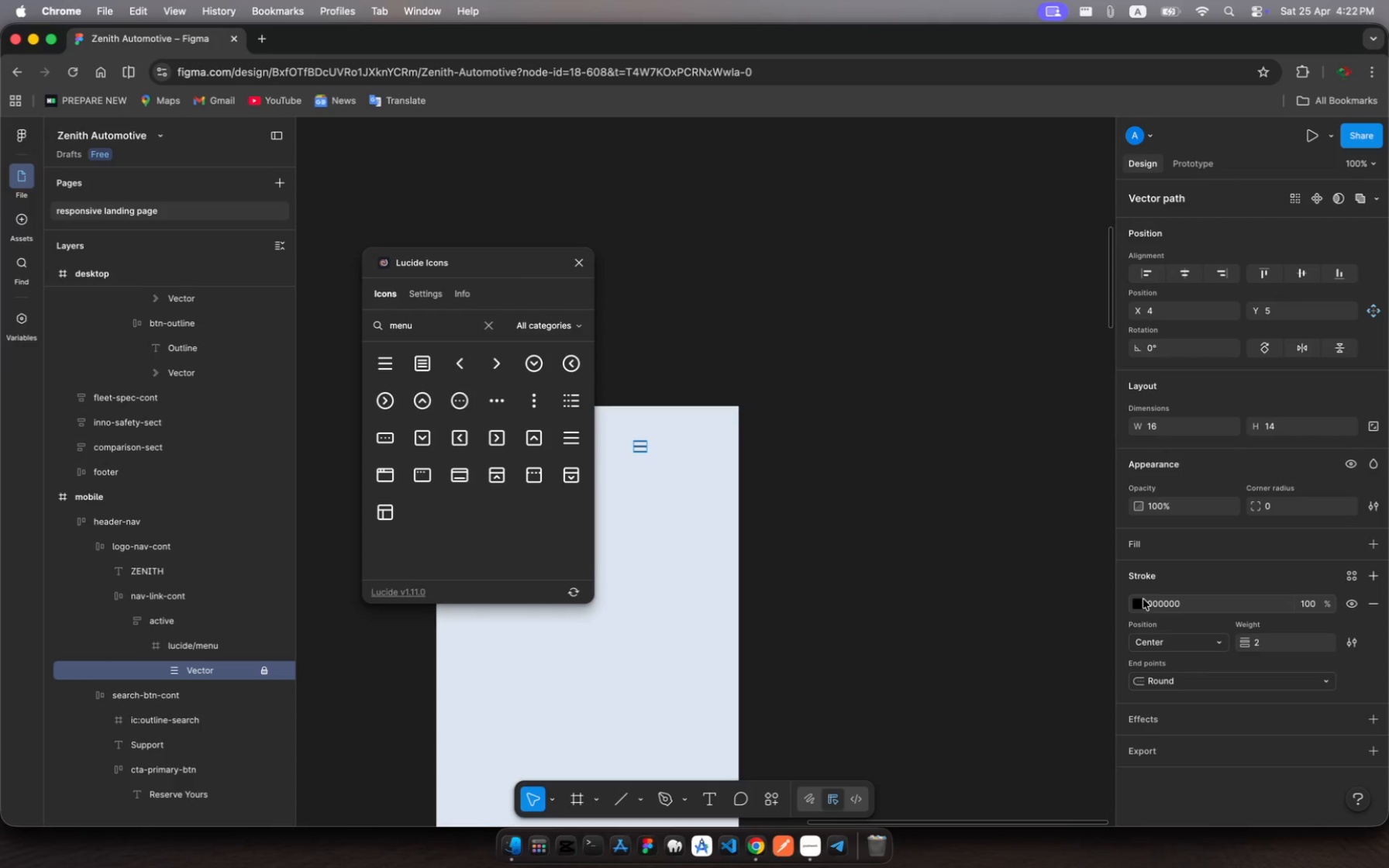 
left_click([1139, 602])
 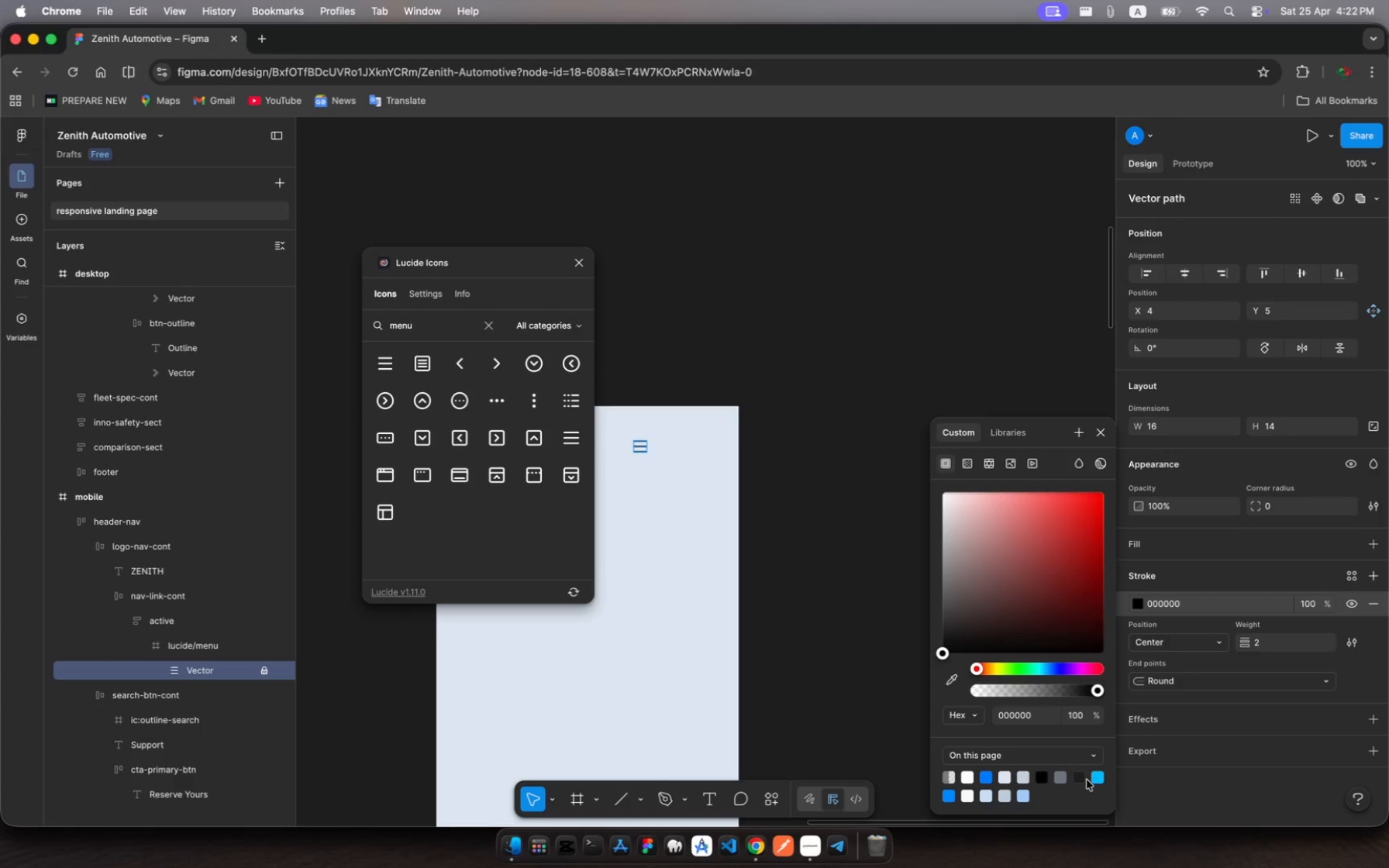 
left_click([1081, 775])
 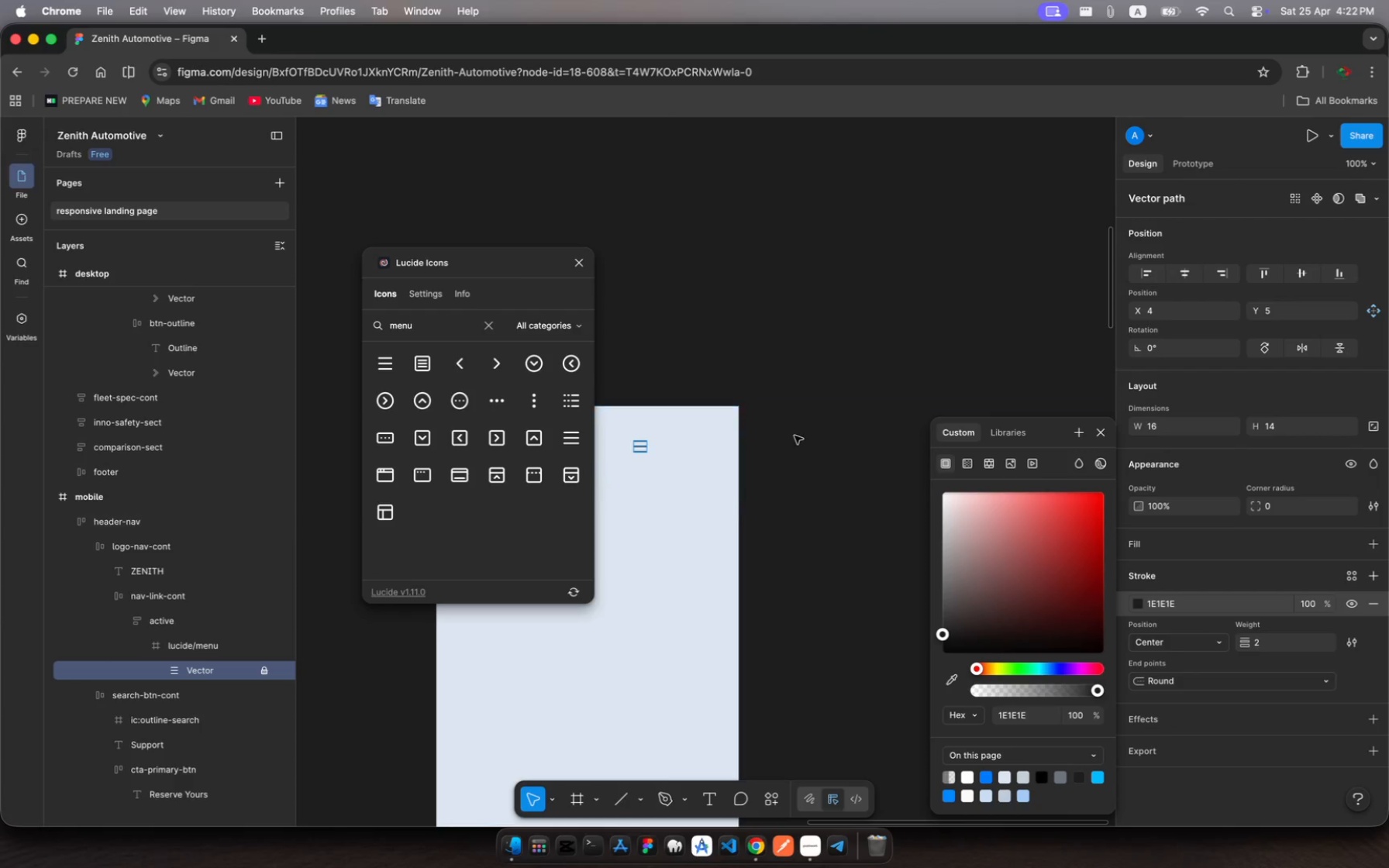 
left_click([744, 319])
 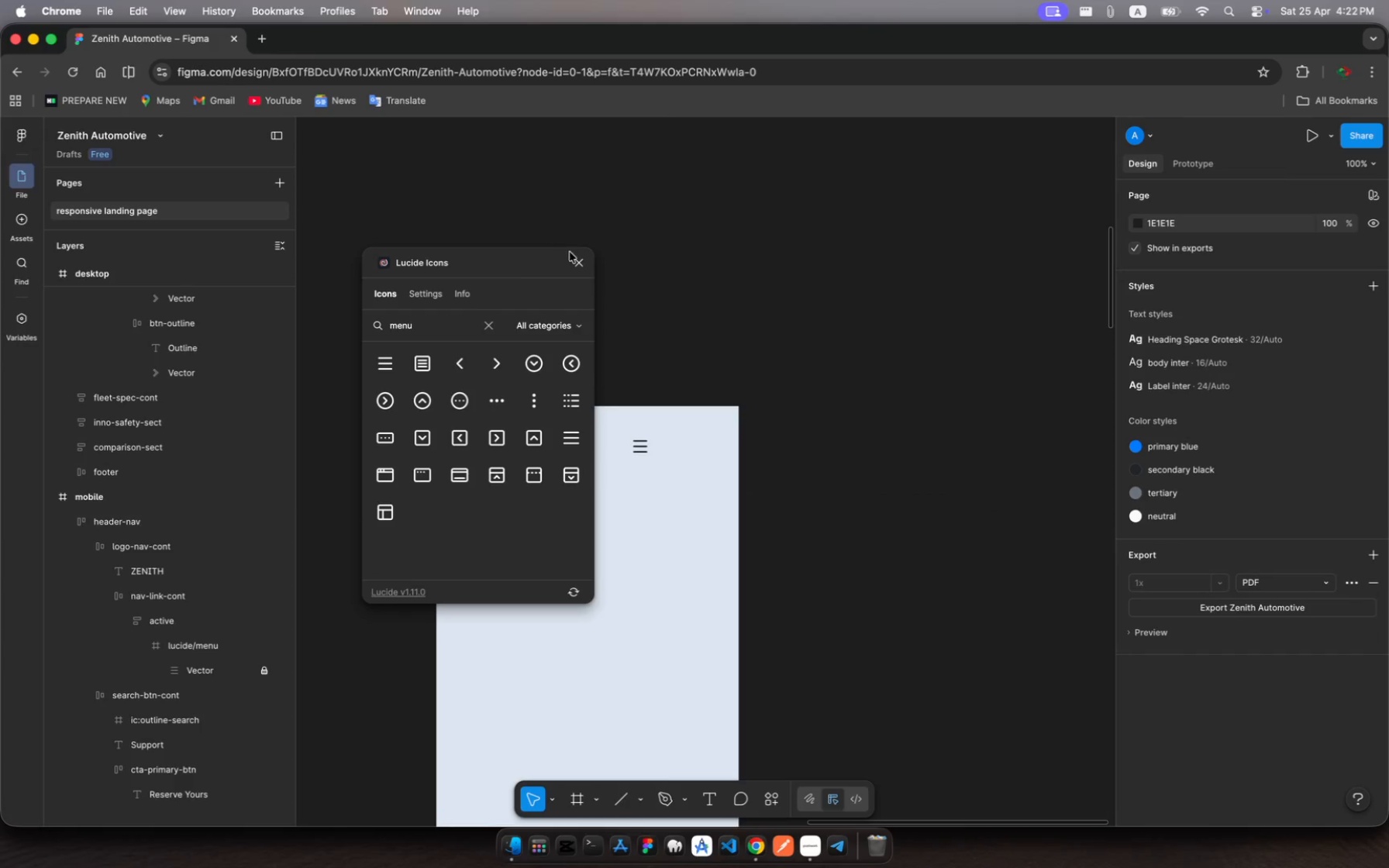 
left_click([576, 265])
 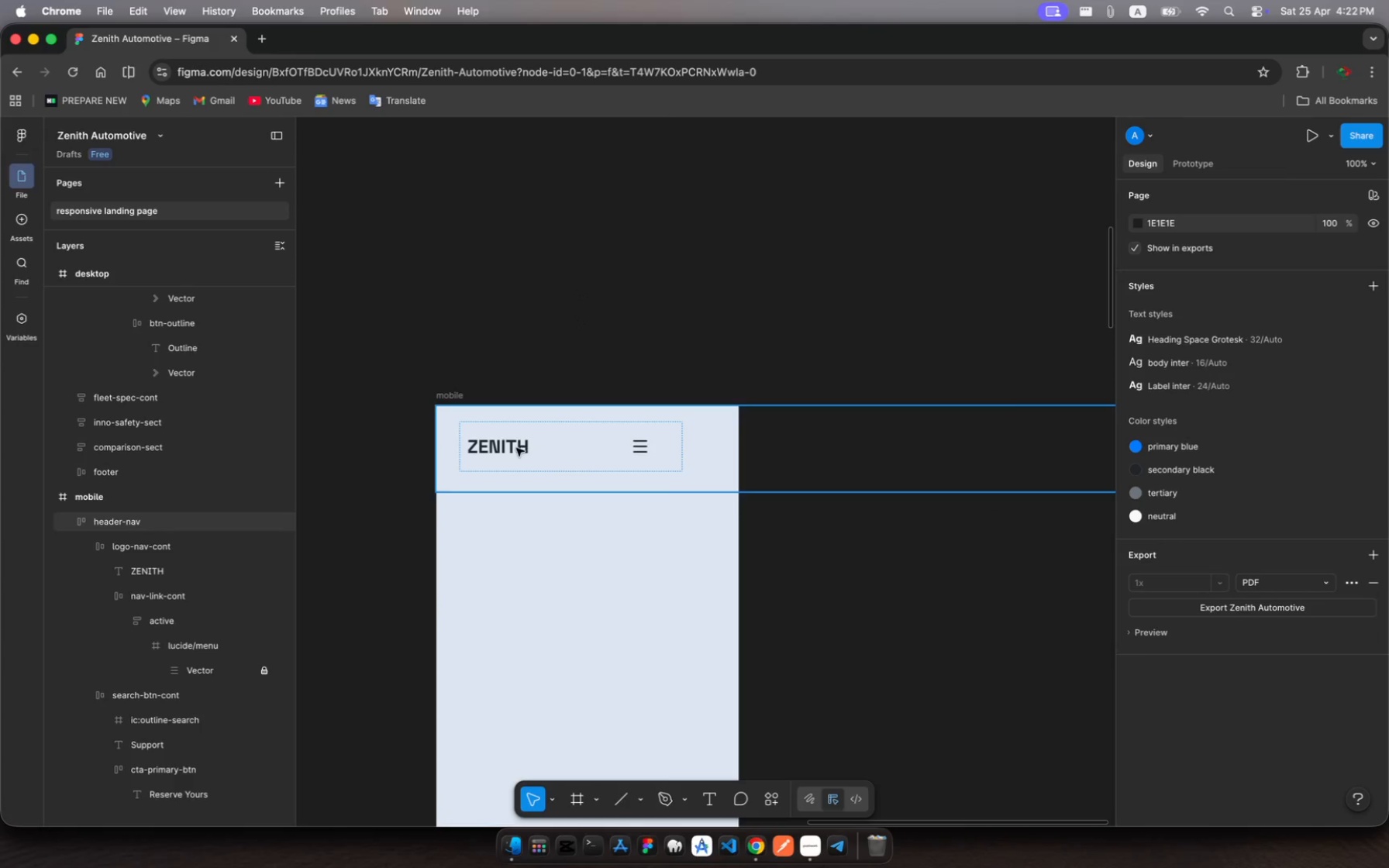 
left_click([510, 446])
 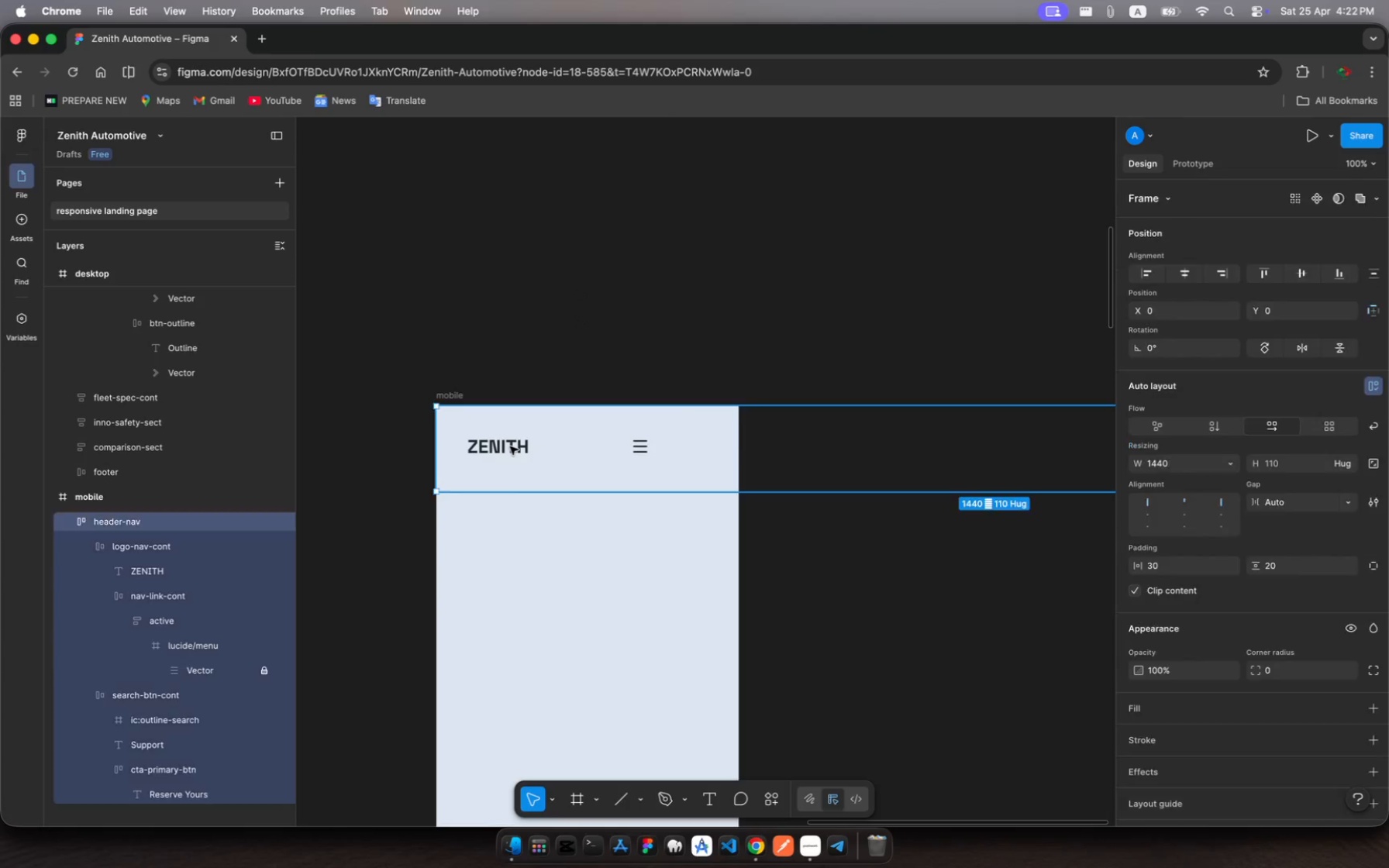 
left_click([510, 446])
 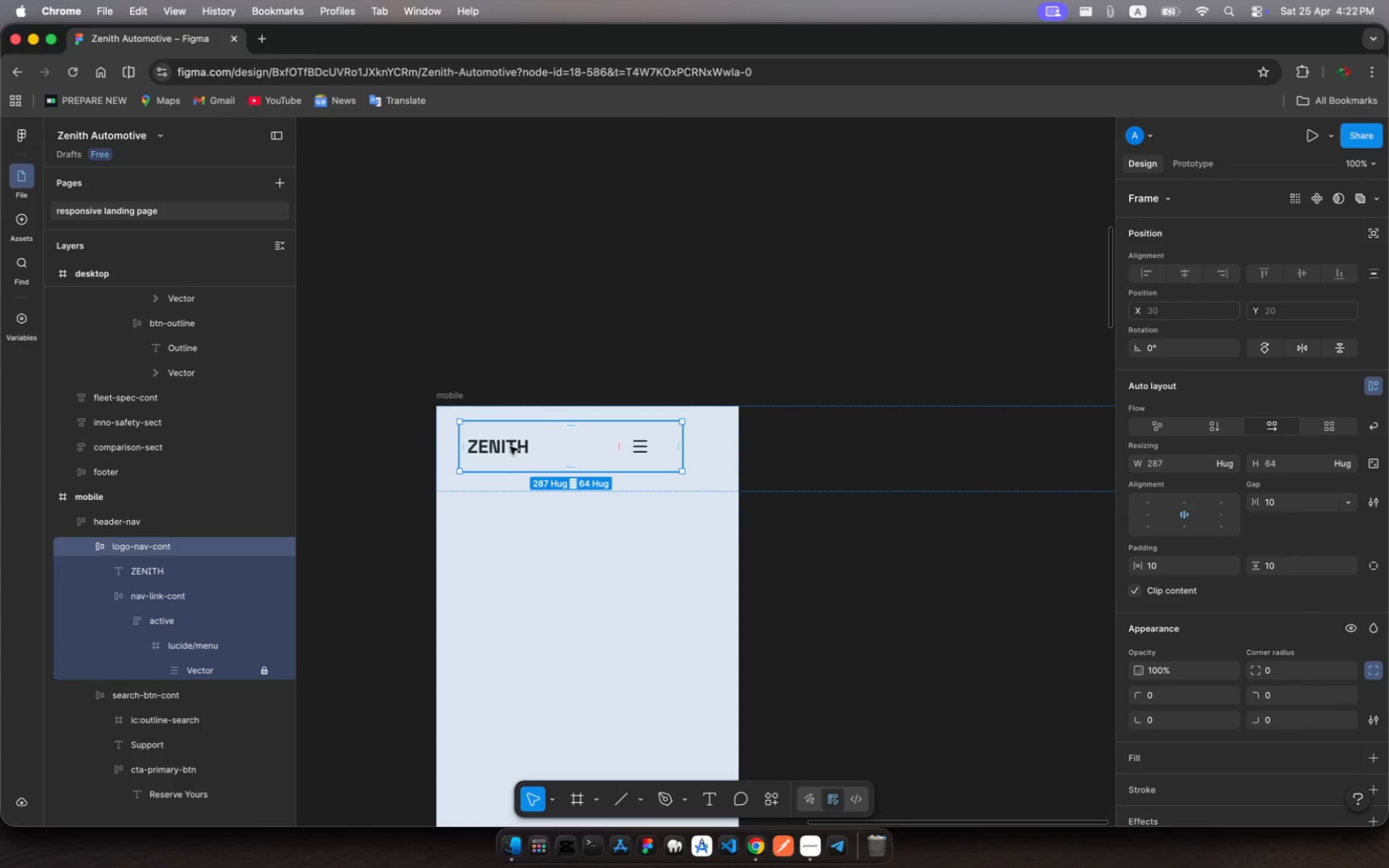 
left_click([510, 446])
 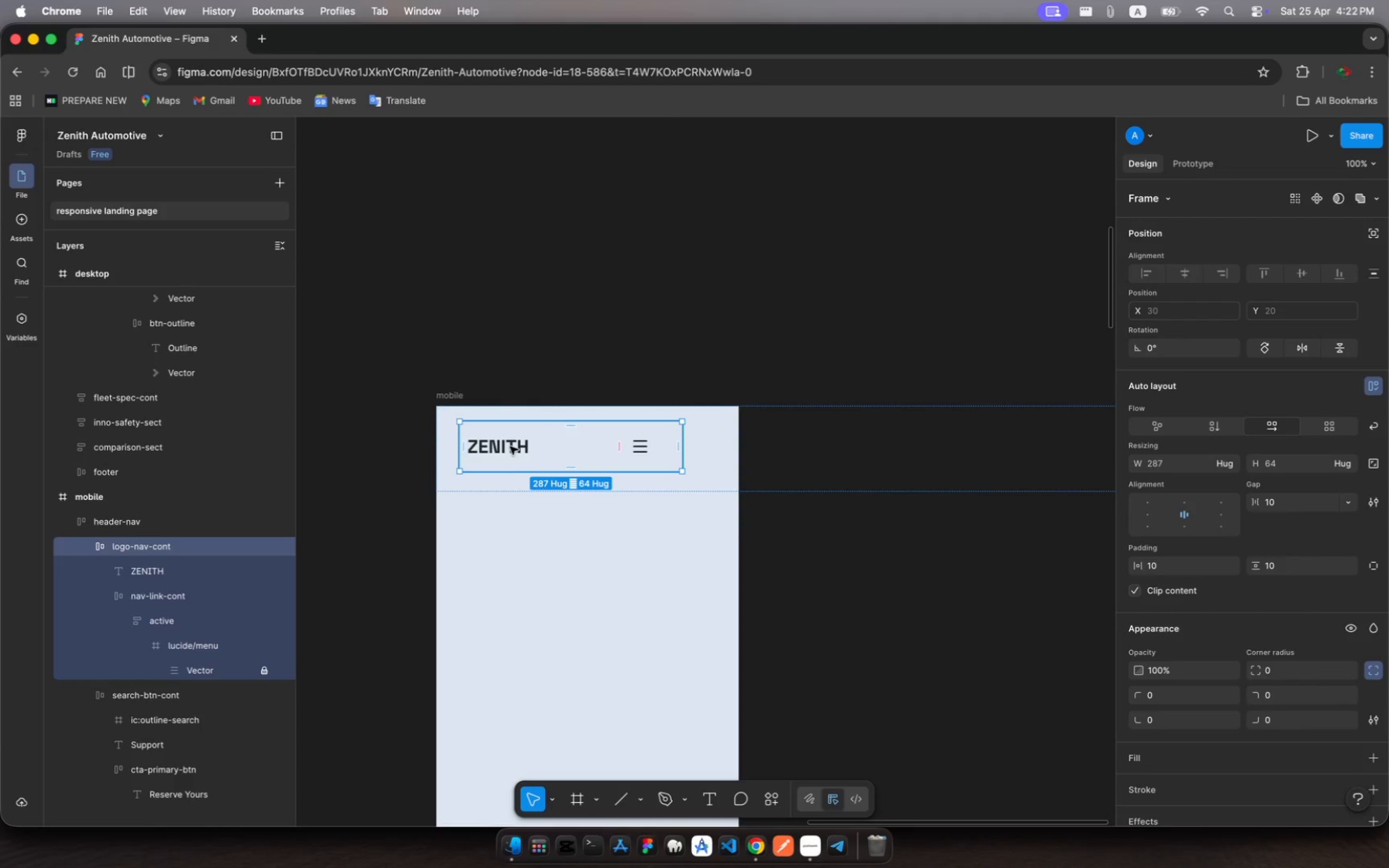 
left_click([510, 446])
 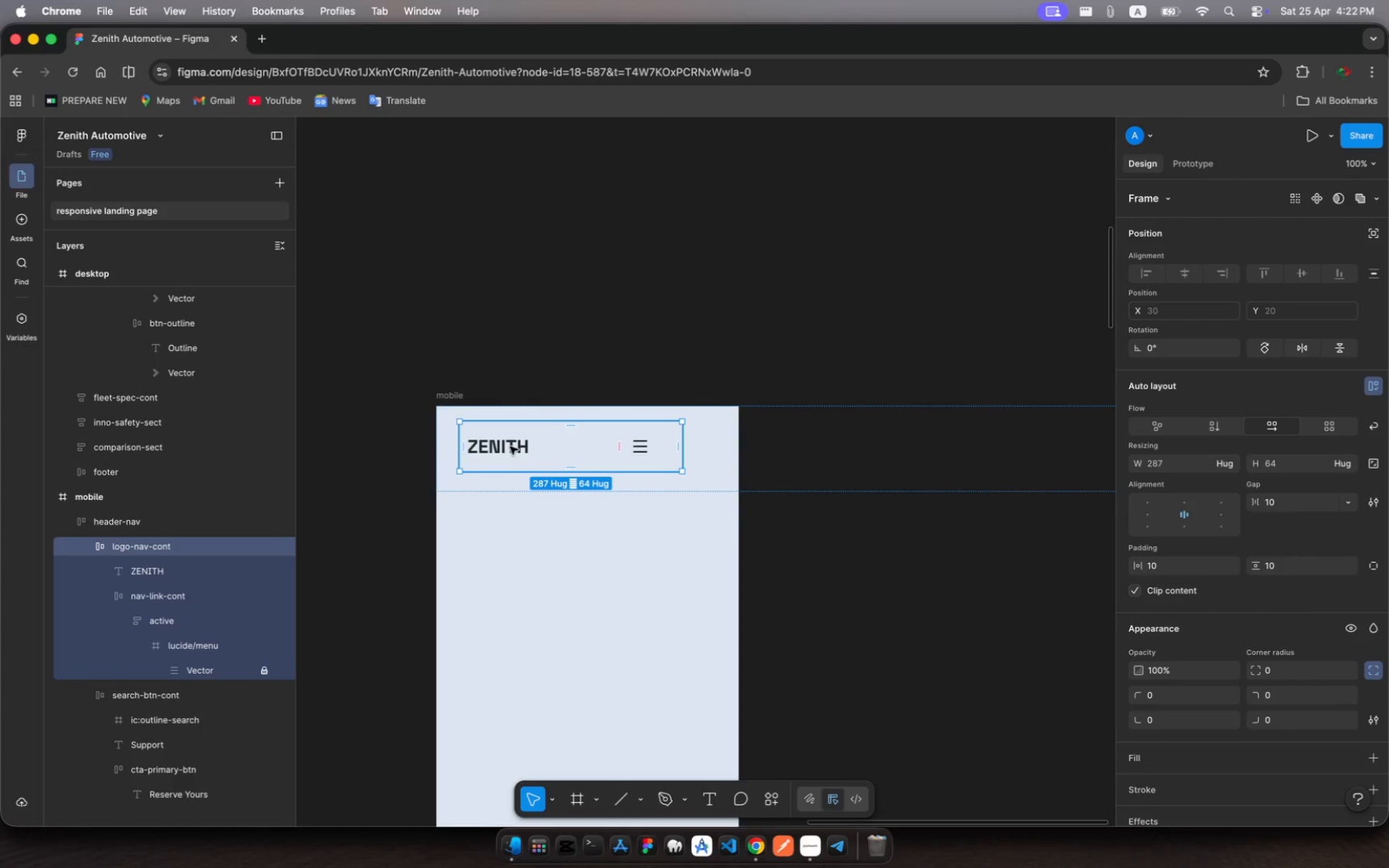 
left_click([510, 446])
 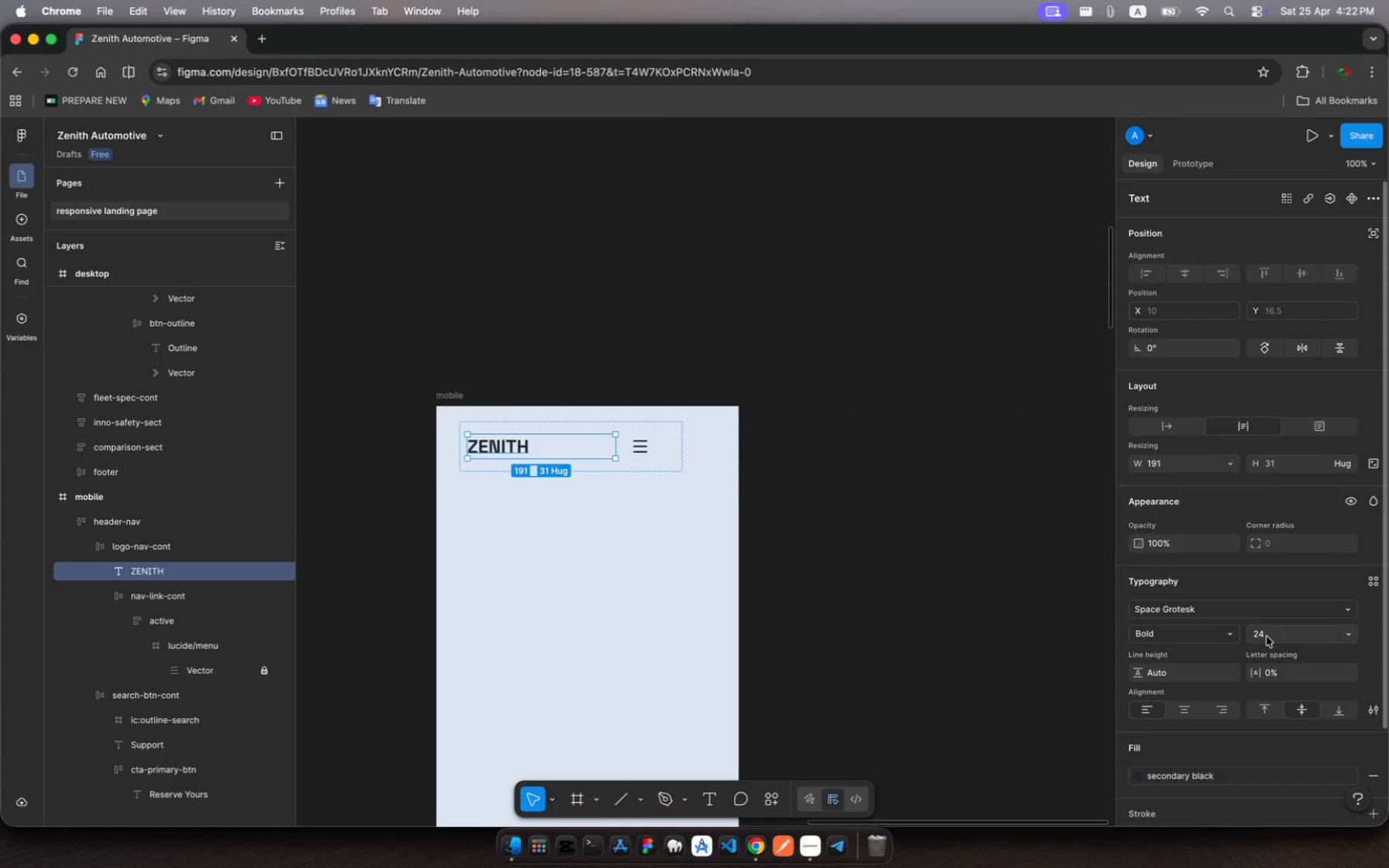 
left_click([1262, 637])
 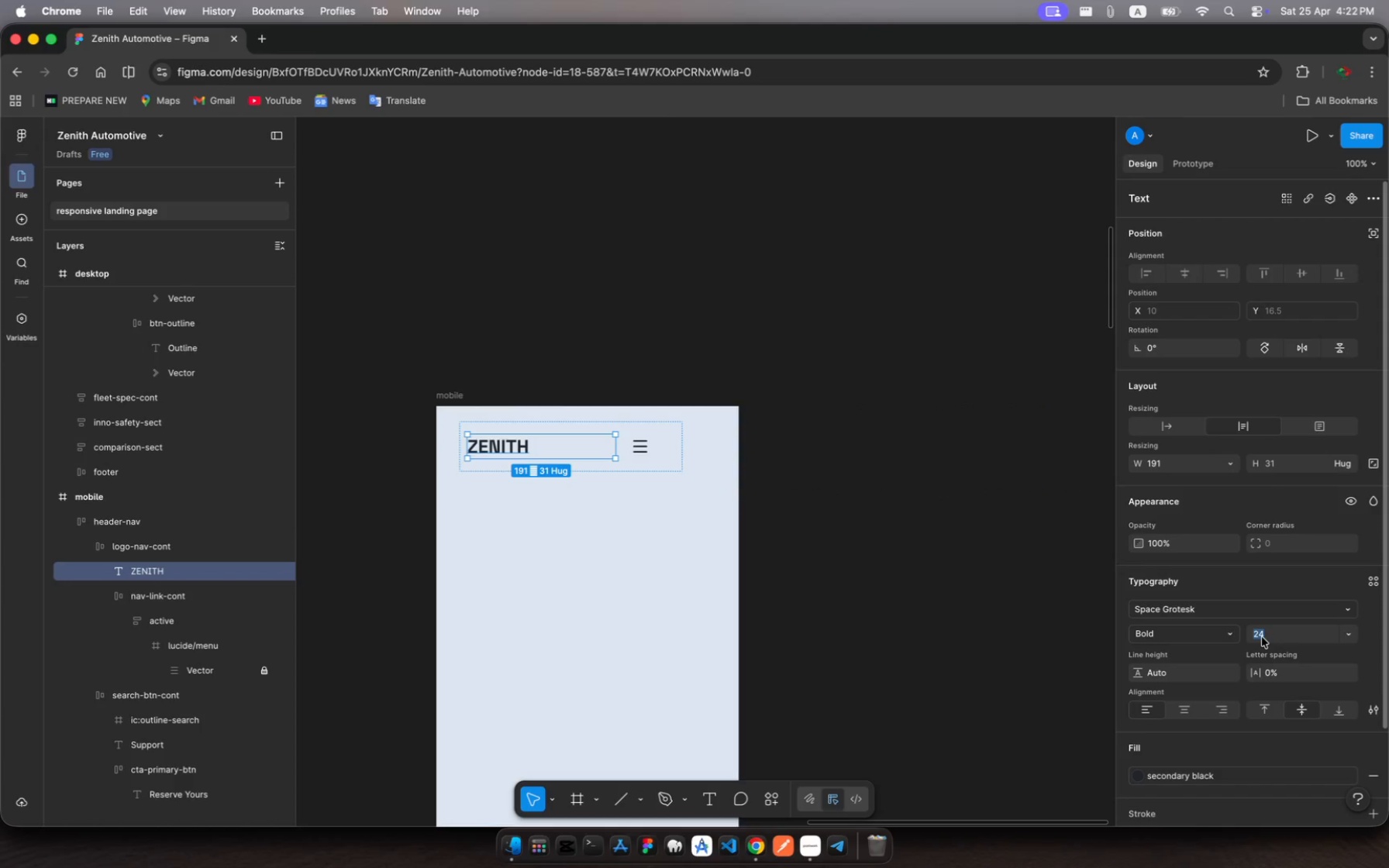 
type(20)
 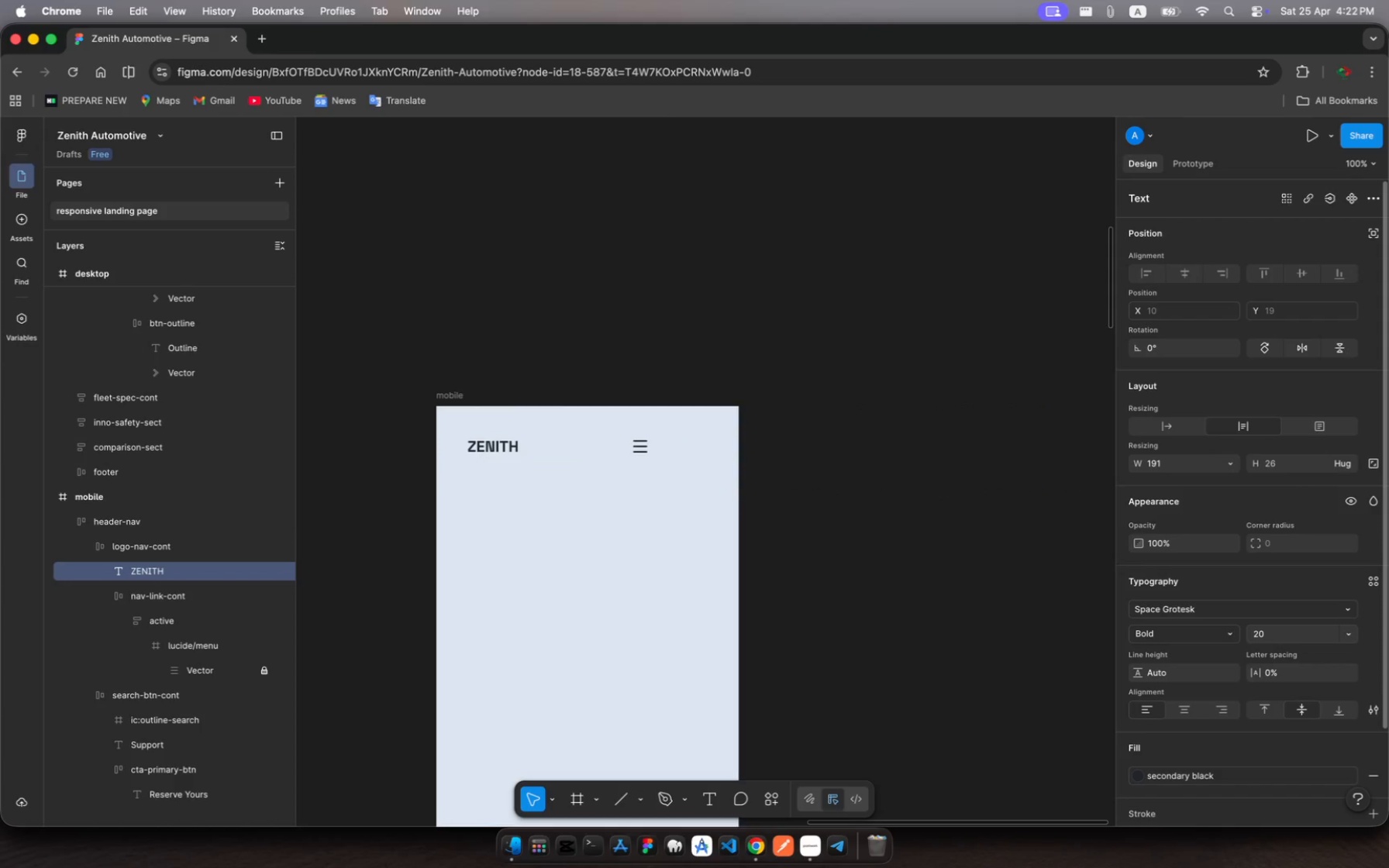 
key(Enter)
 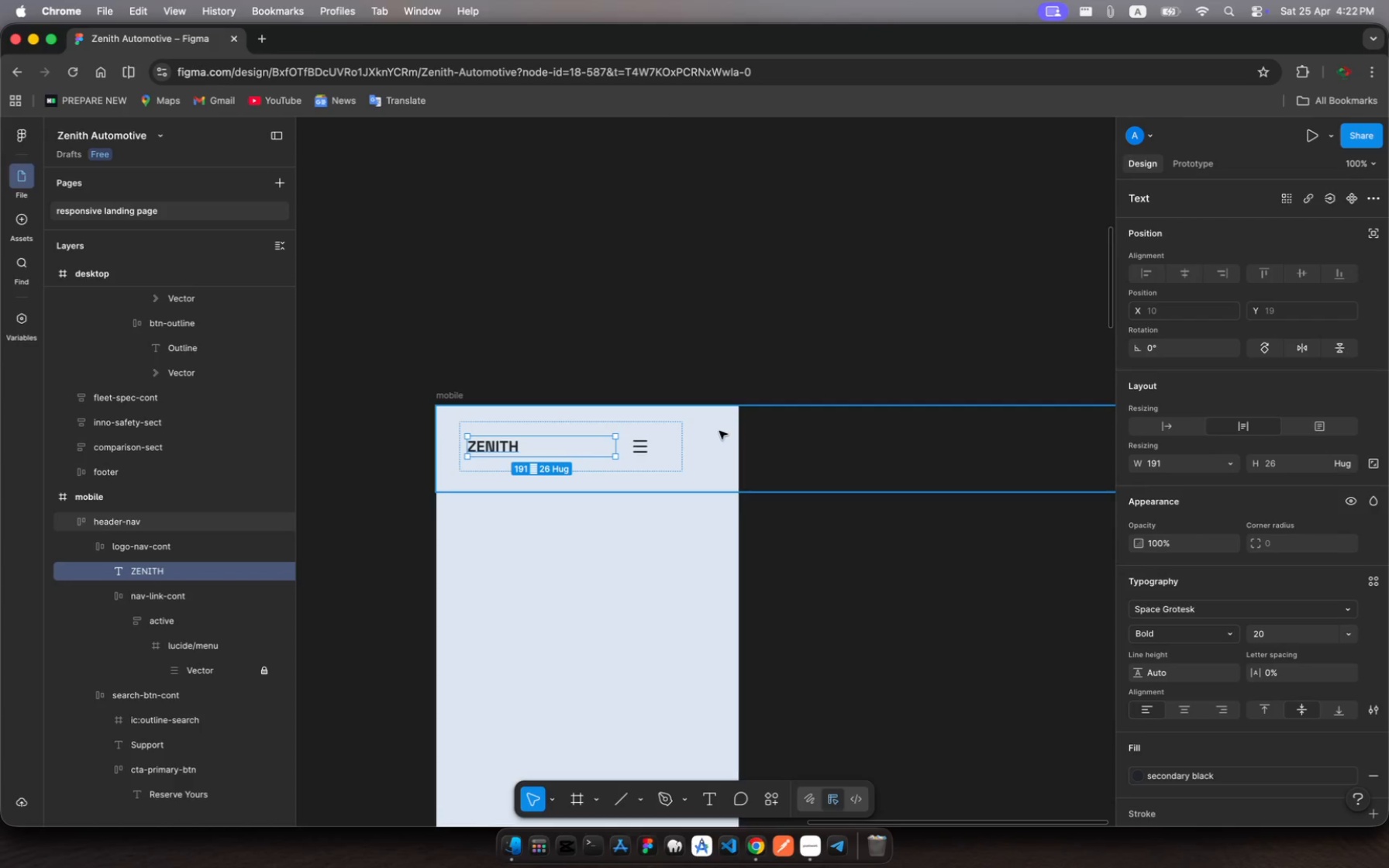 
scroll: coordinate [719, 431], scroll_direction: down, amount: 8.0
 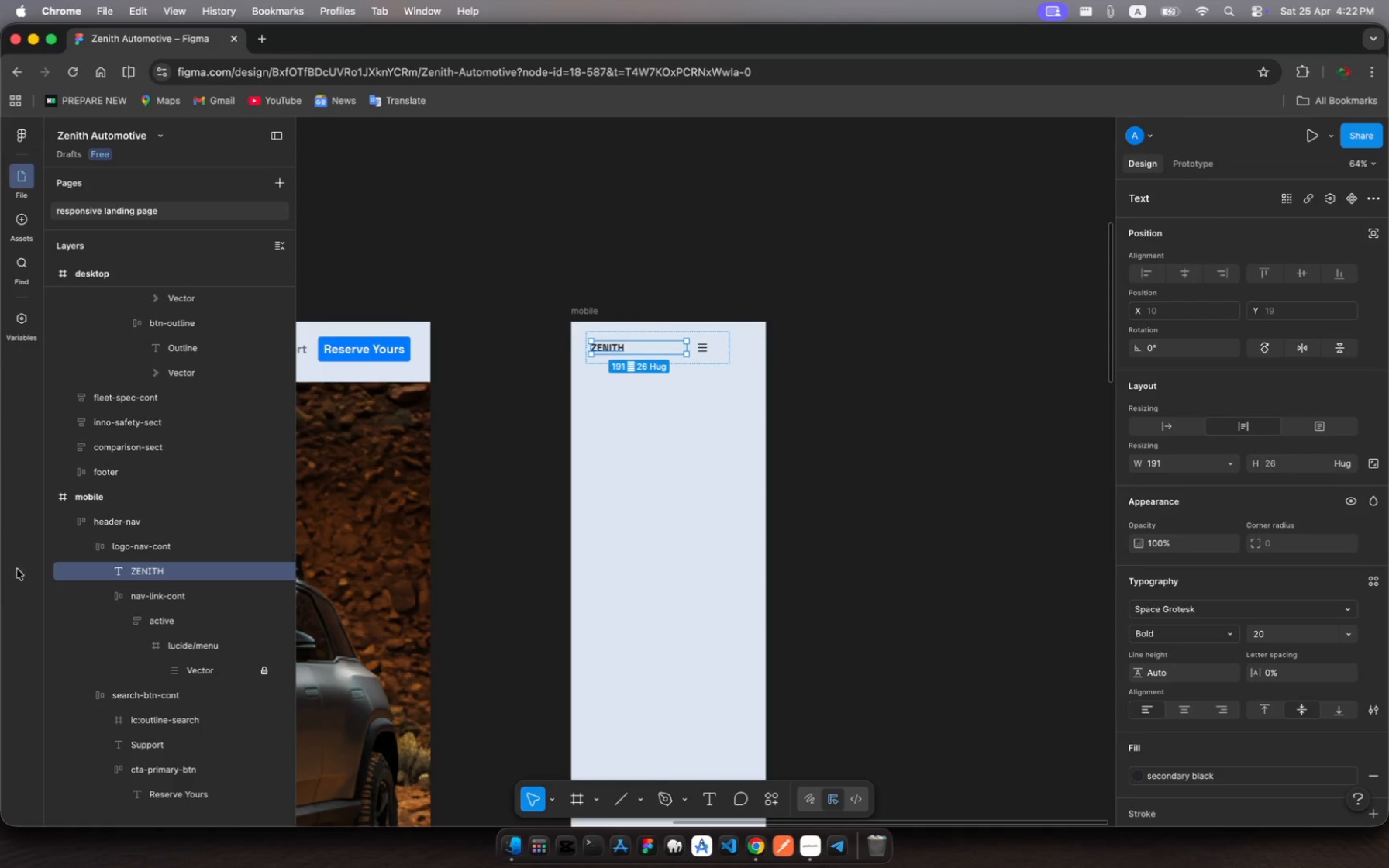 
left_click([143, 601])
 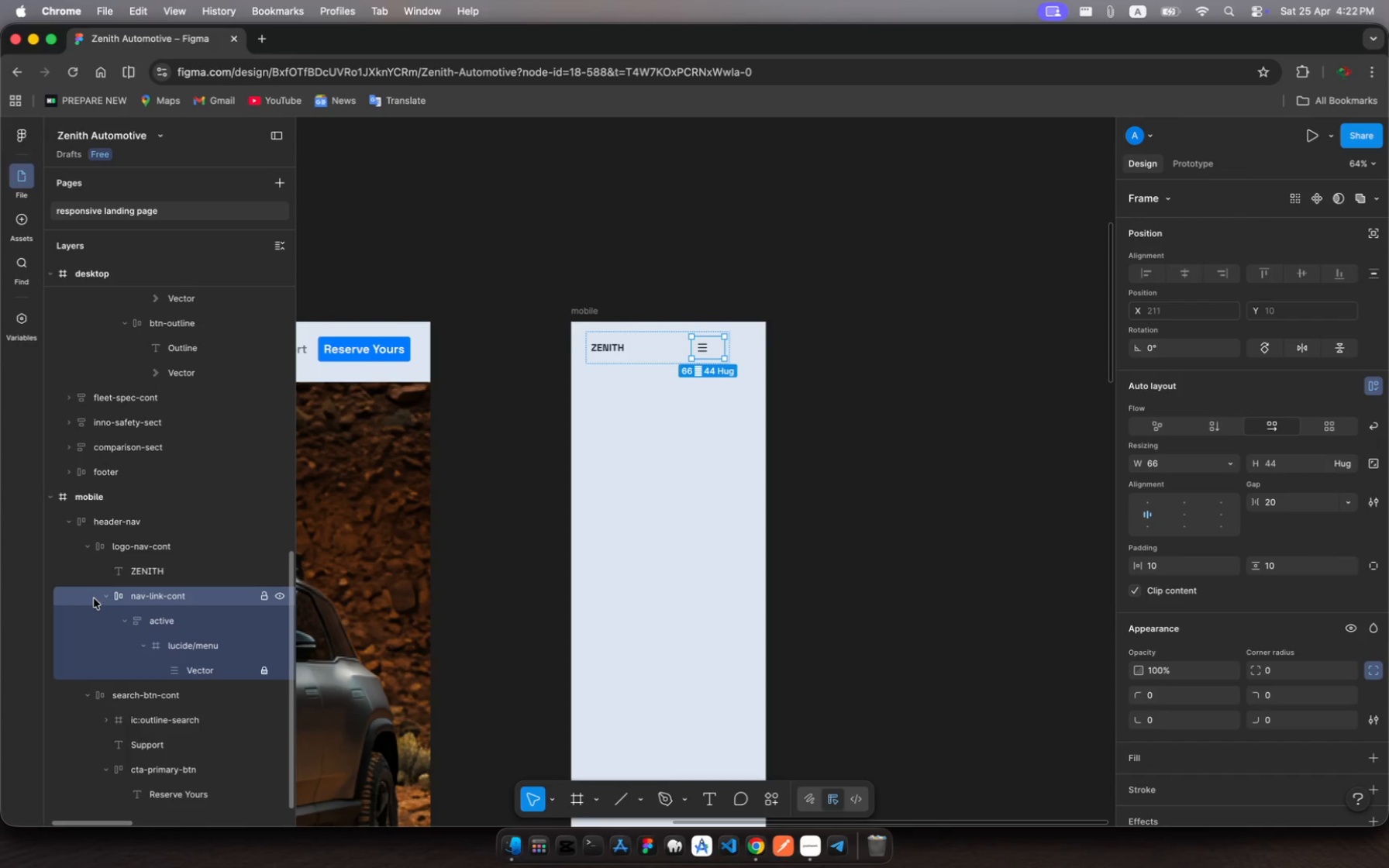 
left_click([103, 597])
 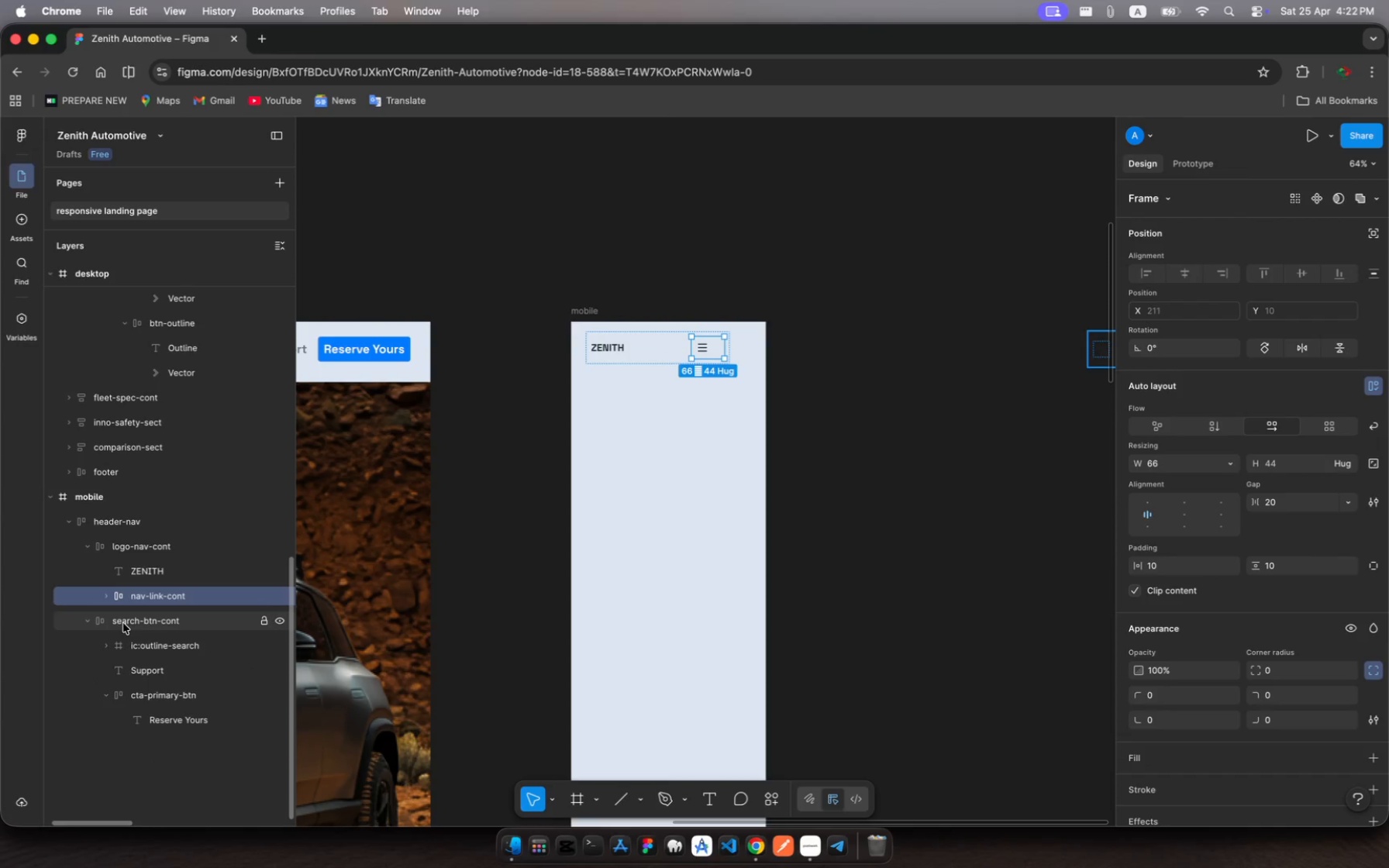 
left_click([123, 623])
 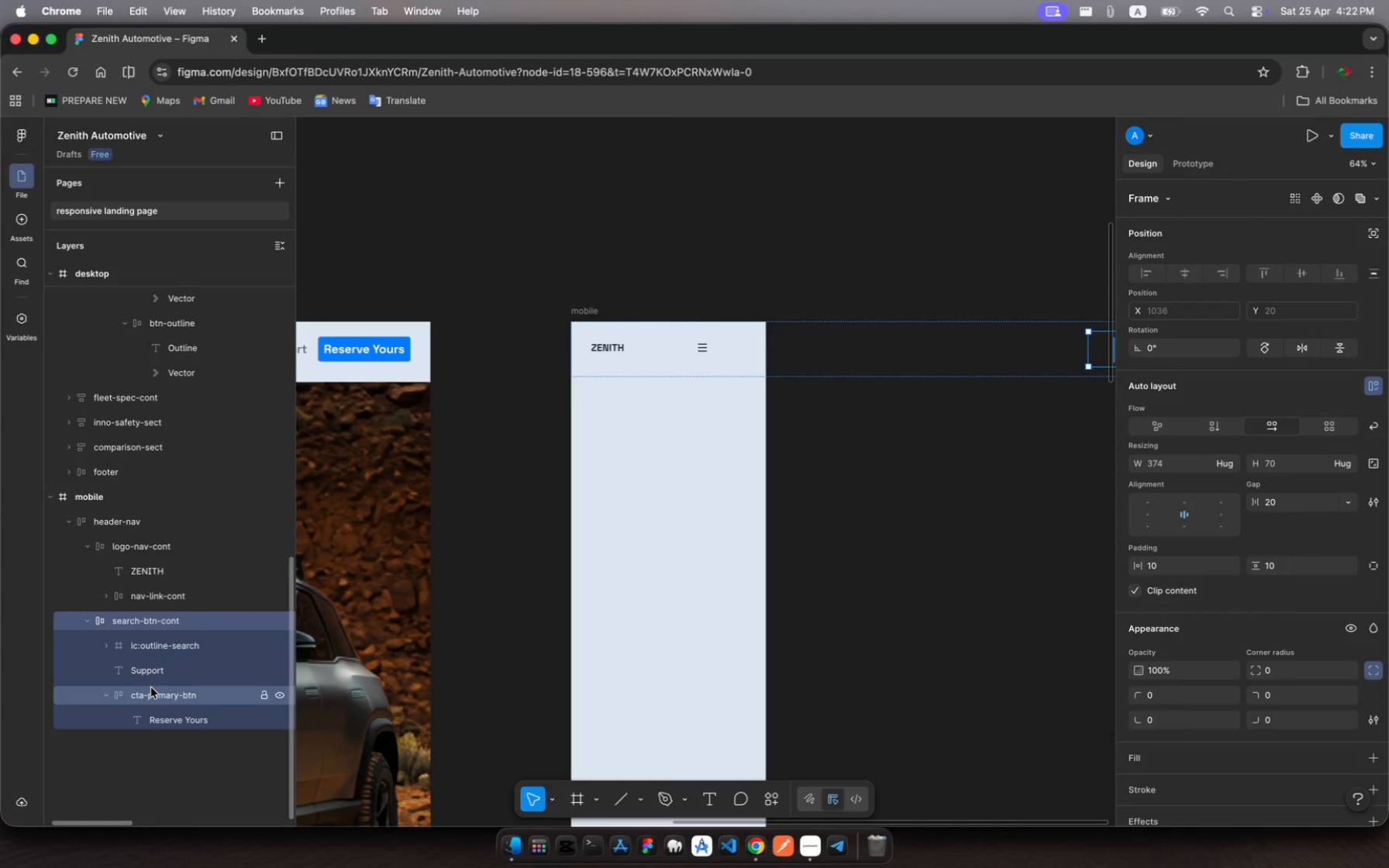 
left_click([151, 688])
 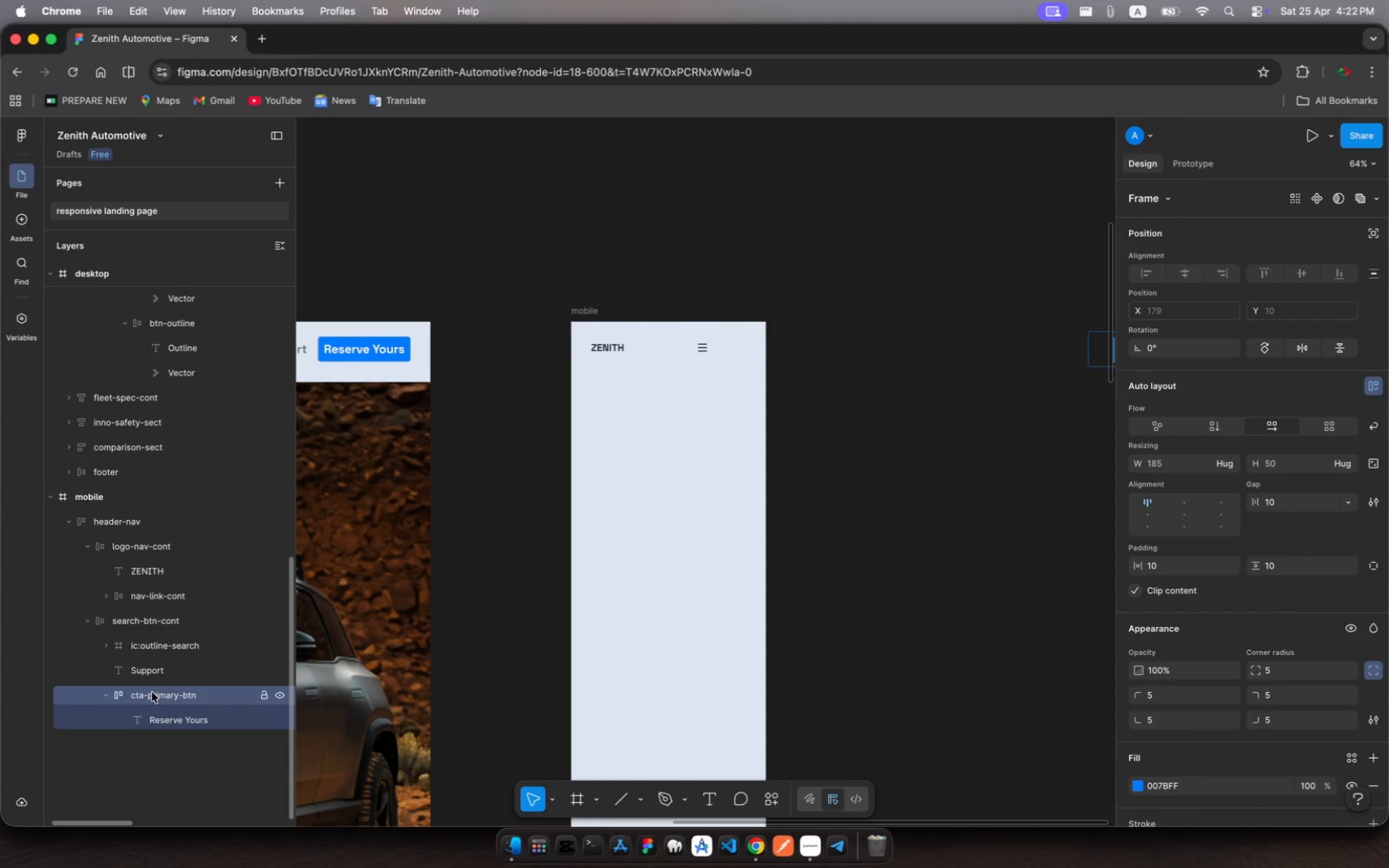 
left_click_drag(start_coordinate=[152, 692], to_coordinate=[146, 604])
 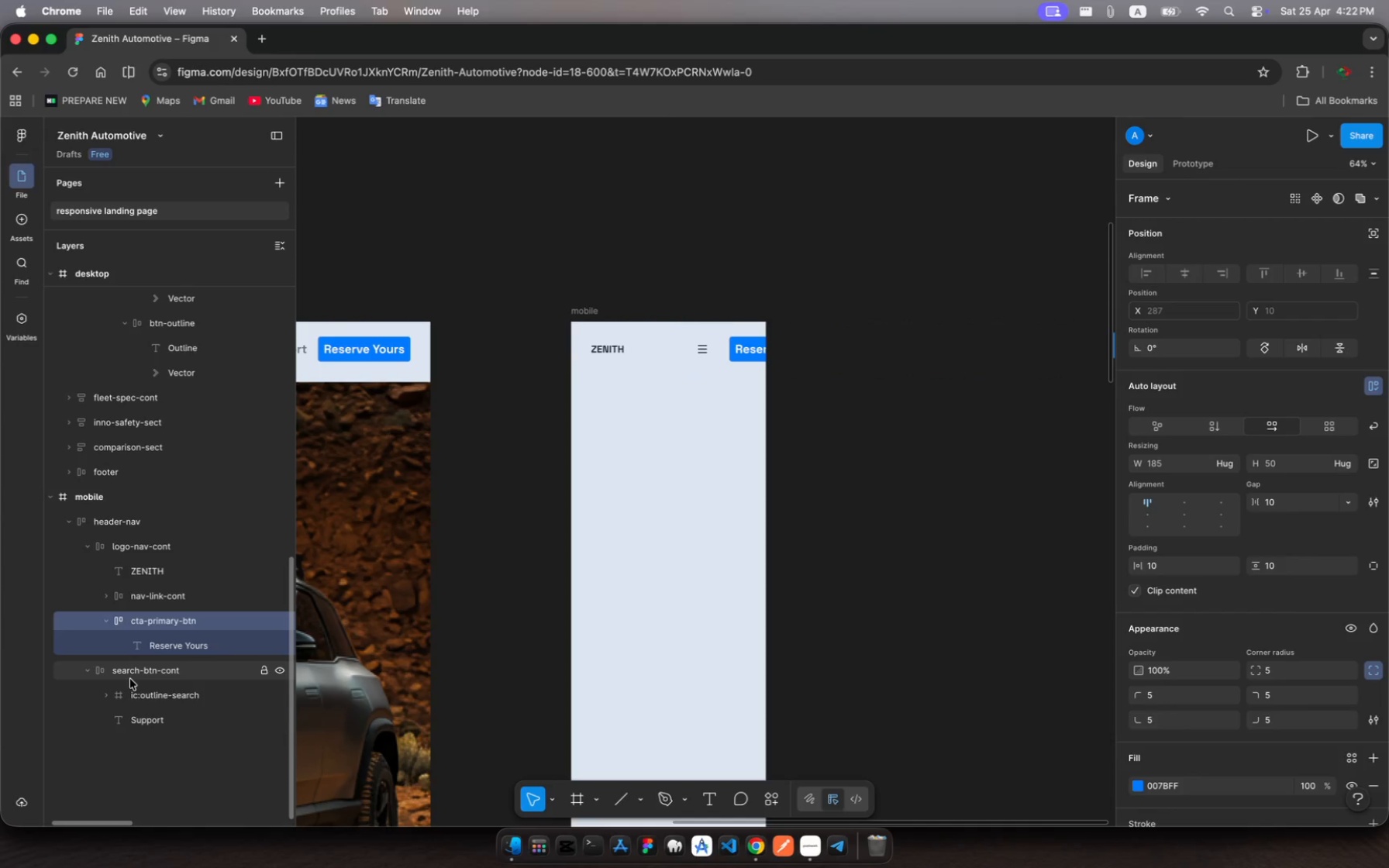 
left_click([130, 679])
 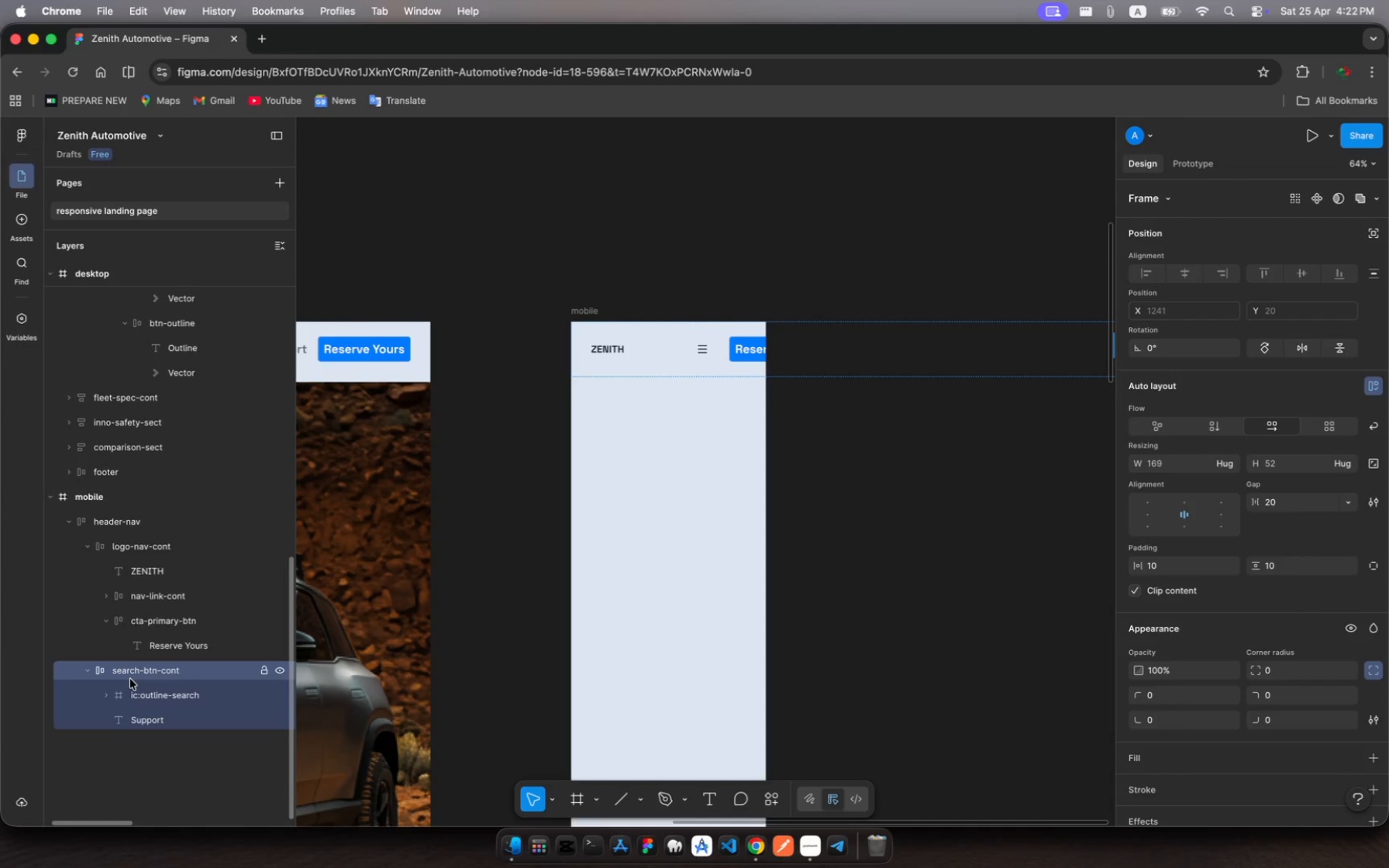 
key(Backspace)
 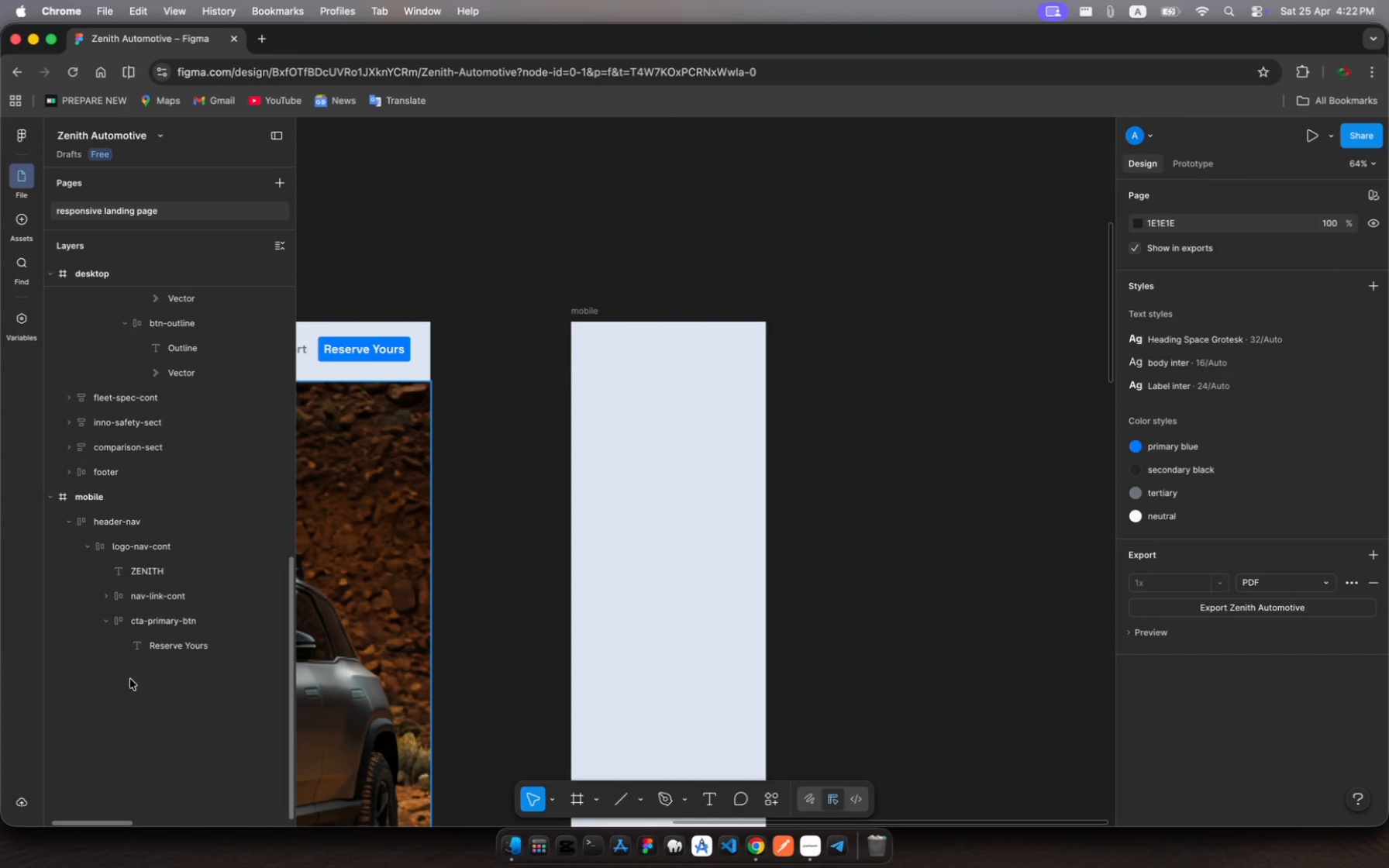 
key(Meta+Z)
 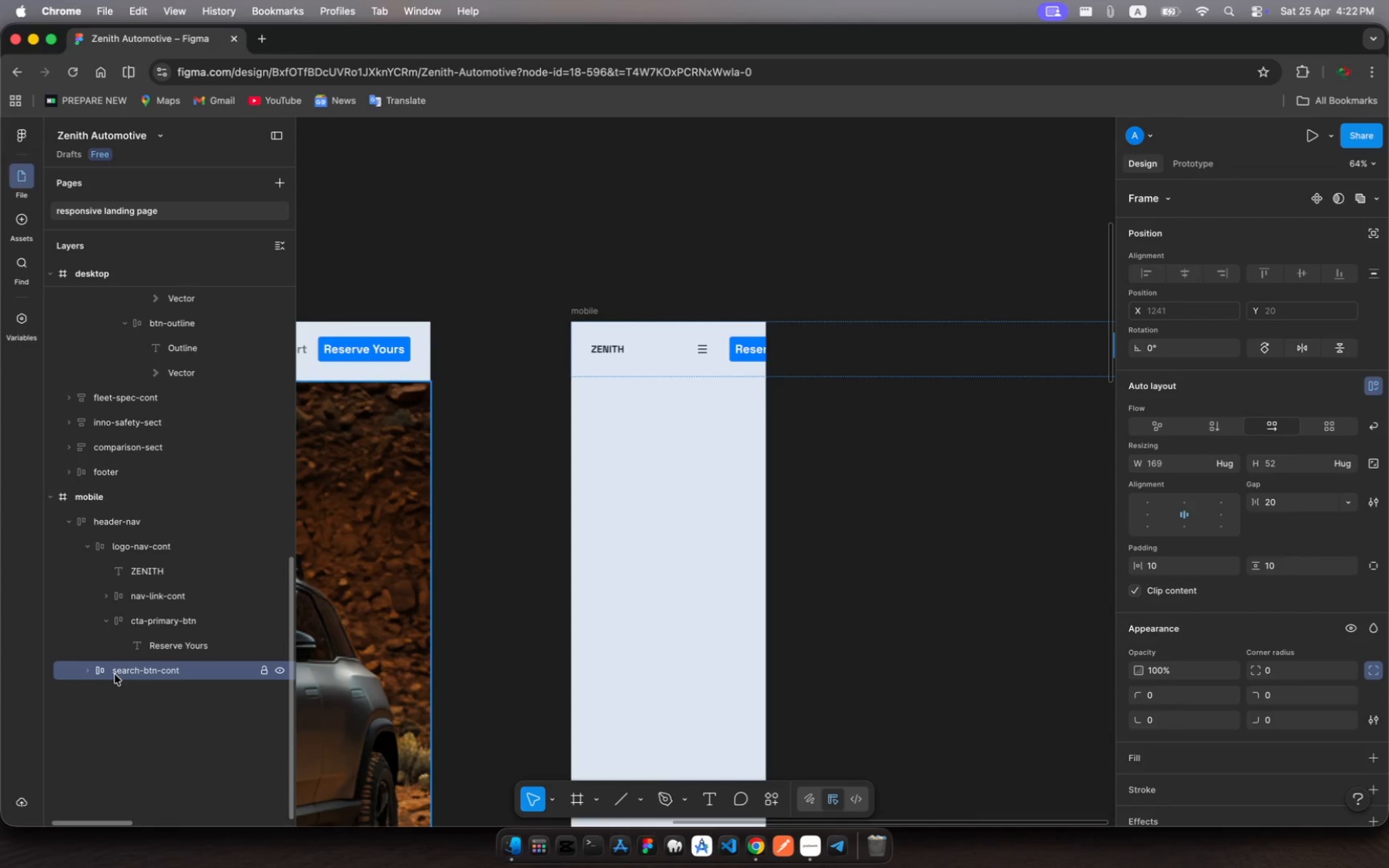 
left_click([119, 673])
 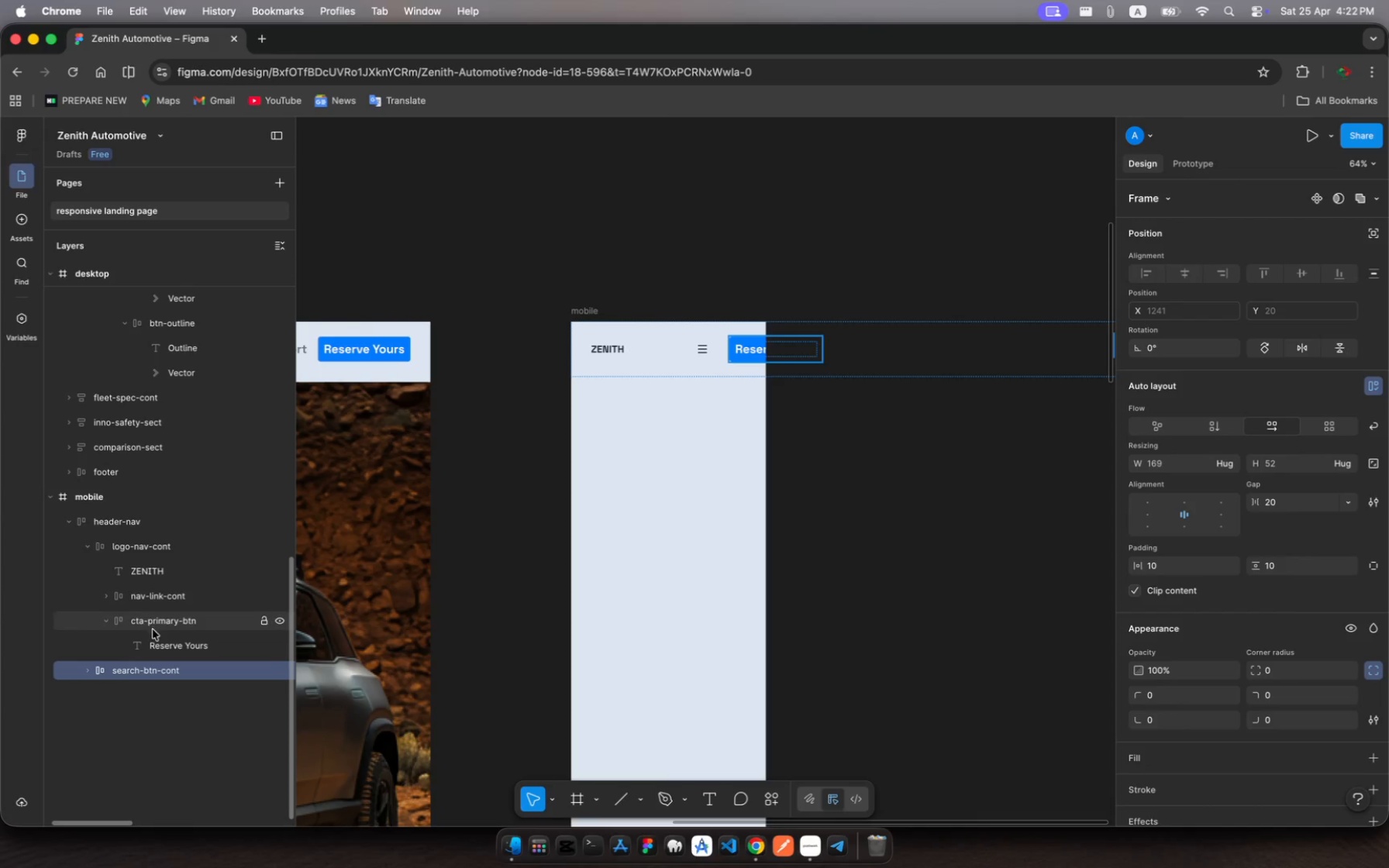 
left_click([153, 678])
 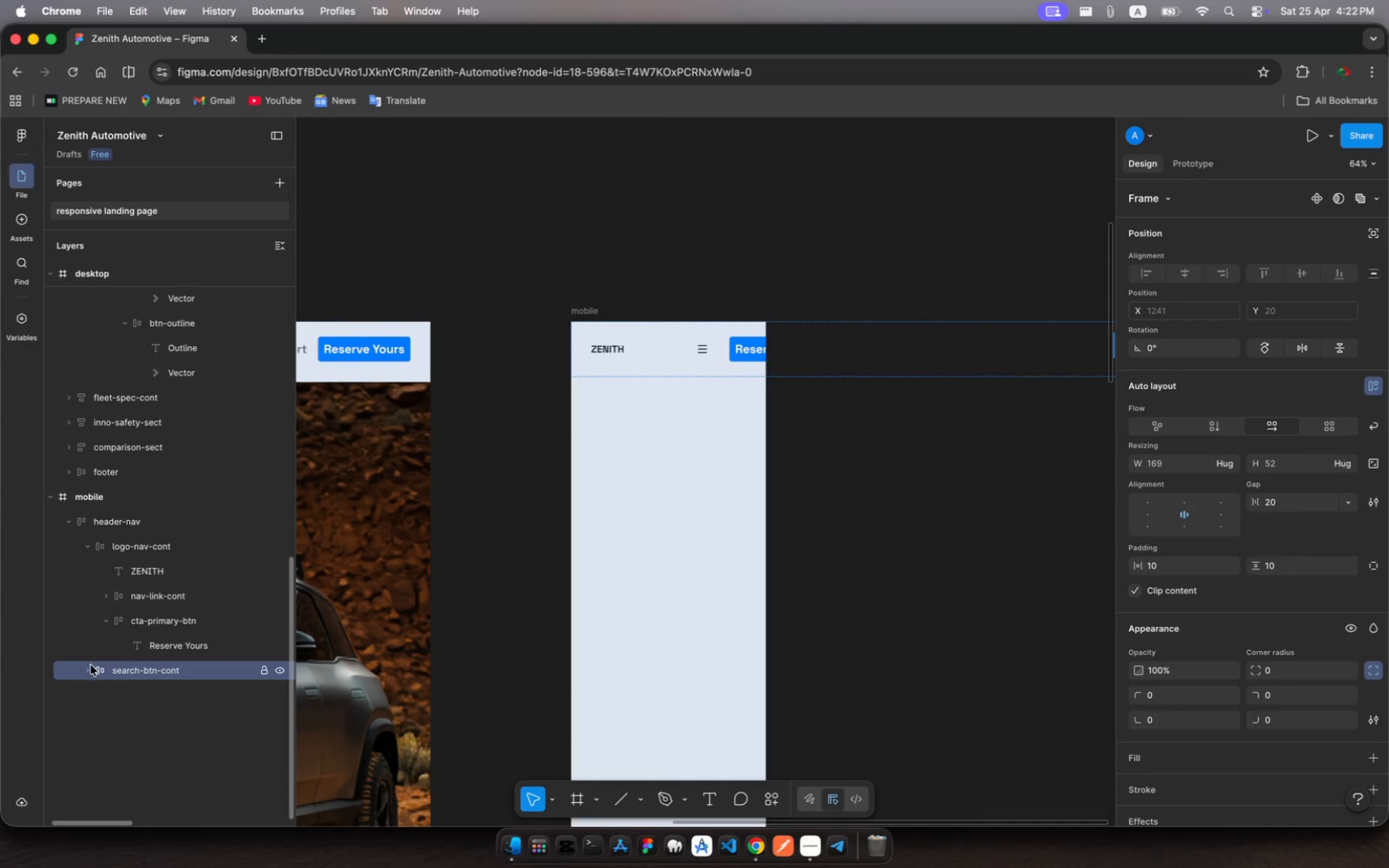 
left_click([90, 670])
 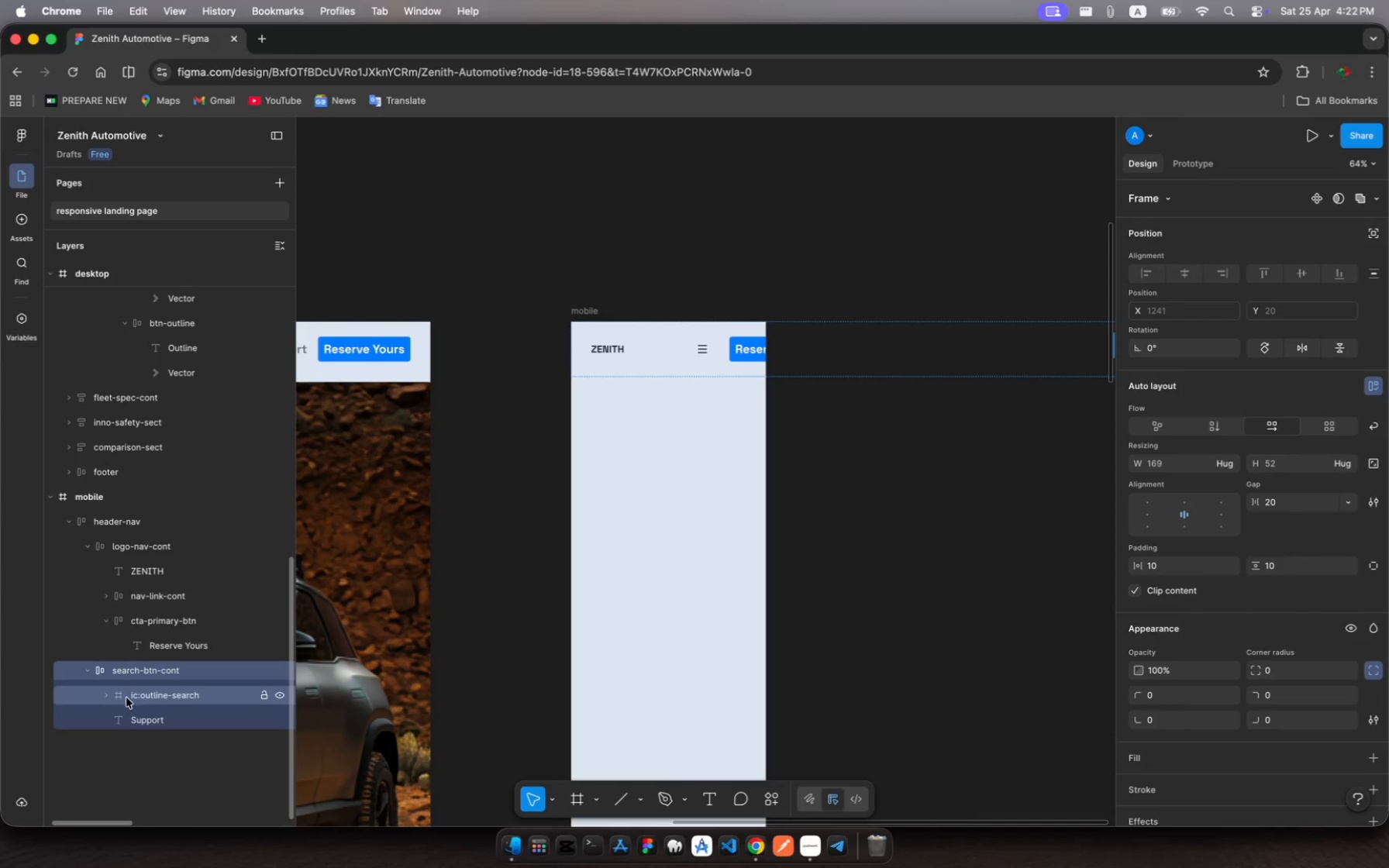 
left_click([136, 701])
 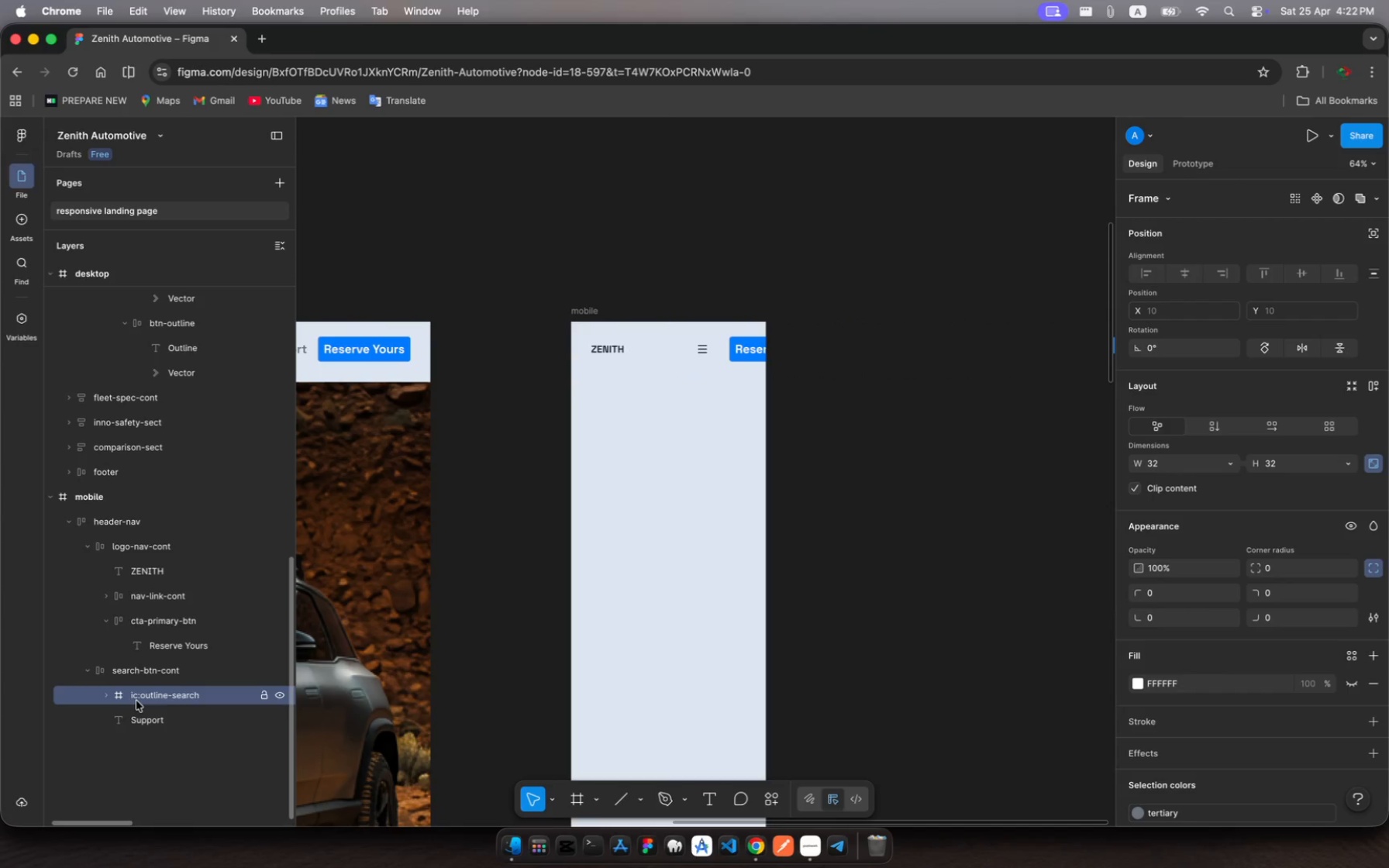 
key(Backspace)
 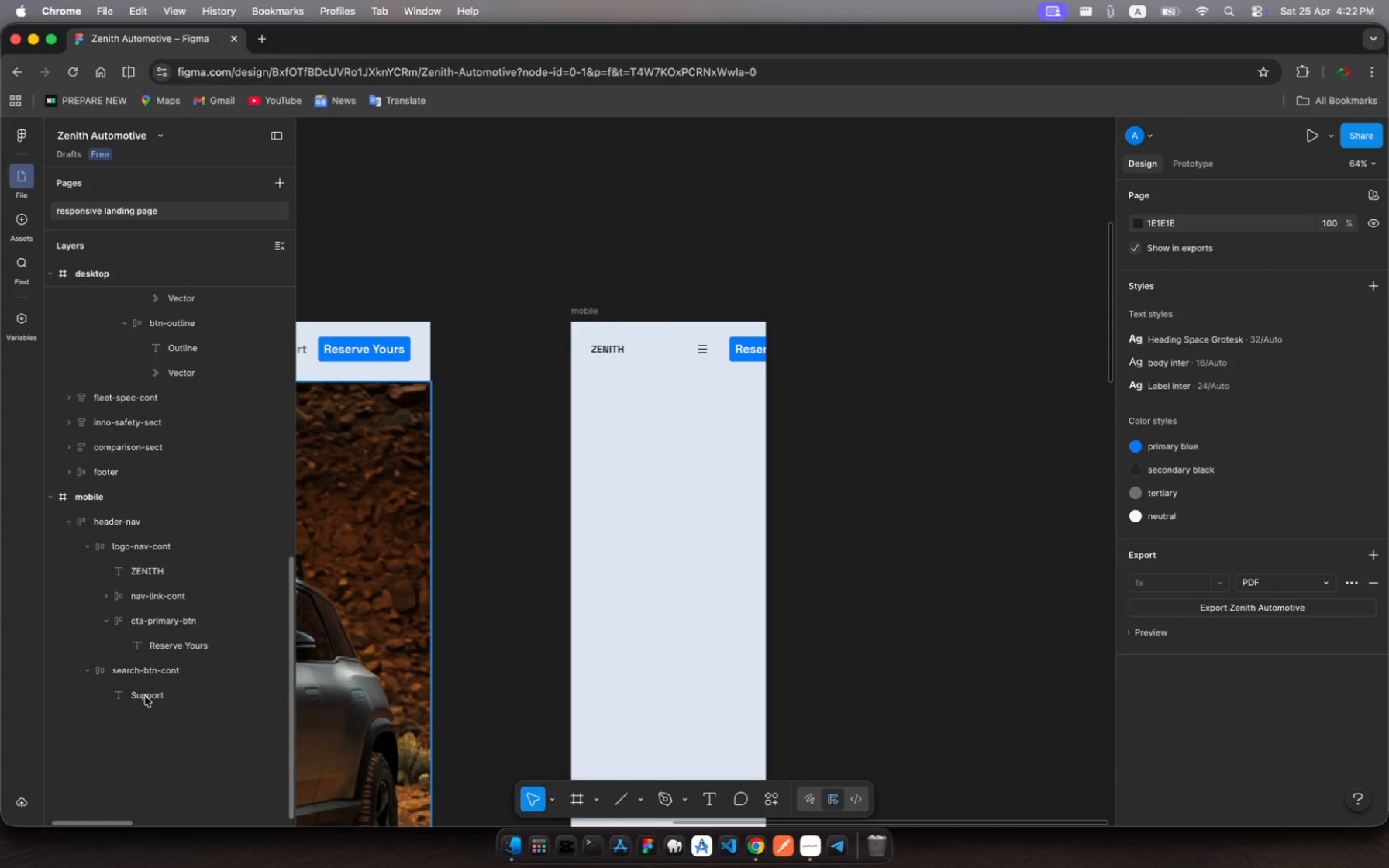 
left_click([146, 696])
 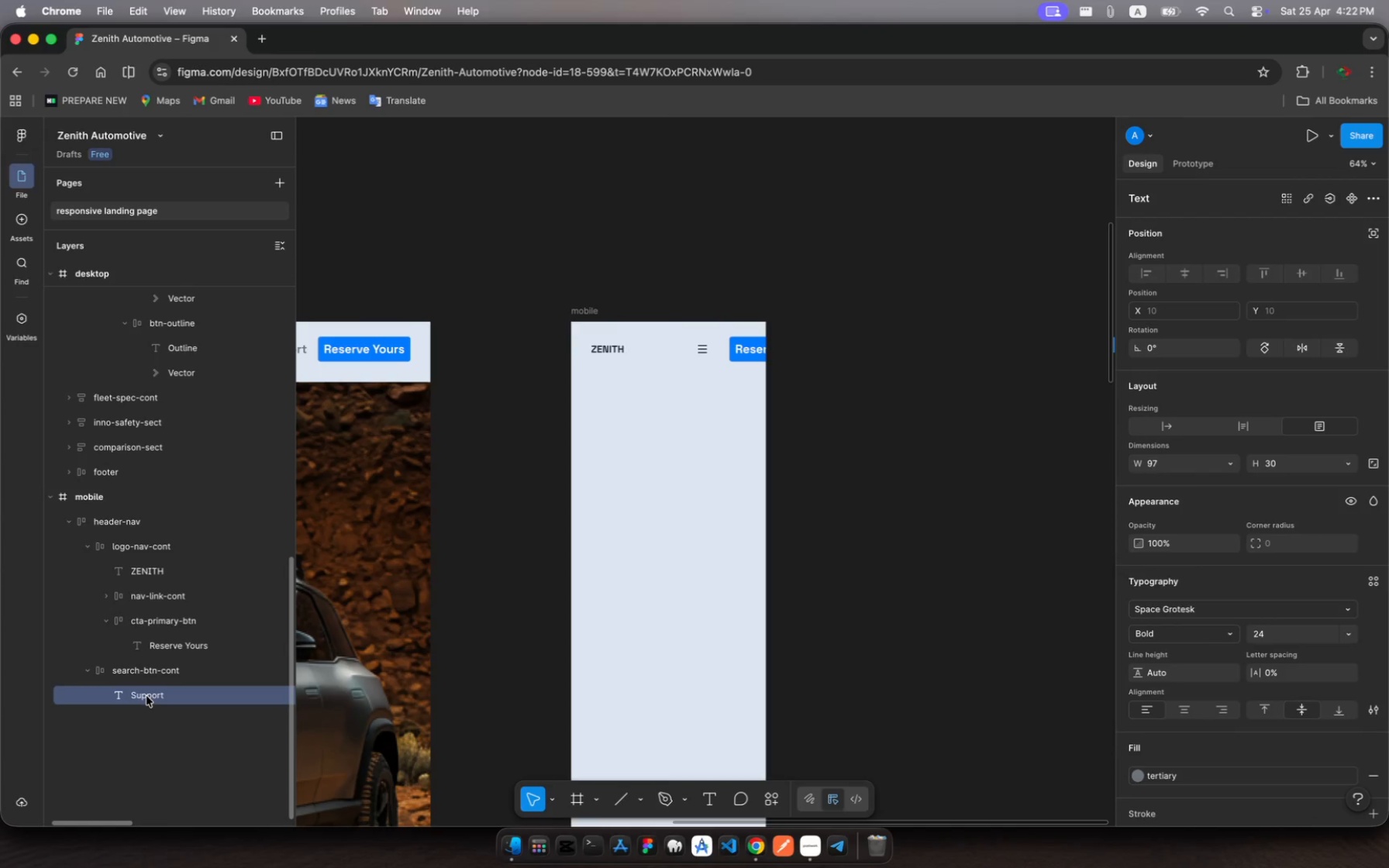 
key(Backspace)
 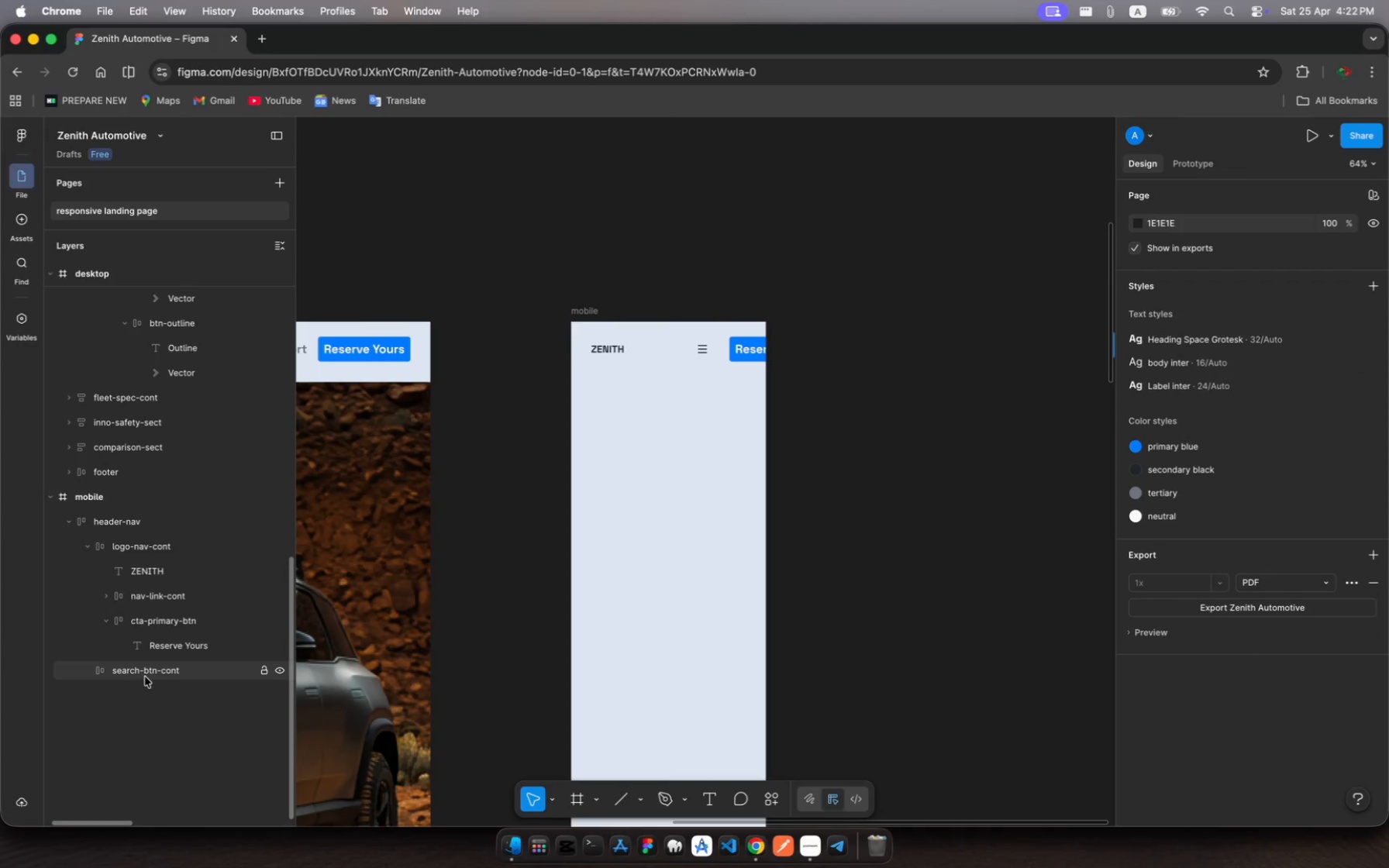 
left_click([146, 677])
 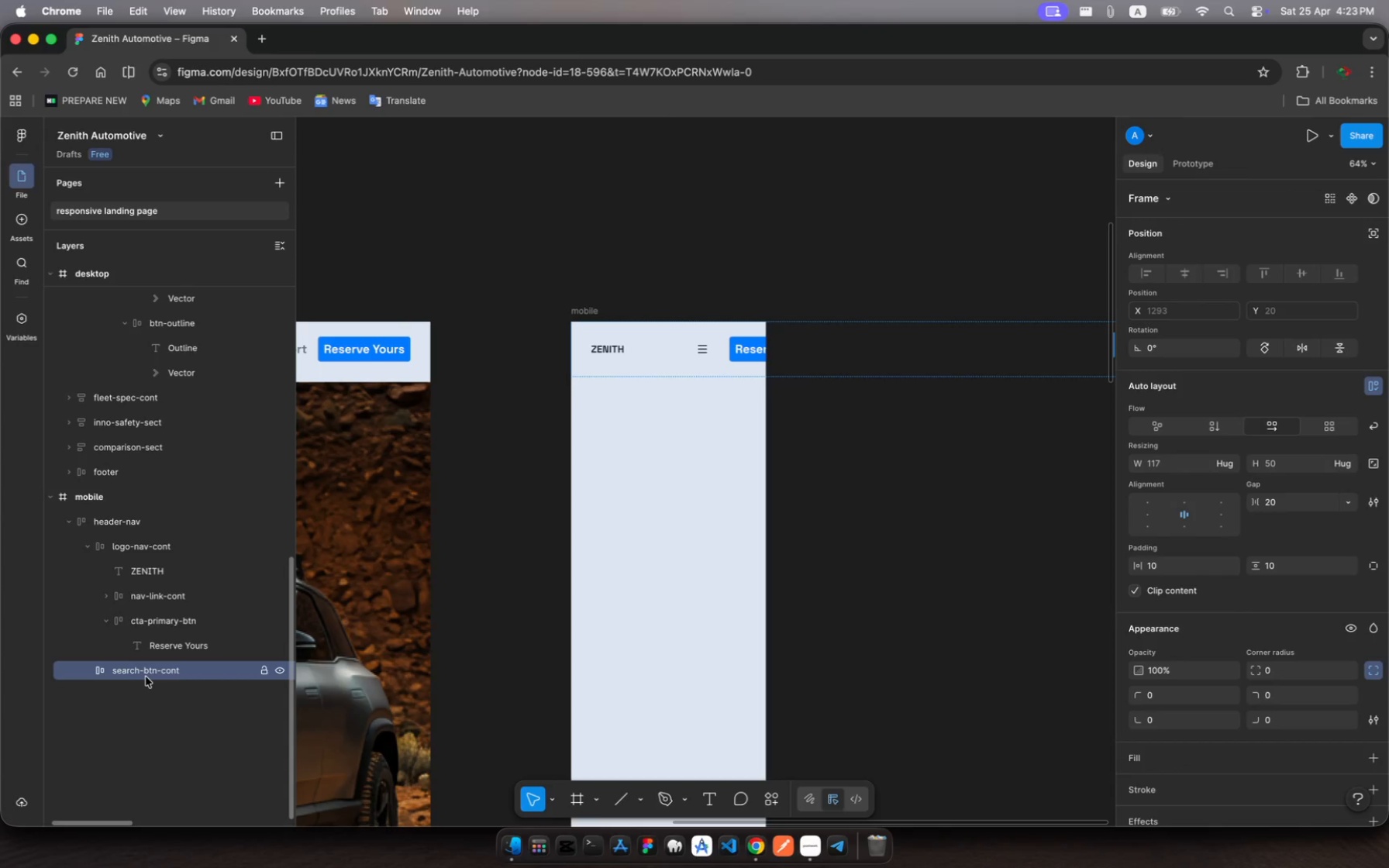 
key(Backspace)
 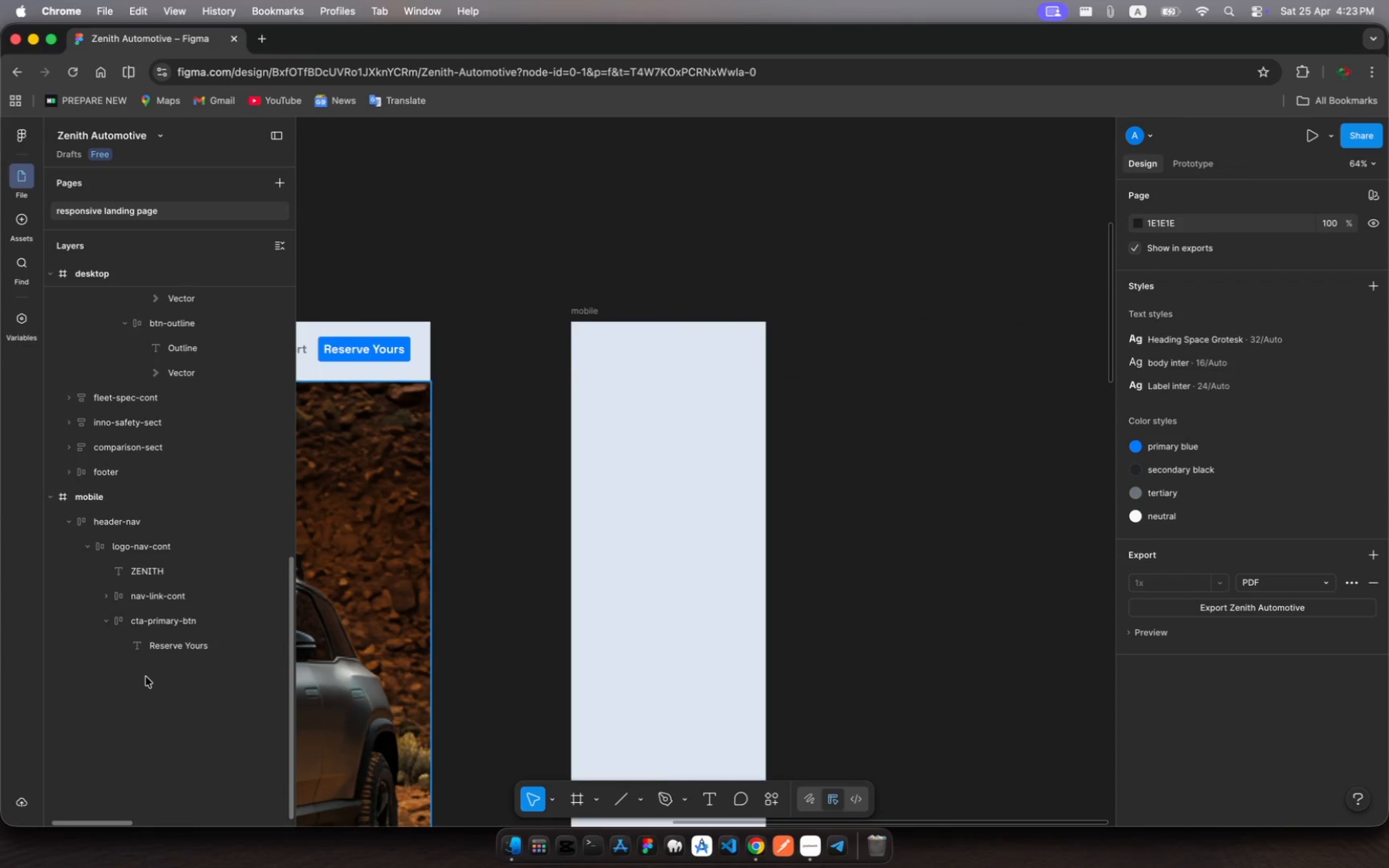 
key(Meta+Z)
 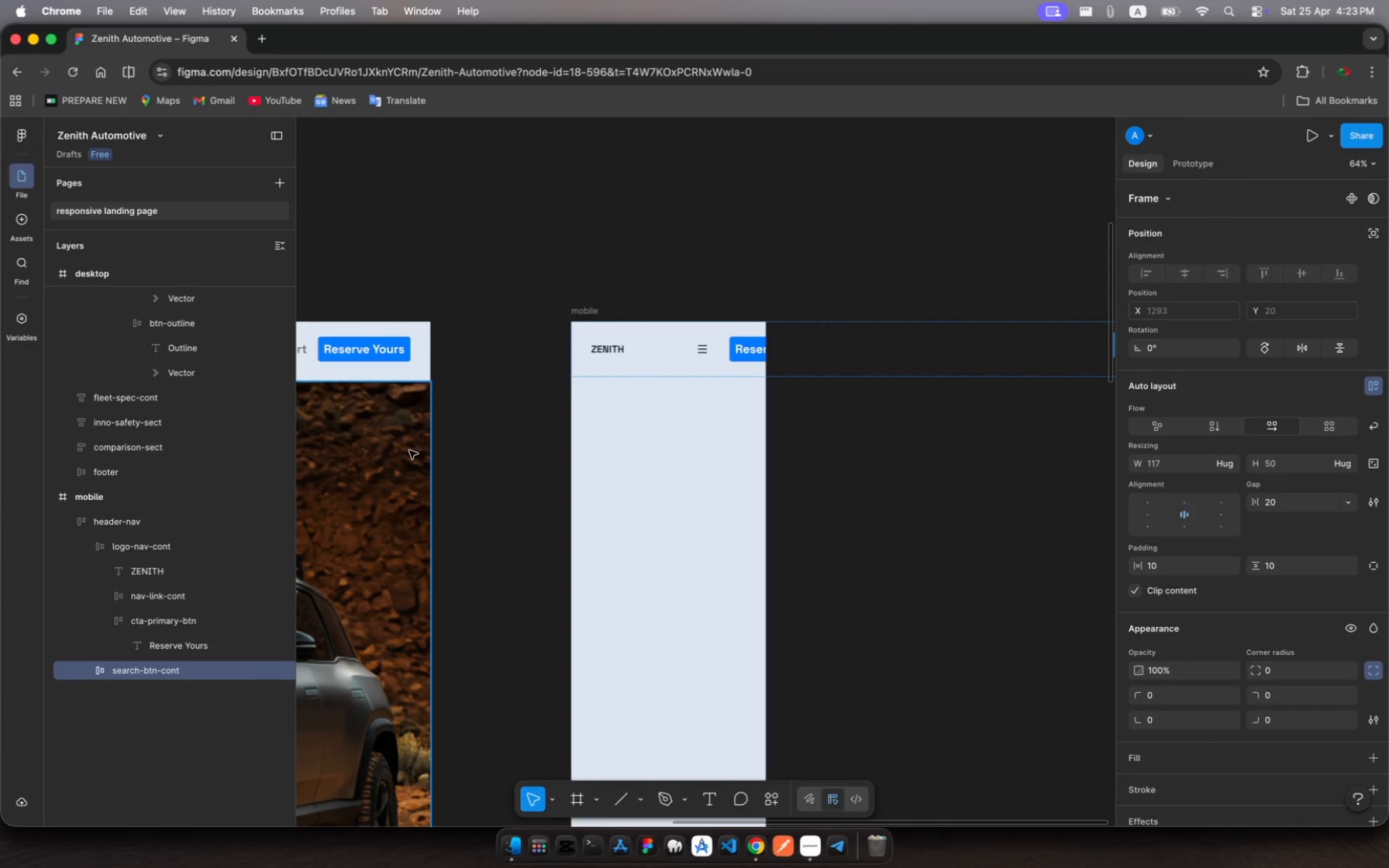 
scroll: coordinate [431, 443], scroll_direction: down, amount: 12.0
 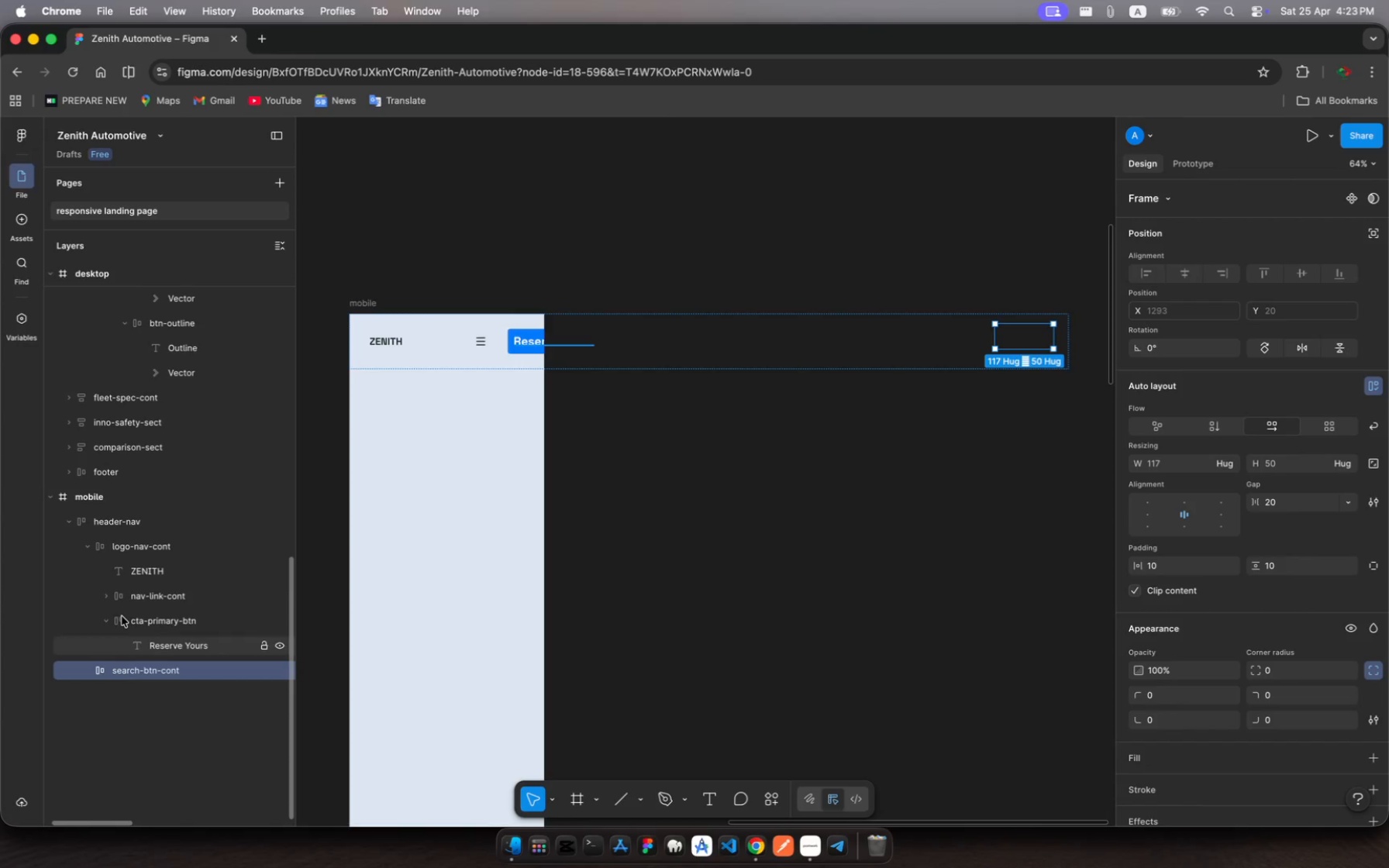 
left_click([139, 545])
 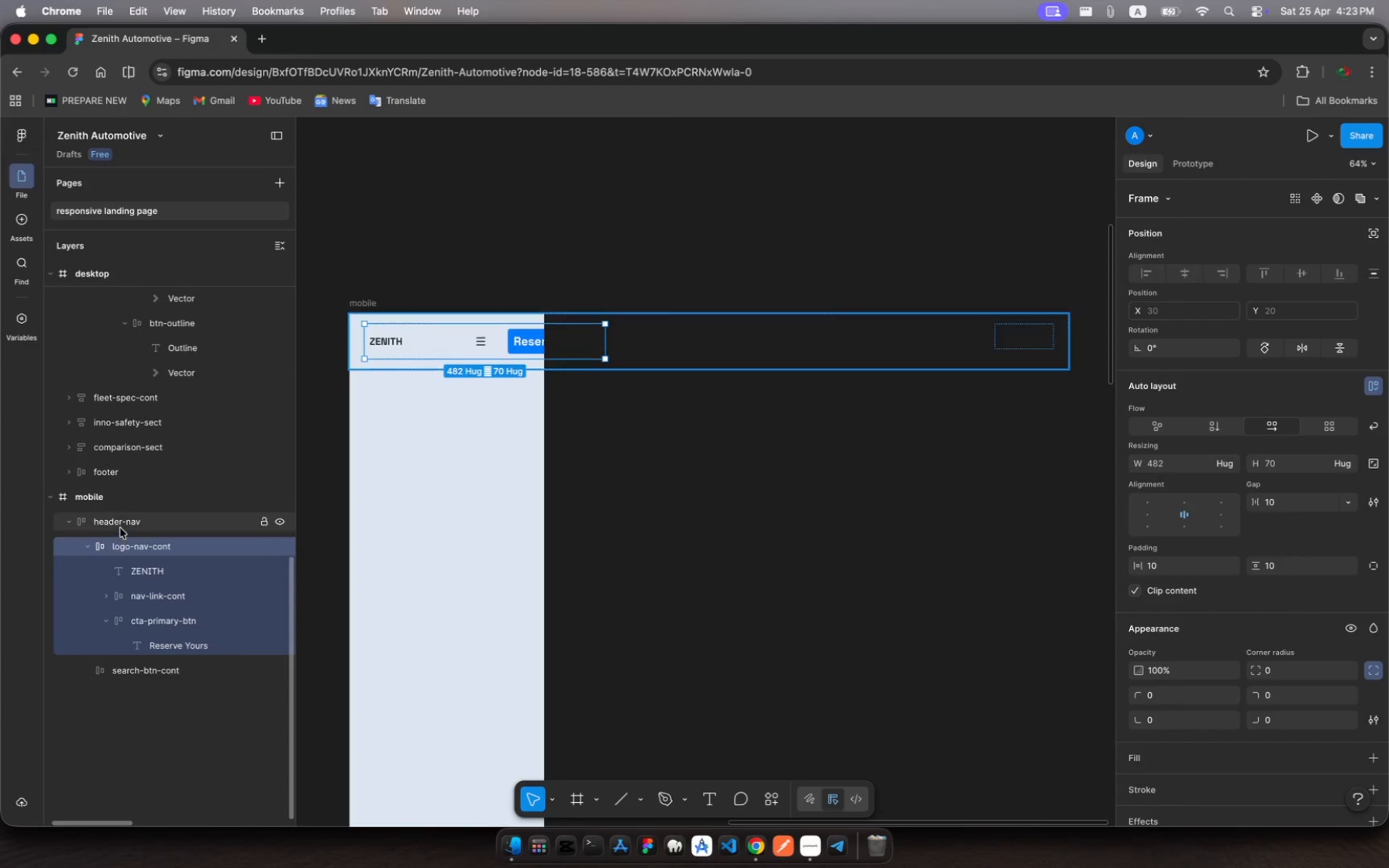 
left_click([124, 519])
 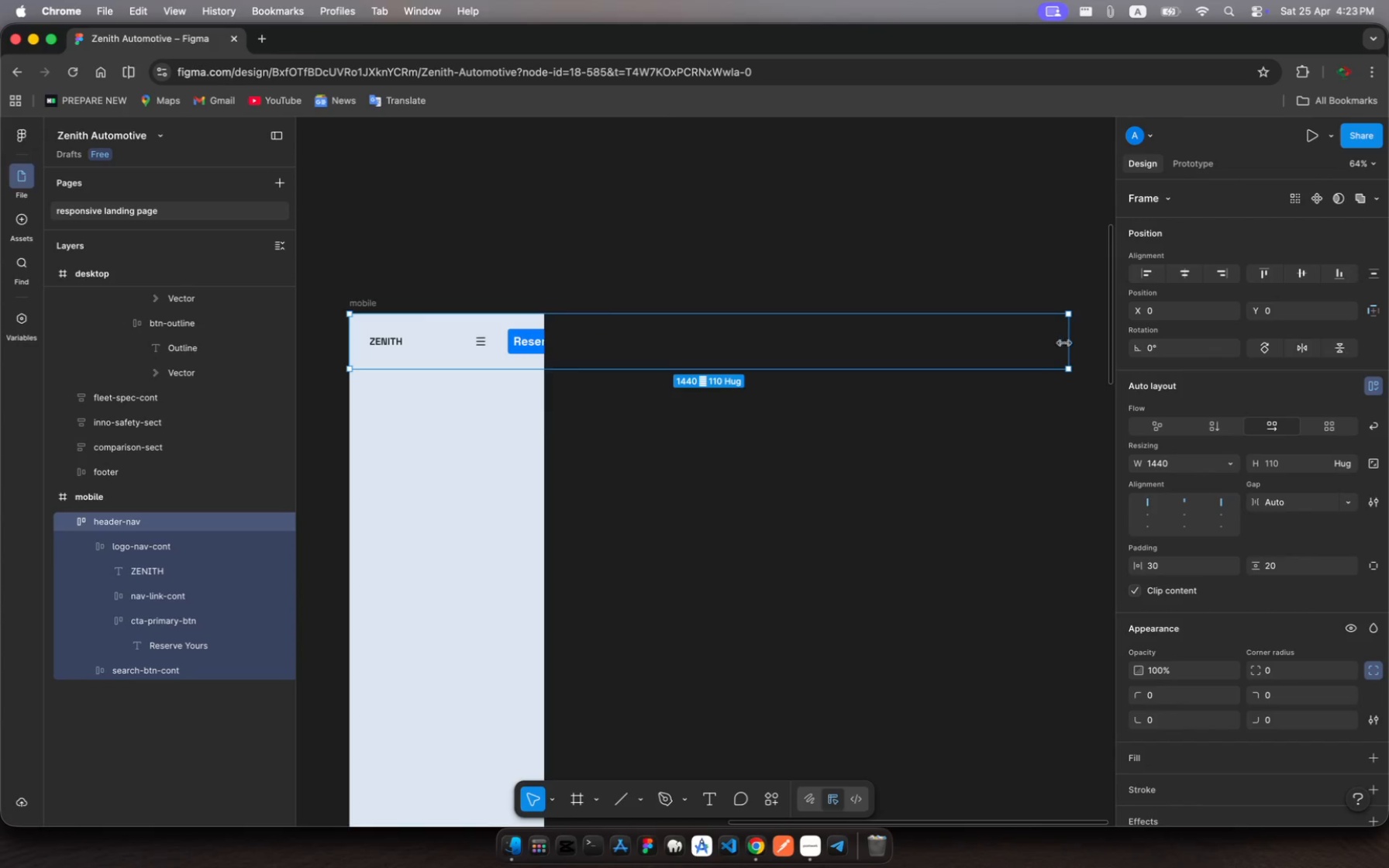 
left_click_drag(start_coordinate=[1068, 343], to_coordinate=[607, 353])
 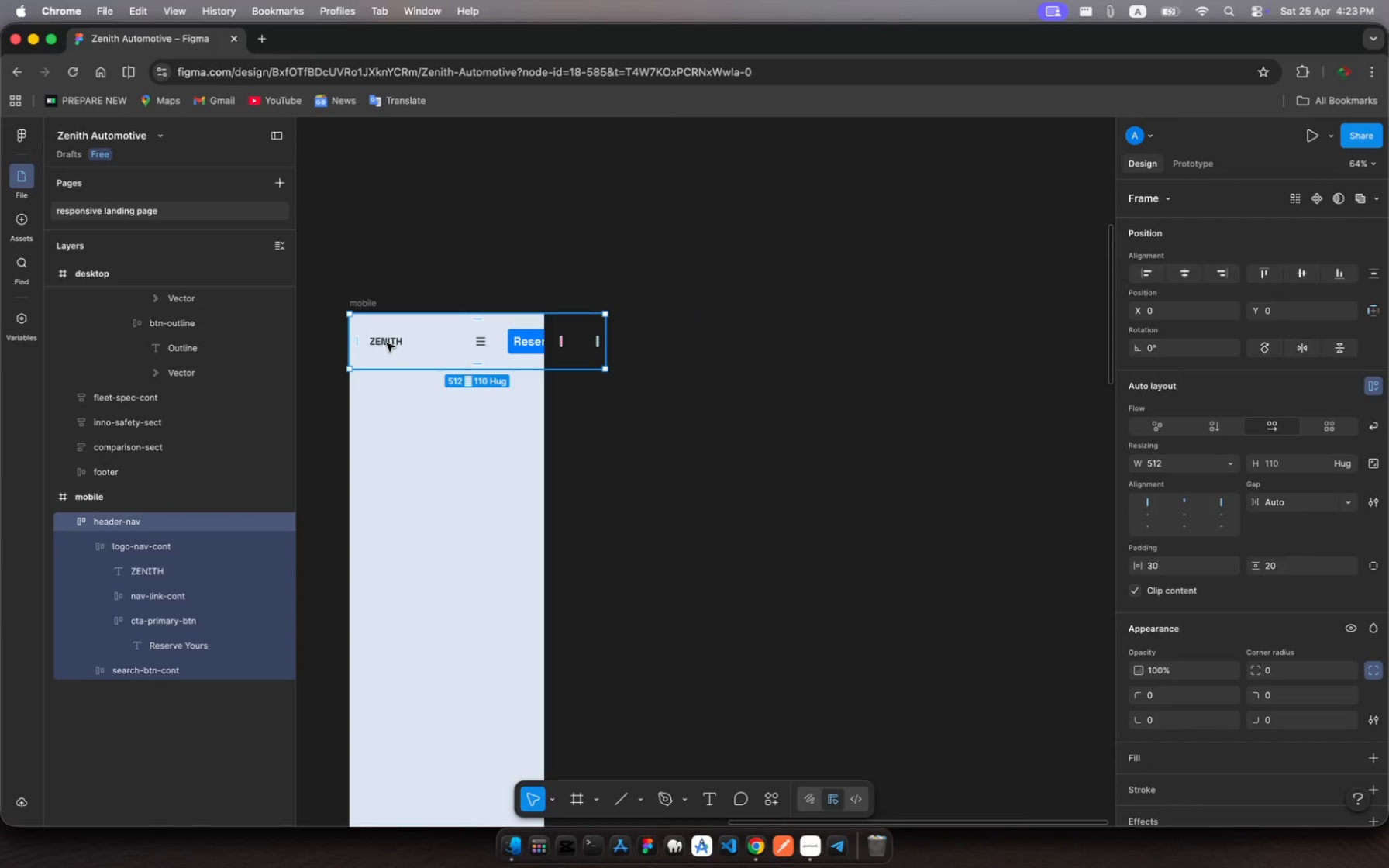 
left_click([387, 343])
 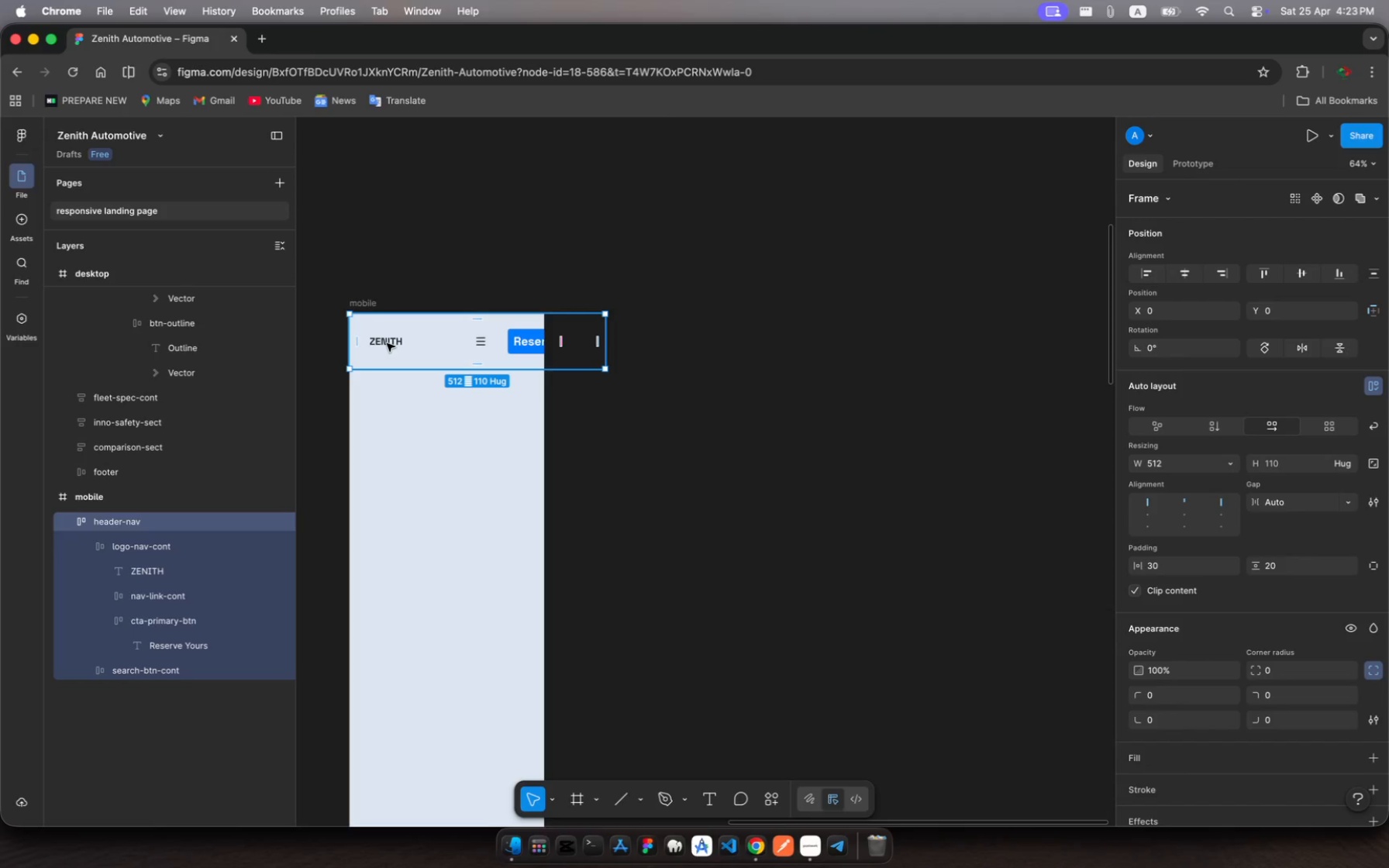 
left_click([387, 343])
 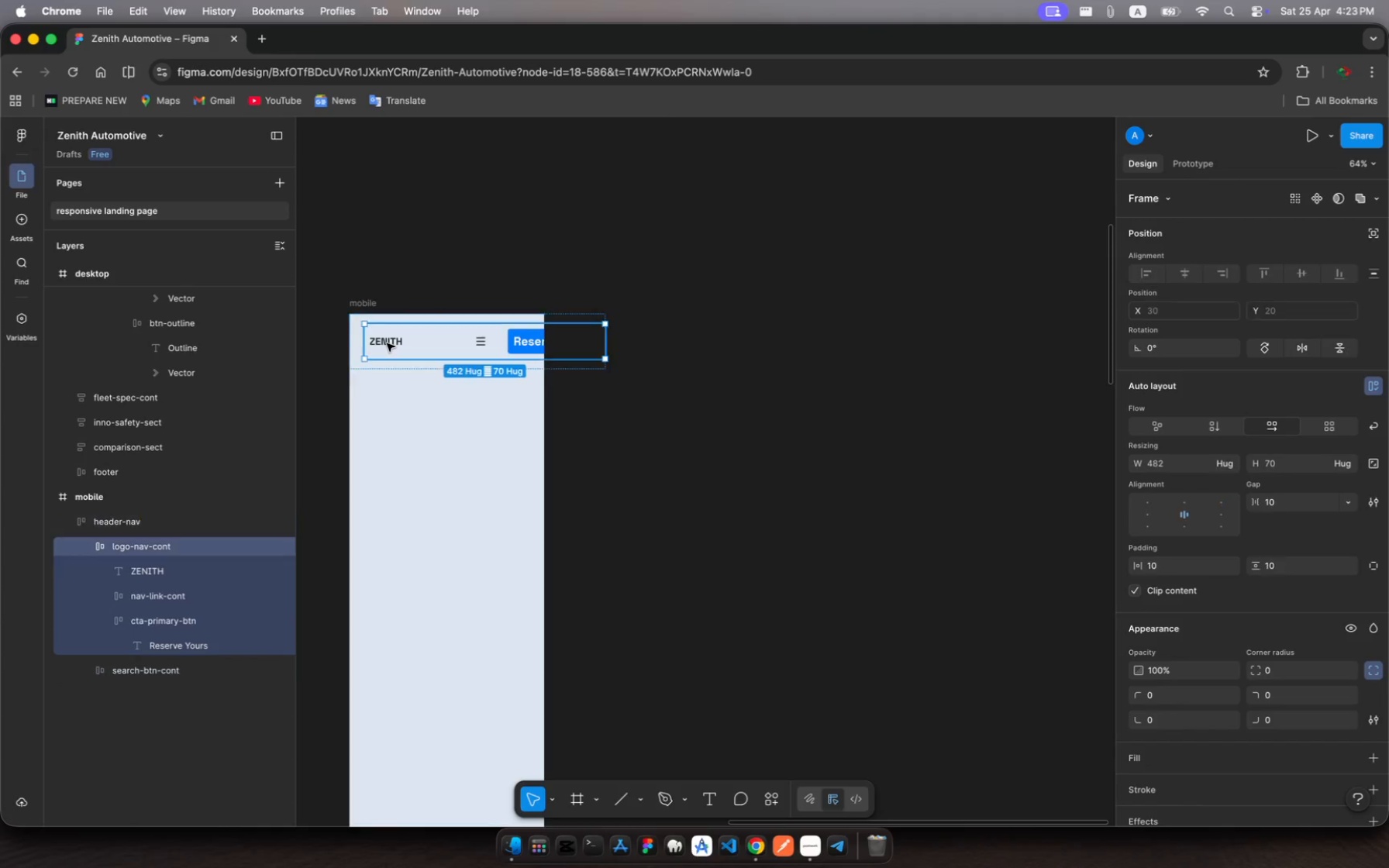 
left_click([387, 343])
 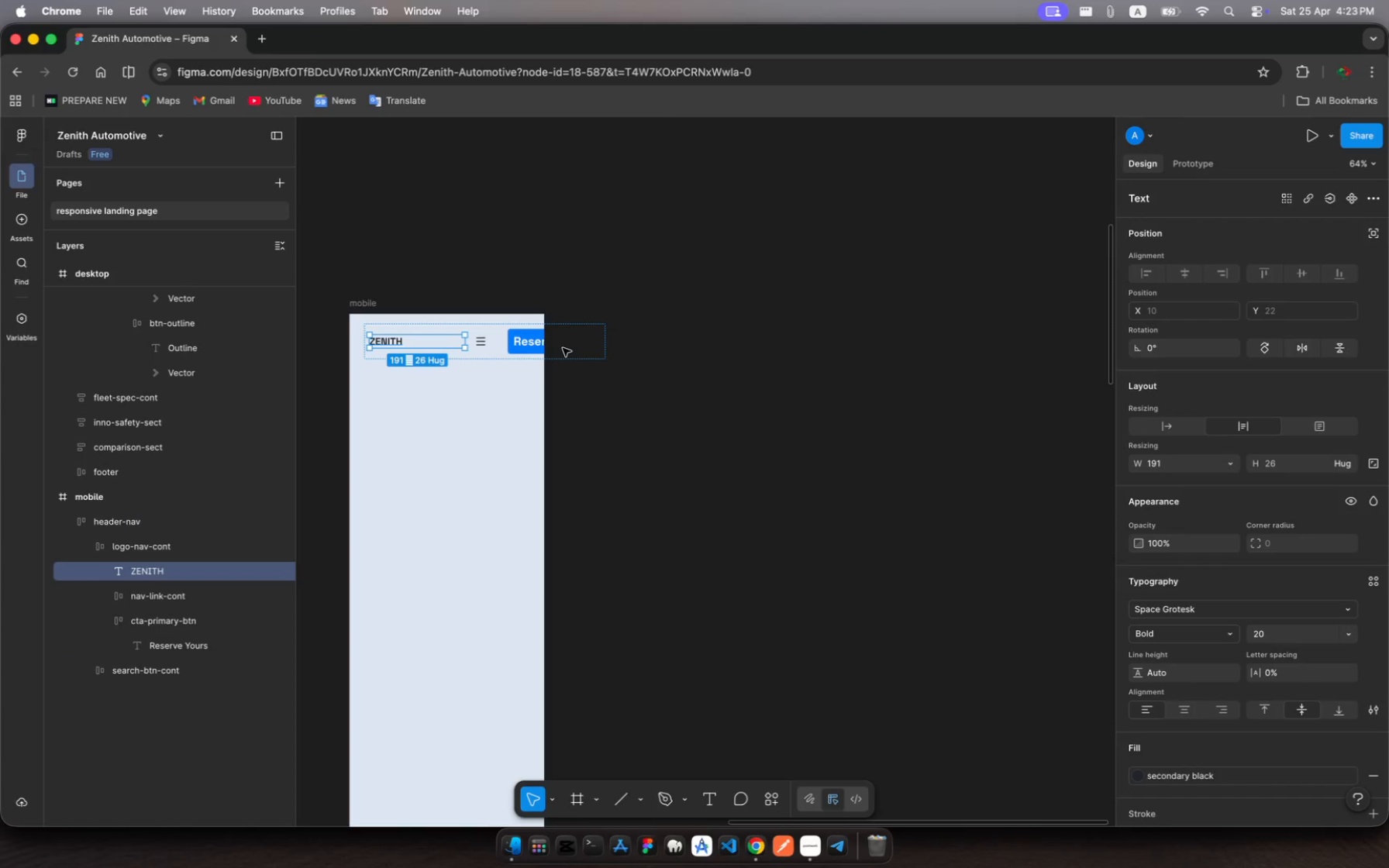 
left_click([576, 351])
 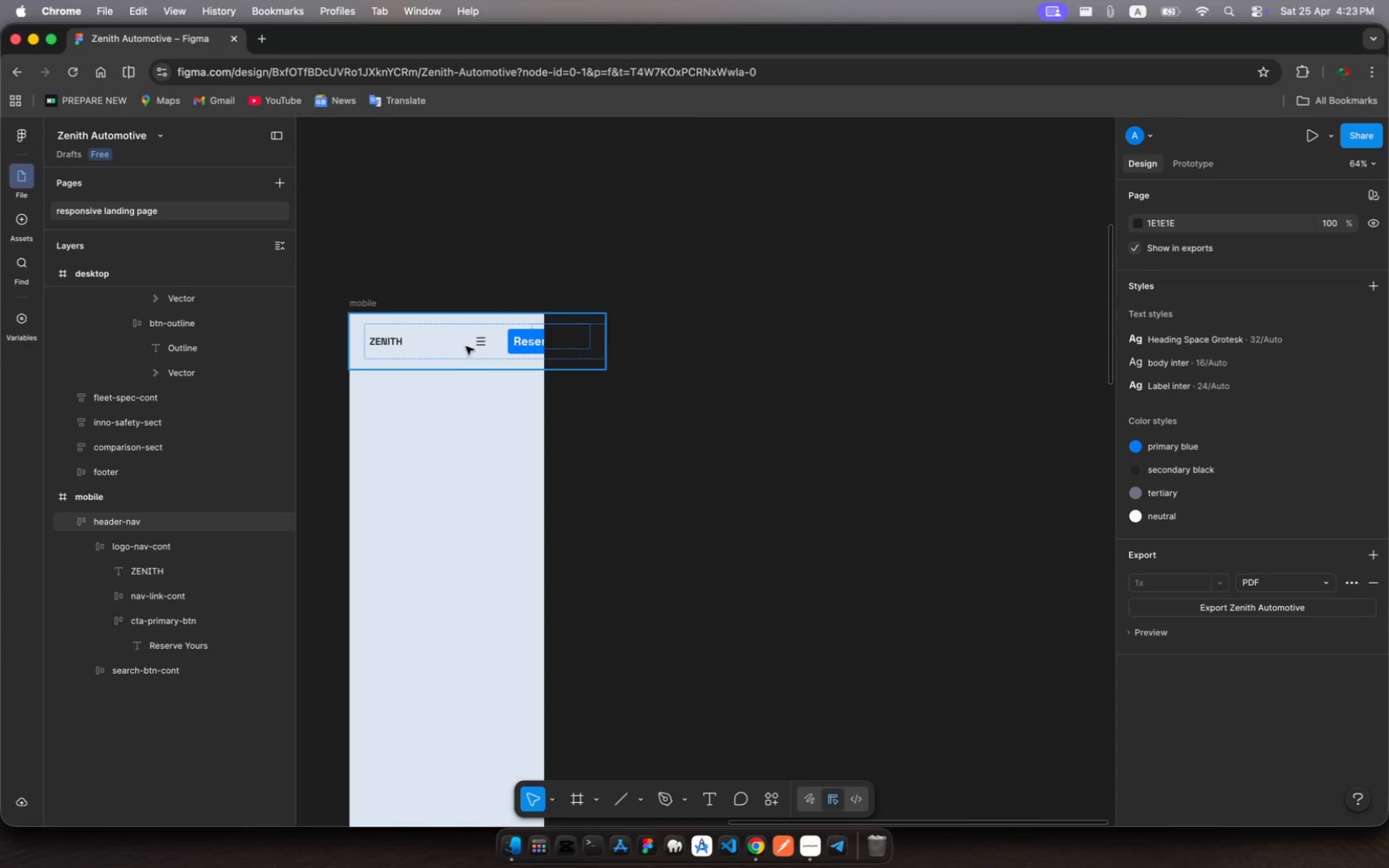 
left_click([471, 345])
 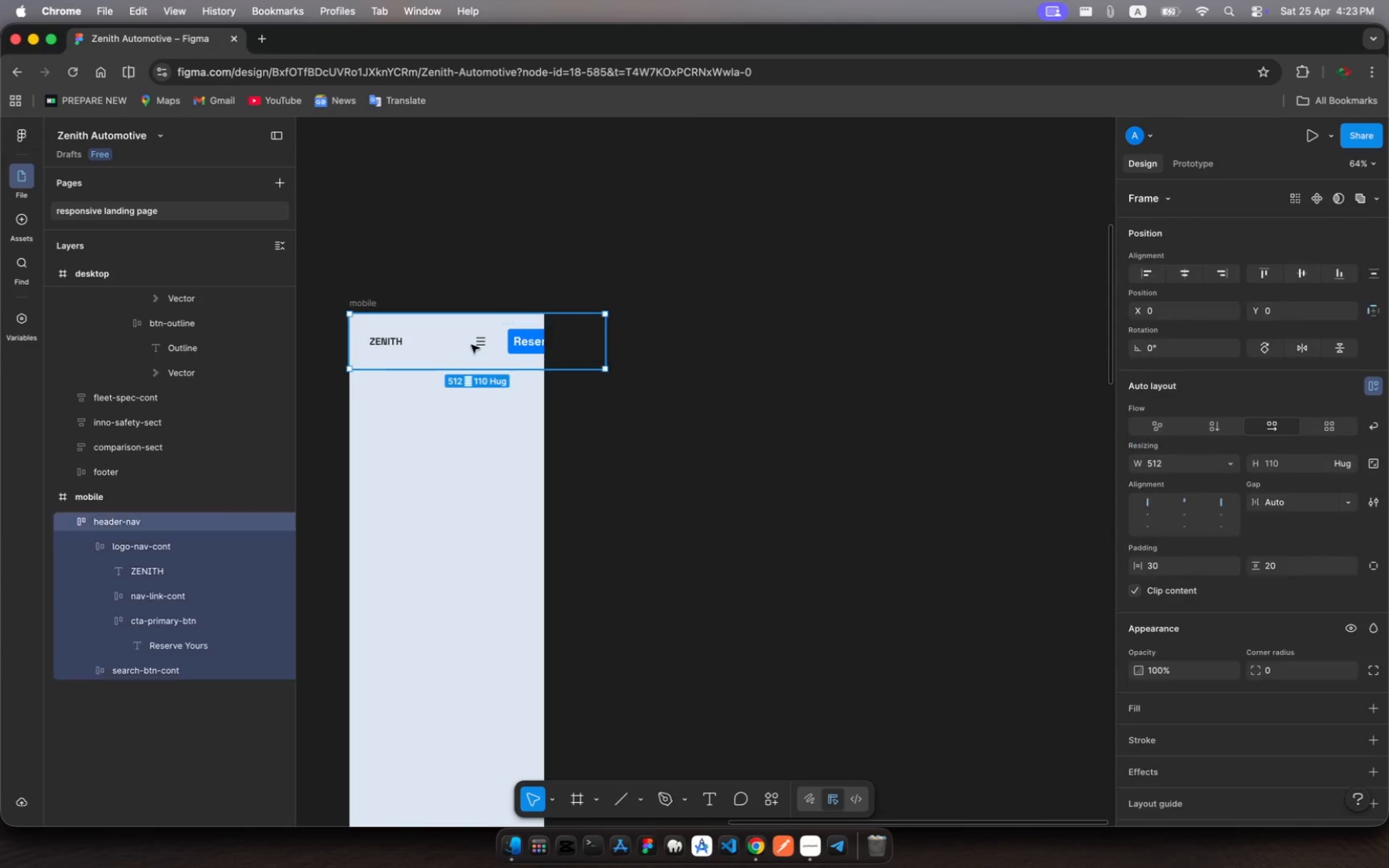 
left_click([471, 345])
 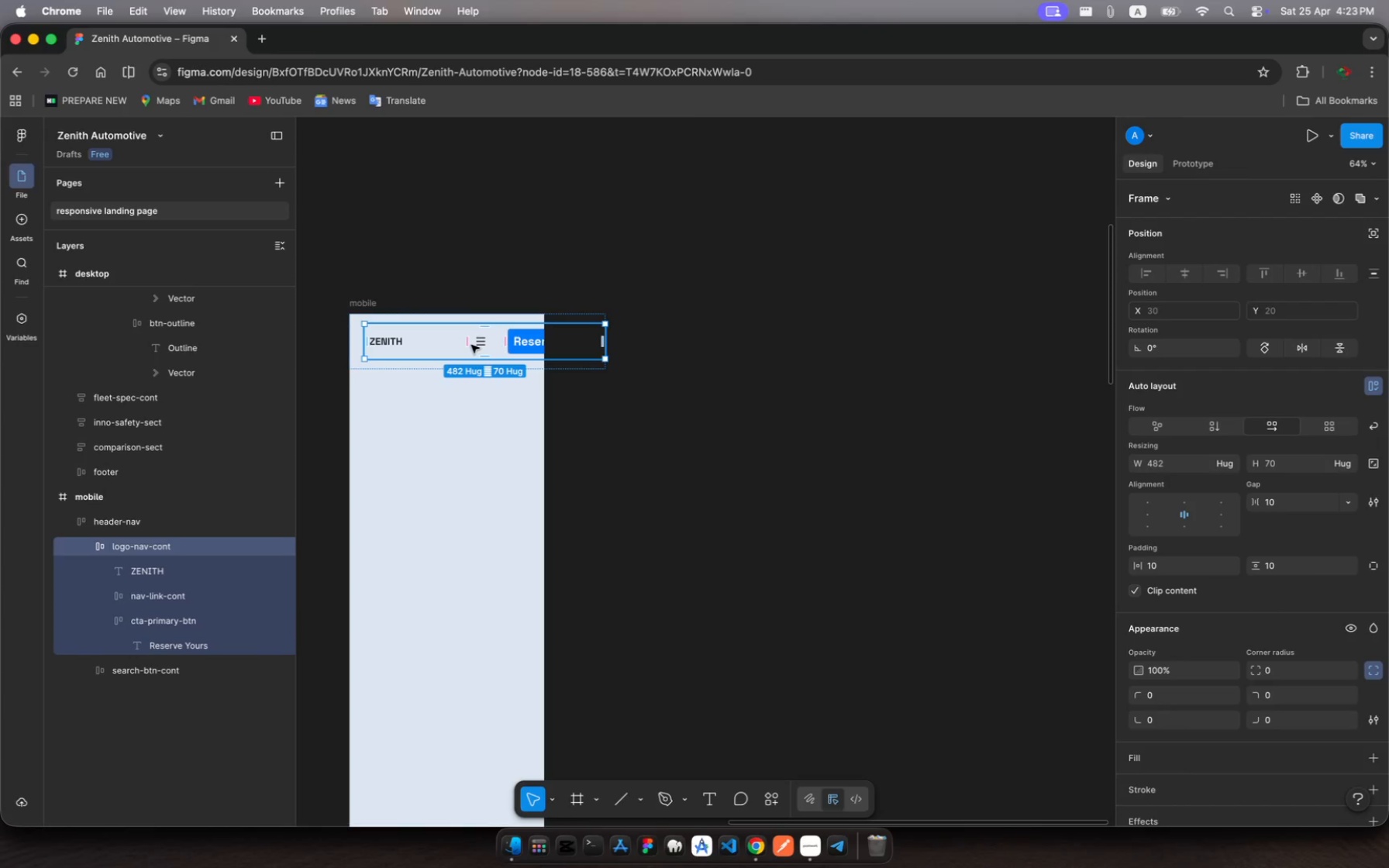 
wait(5.88)
 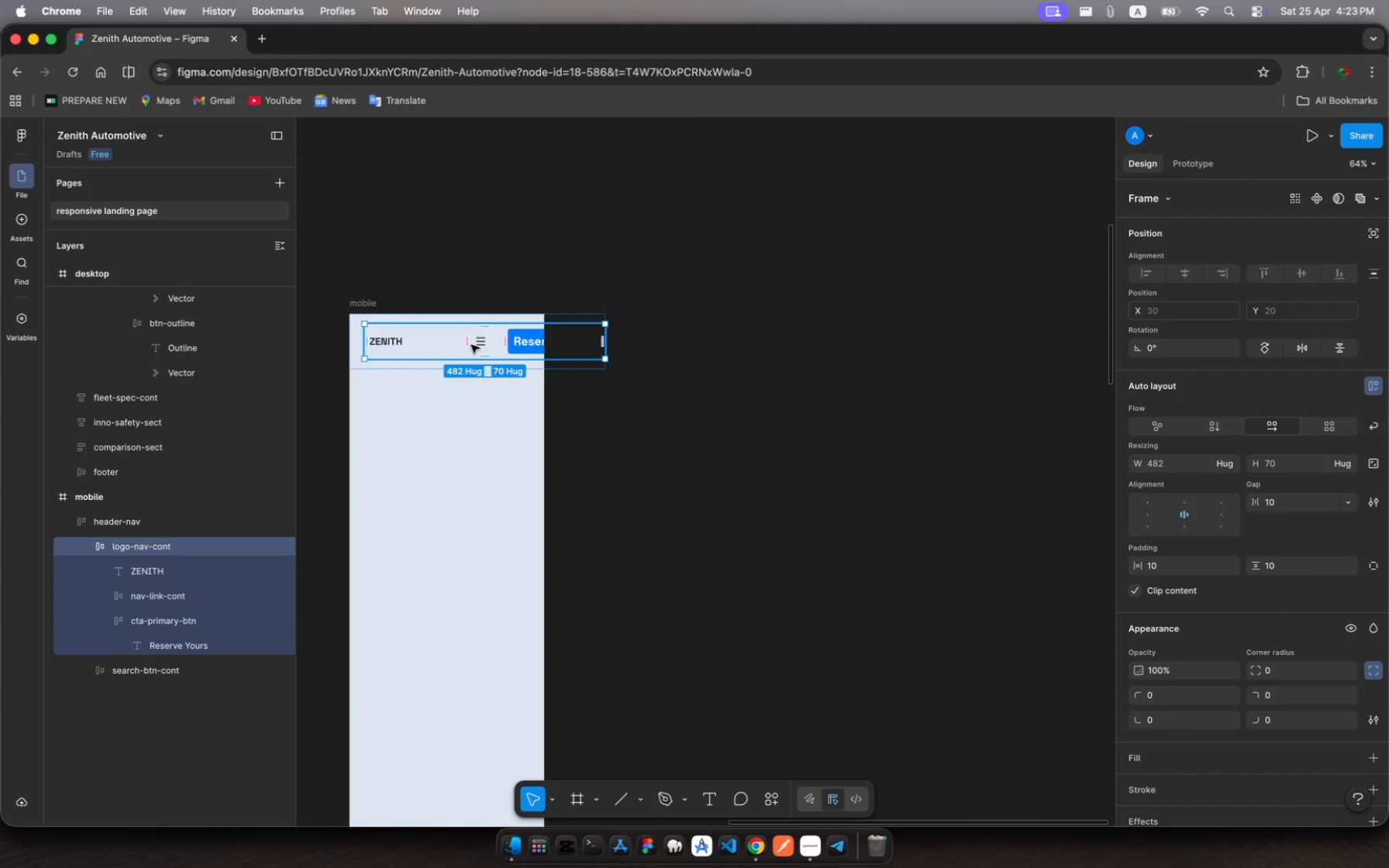 
scroll: coordinate [1199, 450], scroll_direction: up, amount: 17.0
 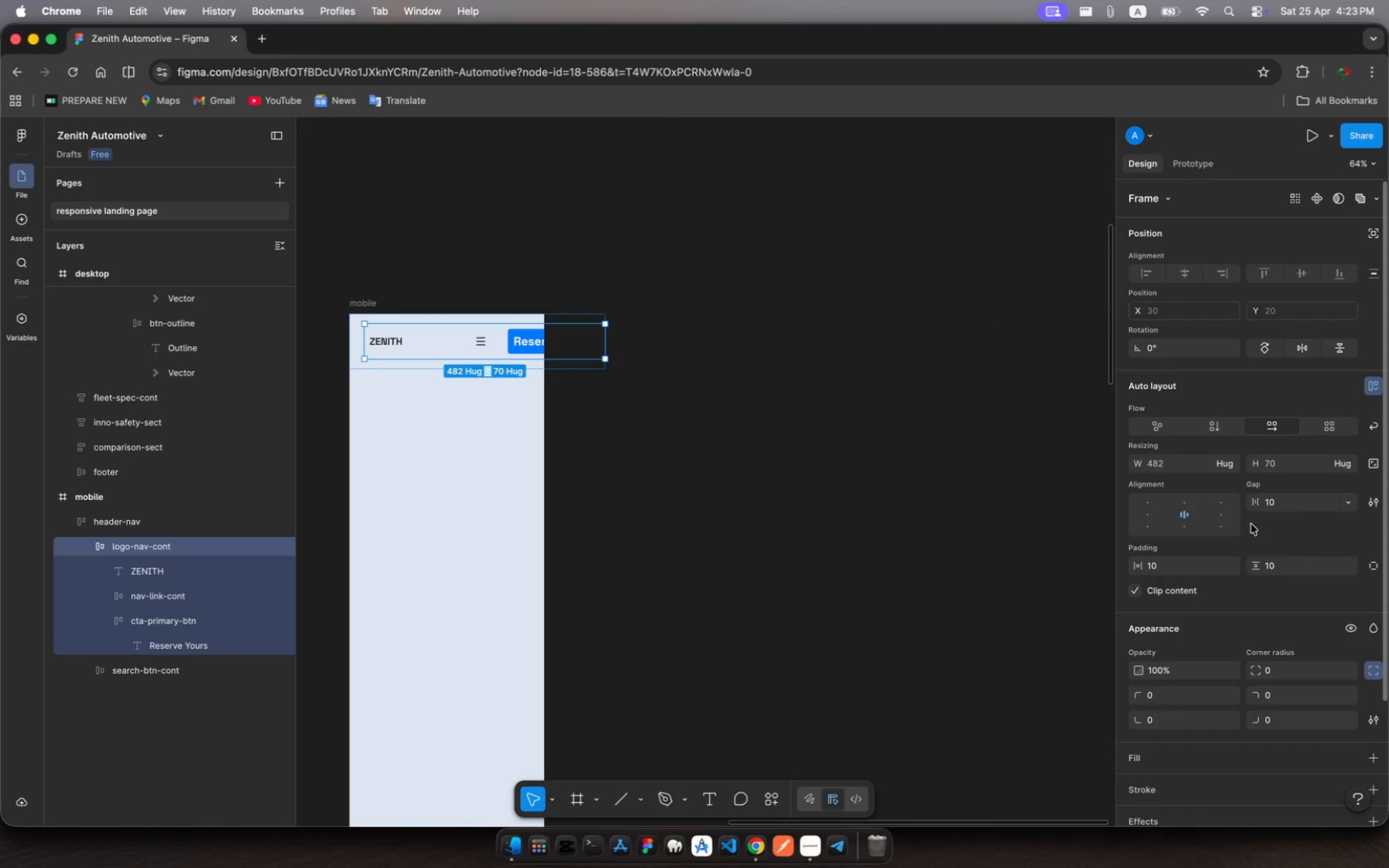 
left_click([1274, 489])
 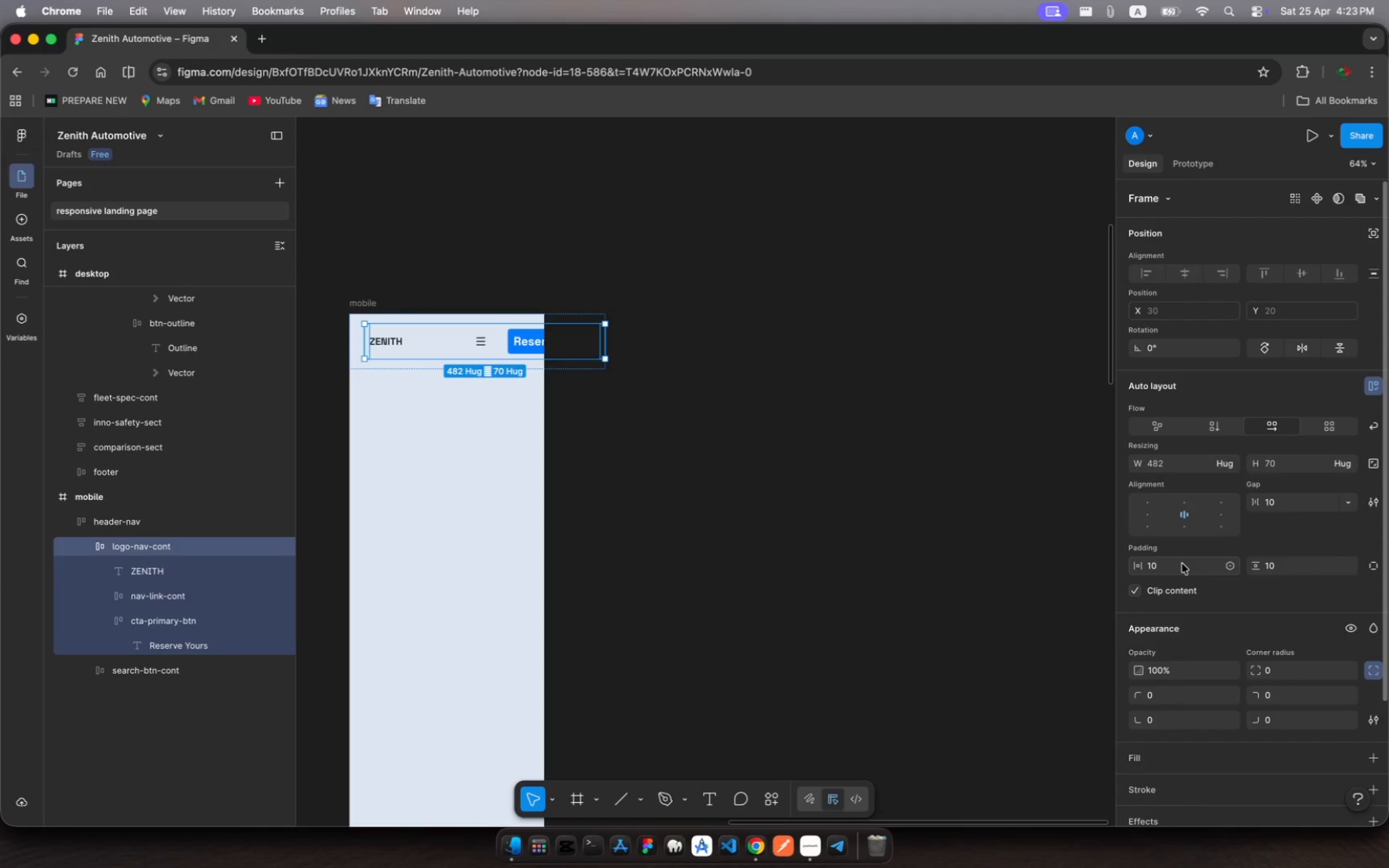 
wait(8.63)
 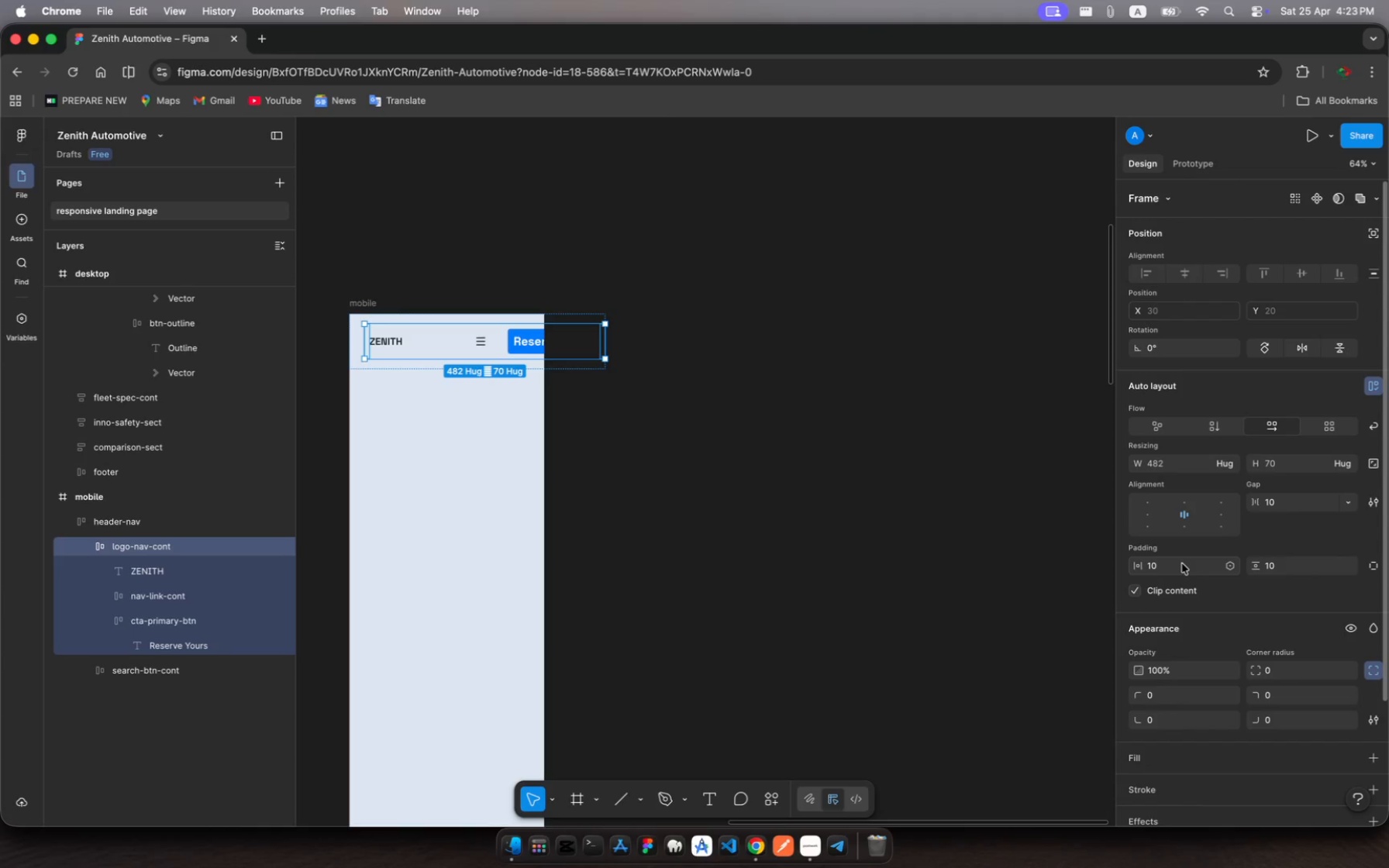 
left_click([179, 573])
 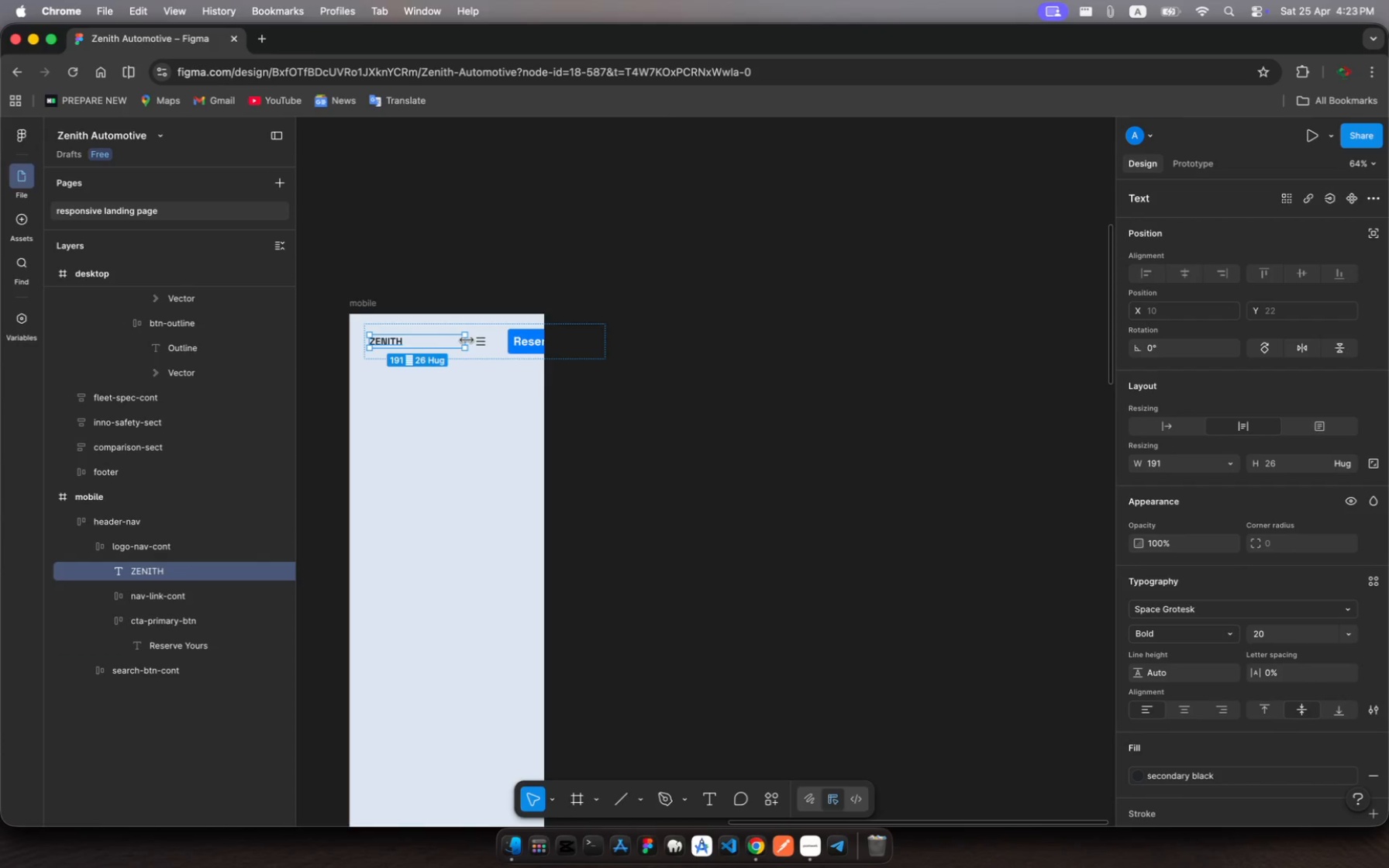 
left_click_drag(start_coordinate=[467, 340], to_coordinate=[404, 346])
 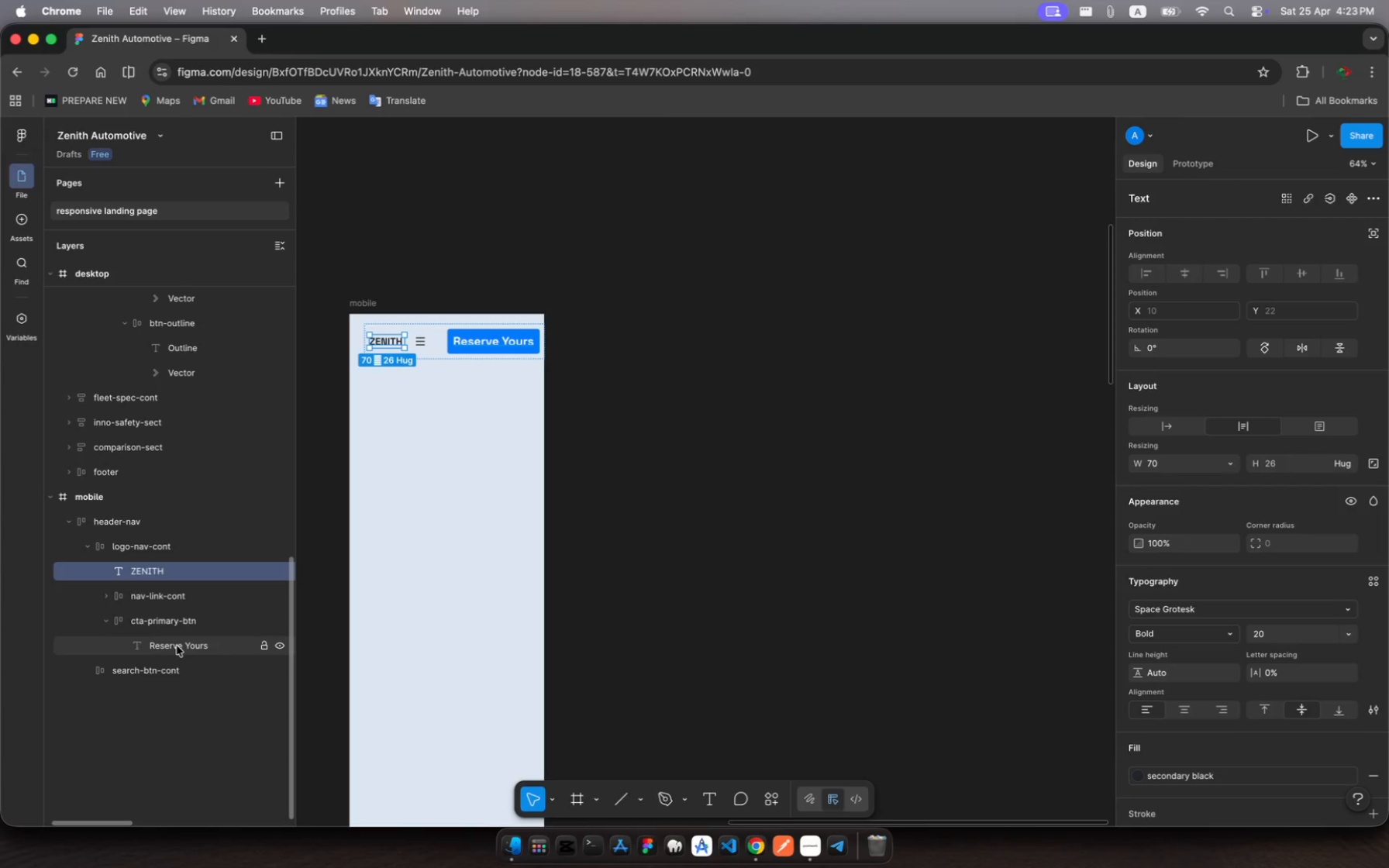 
wait(7.24)
 